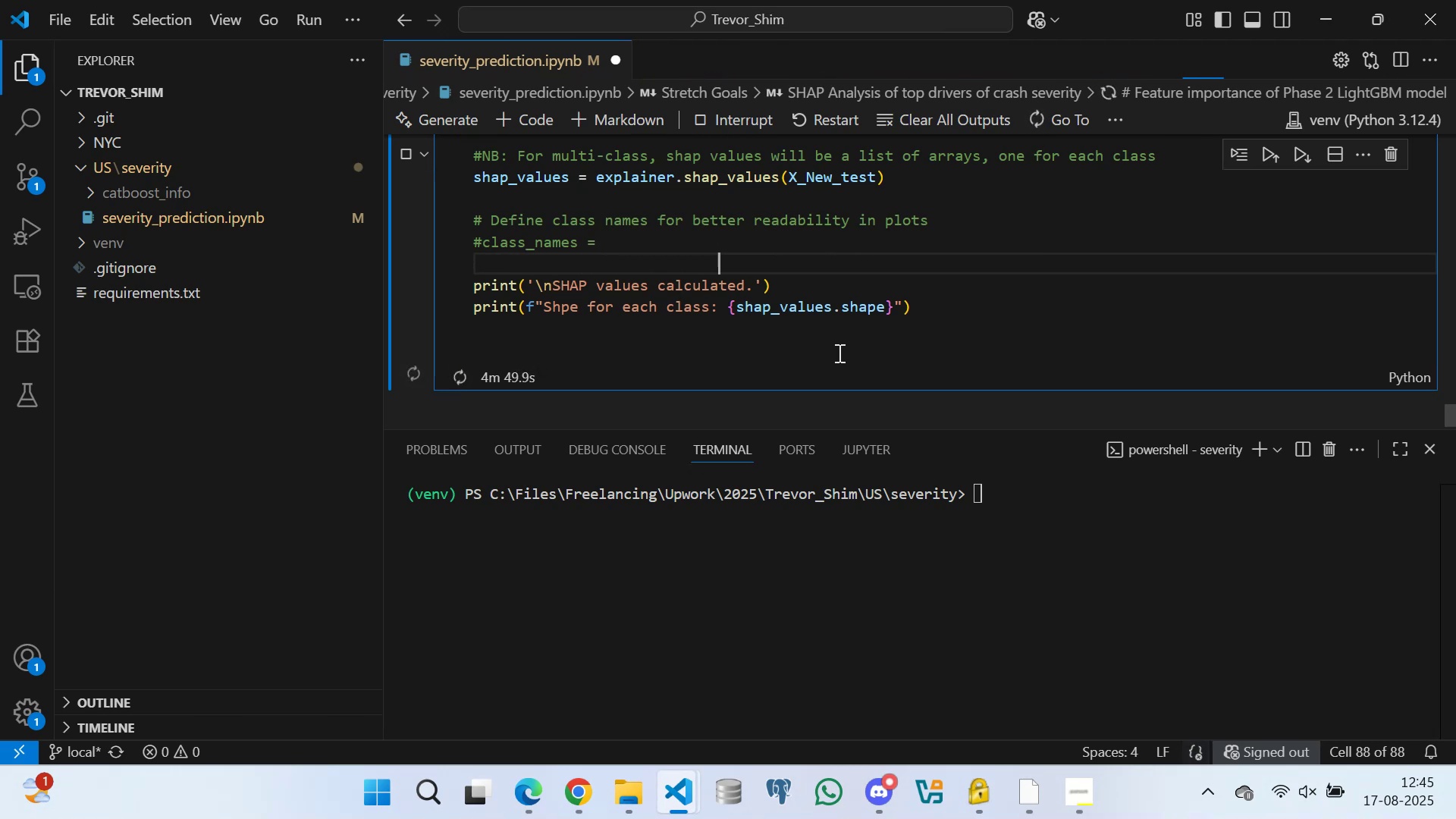 
key(Space)
 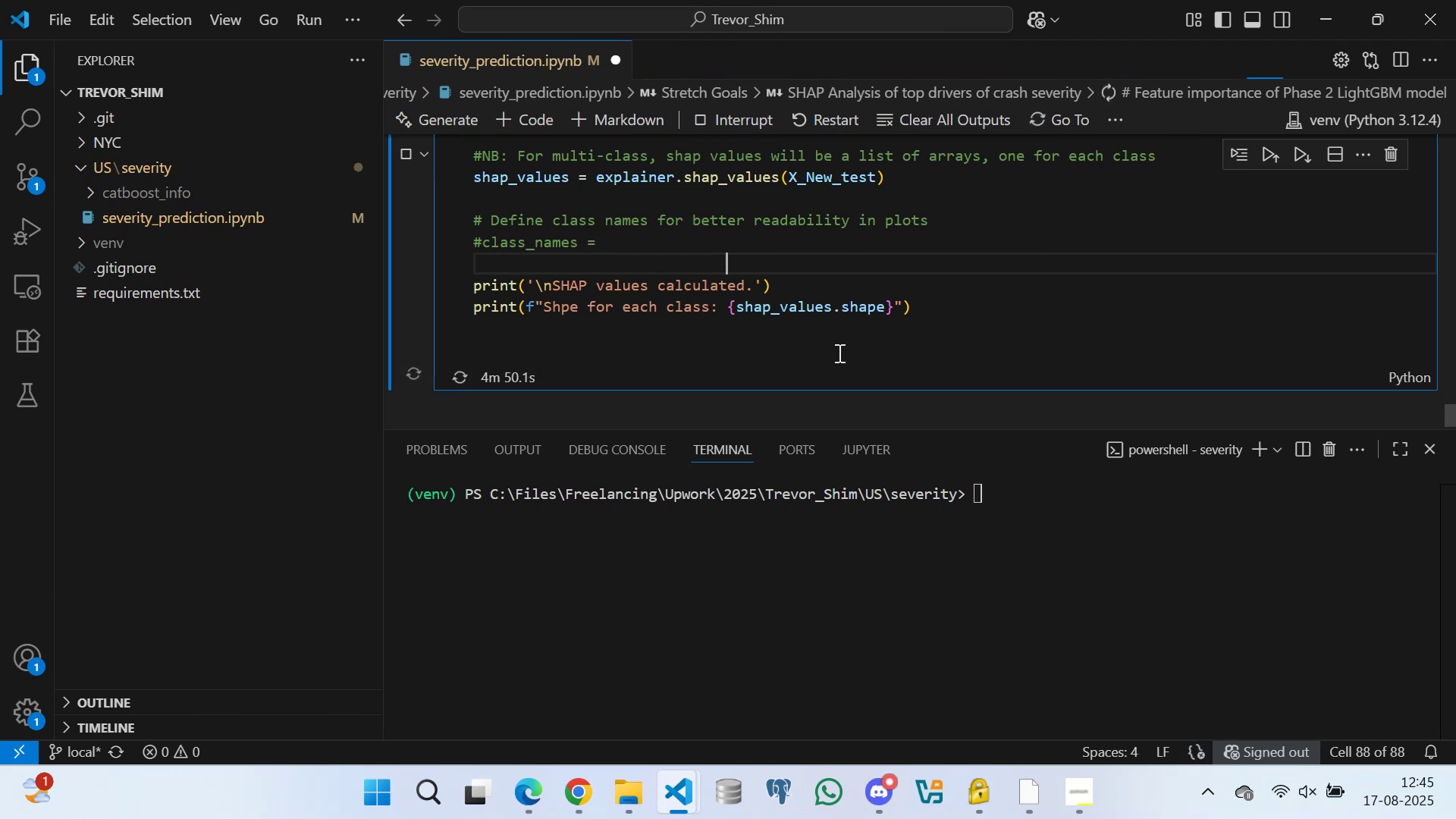 
key(Space)
 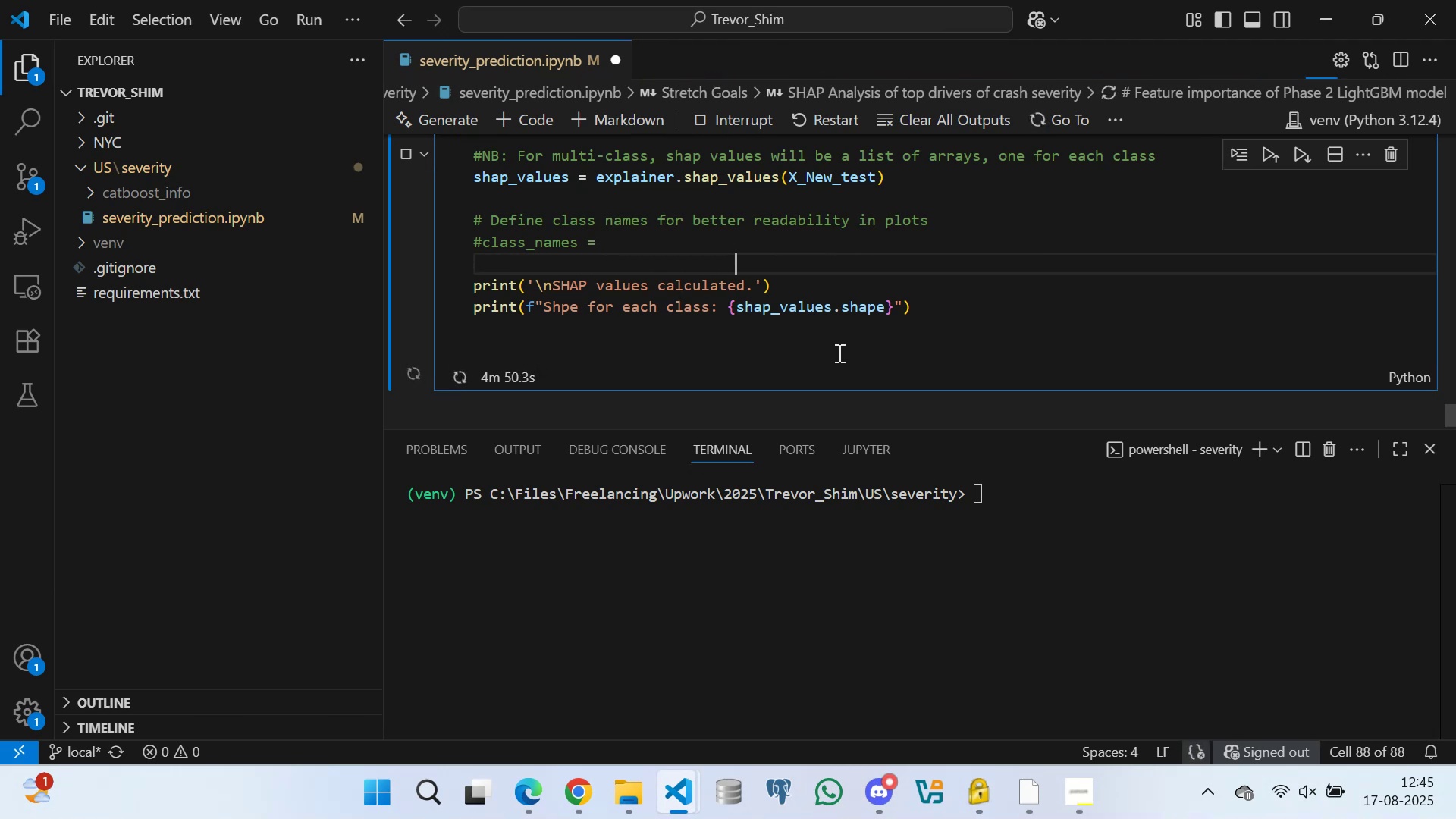 
key(Space)
 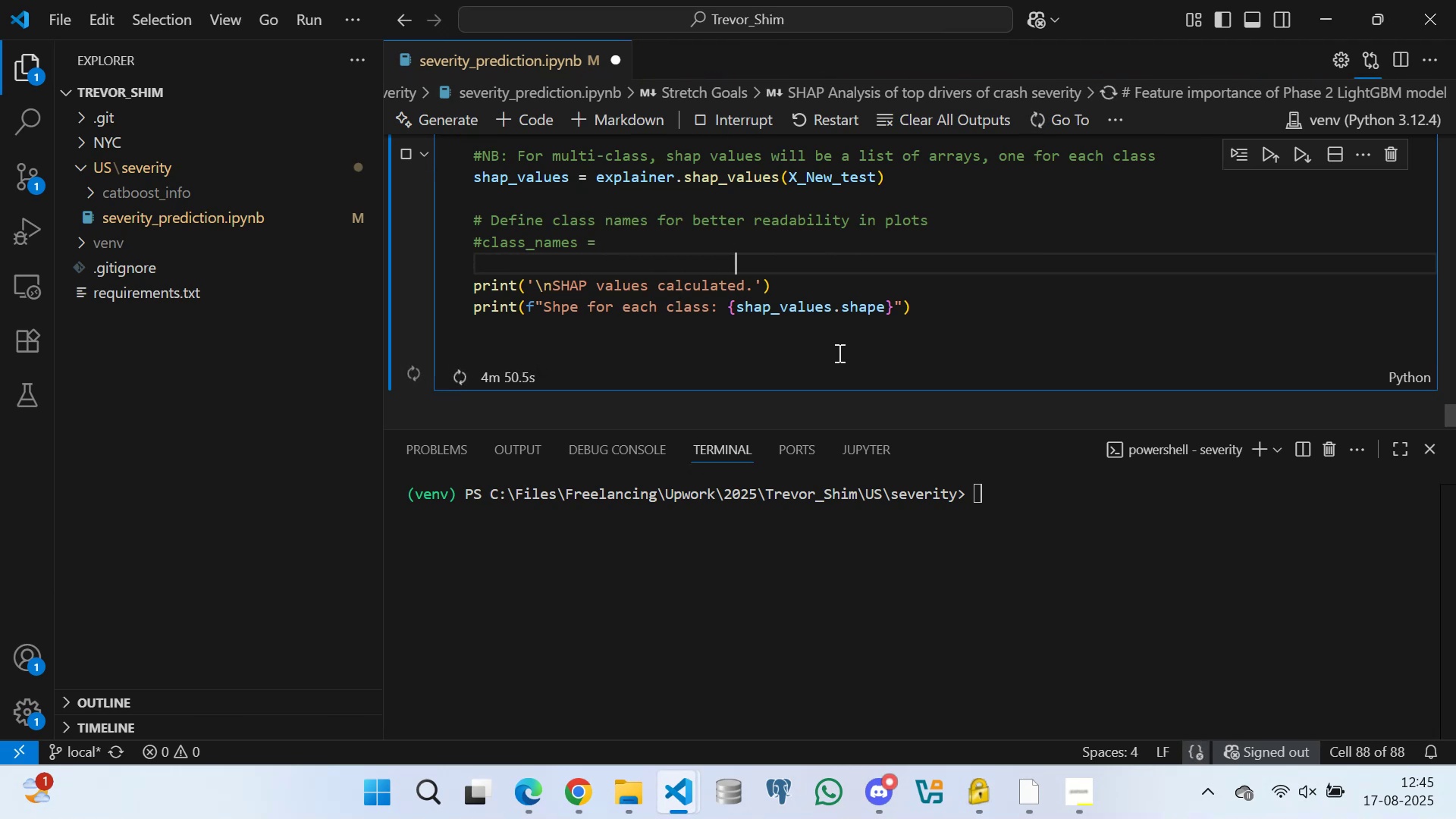 
key(Space)
 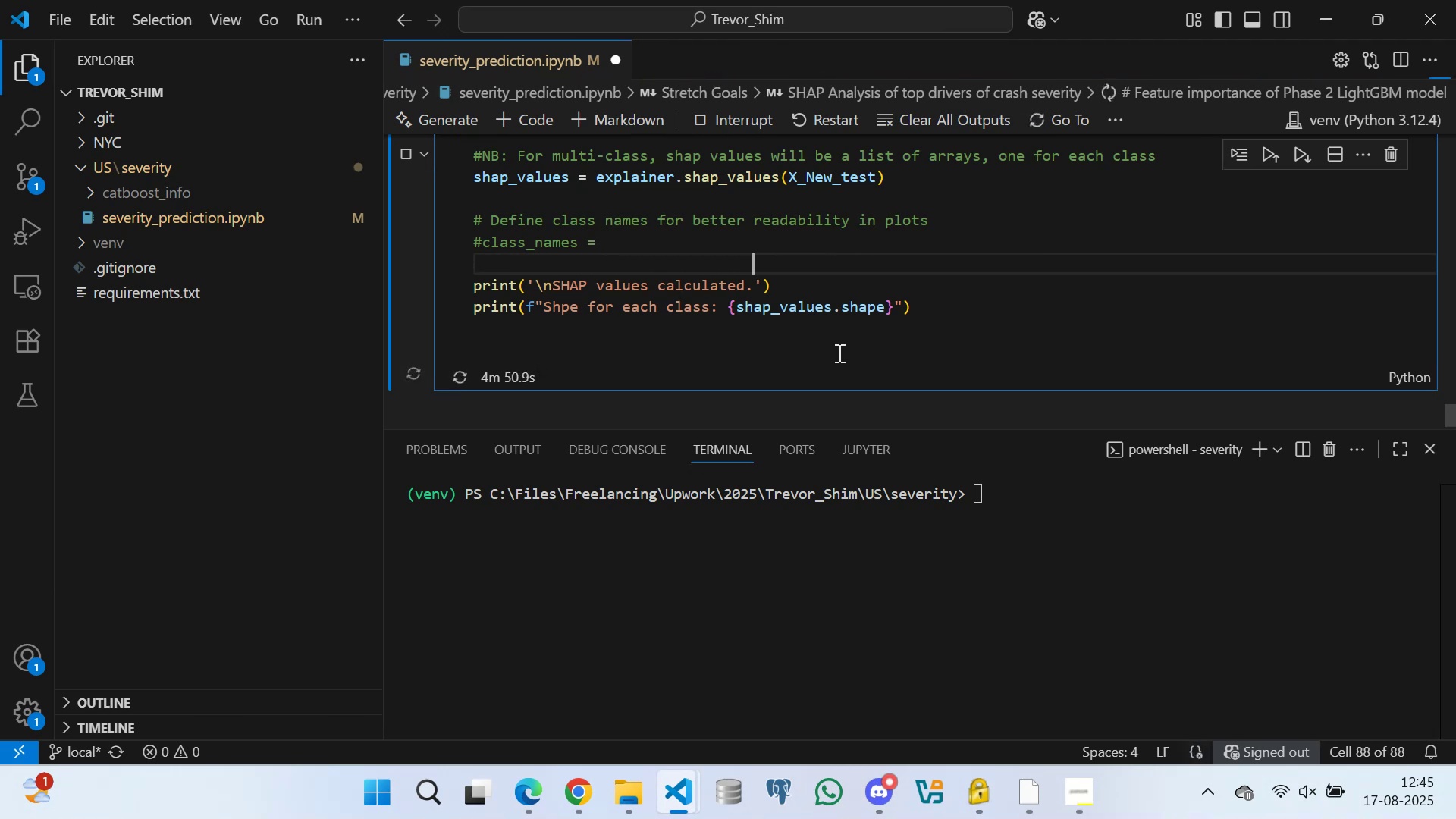 
key(Space)
 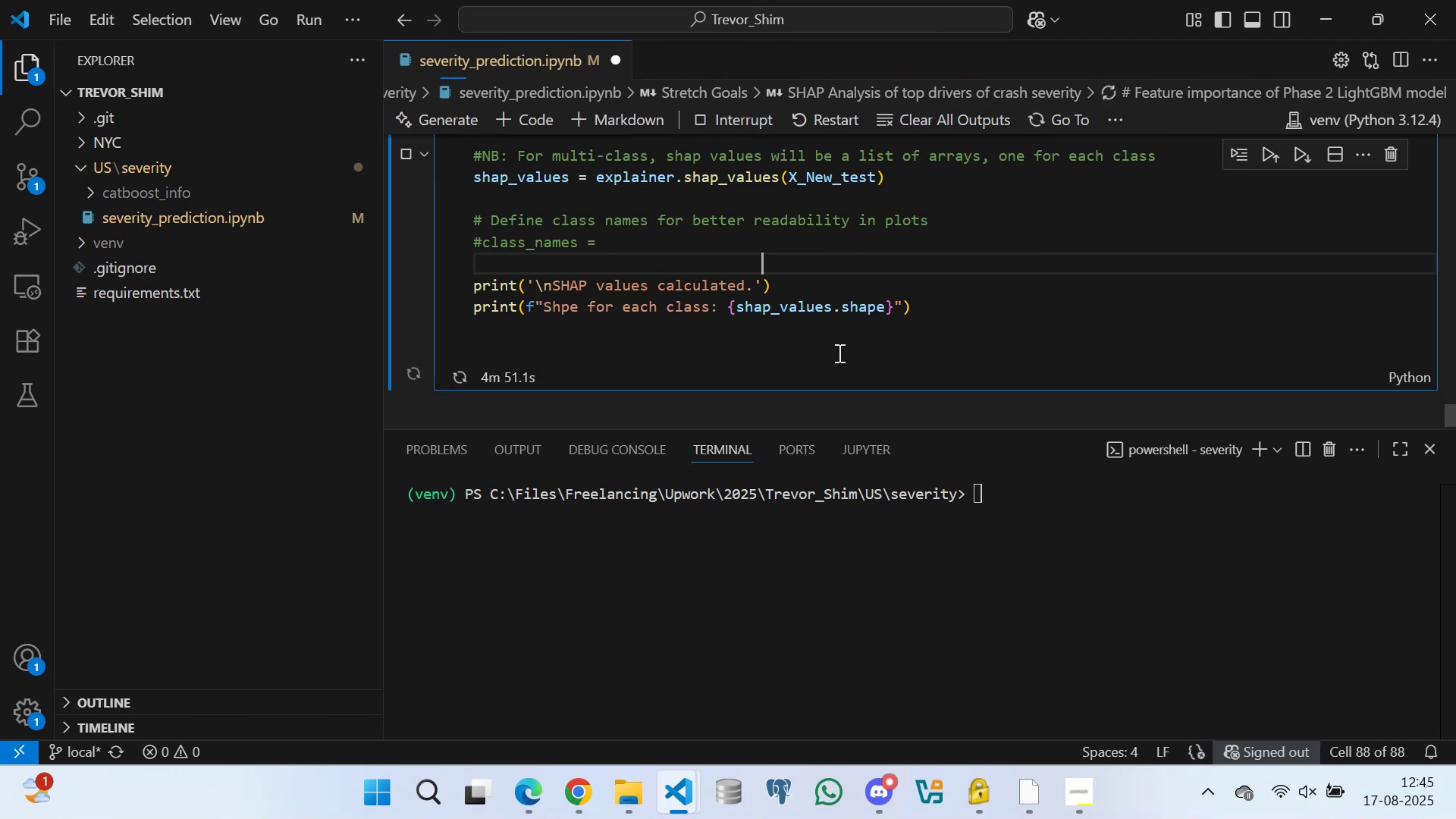 
key(Space)
 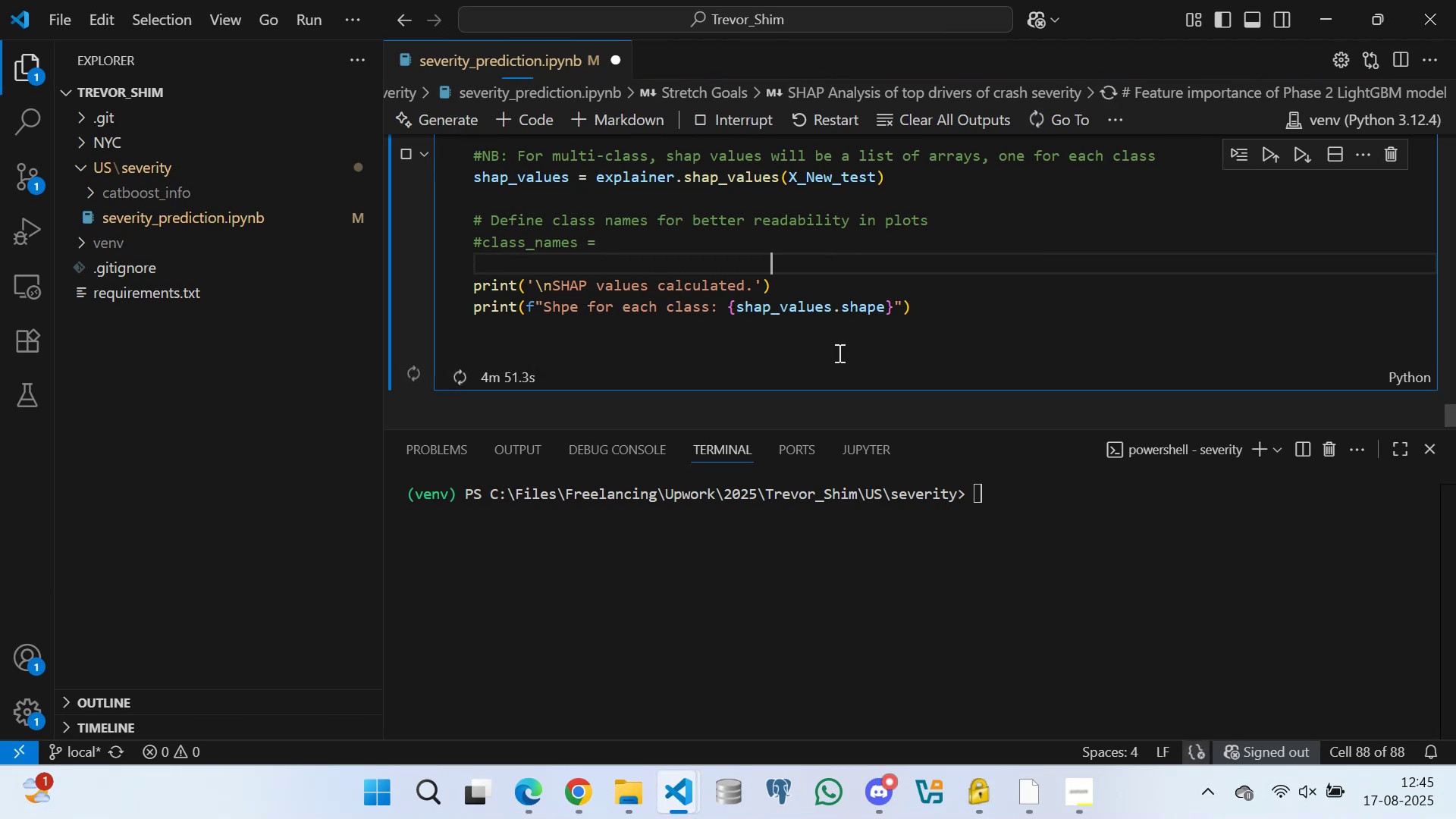 
key(Space)
 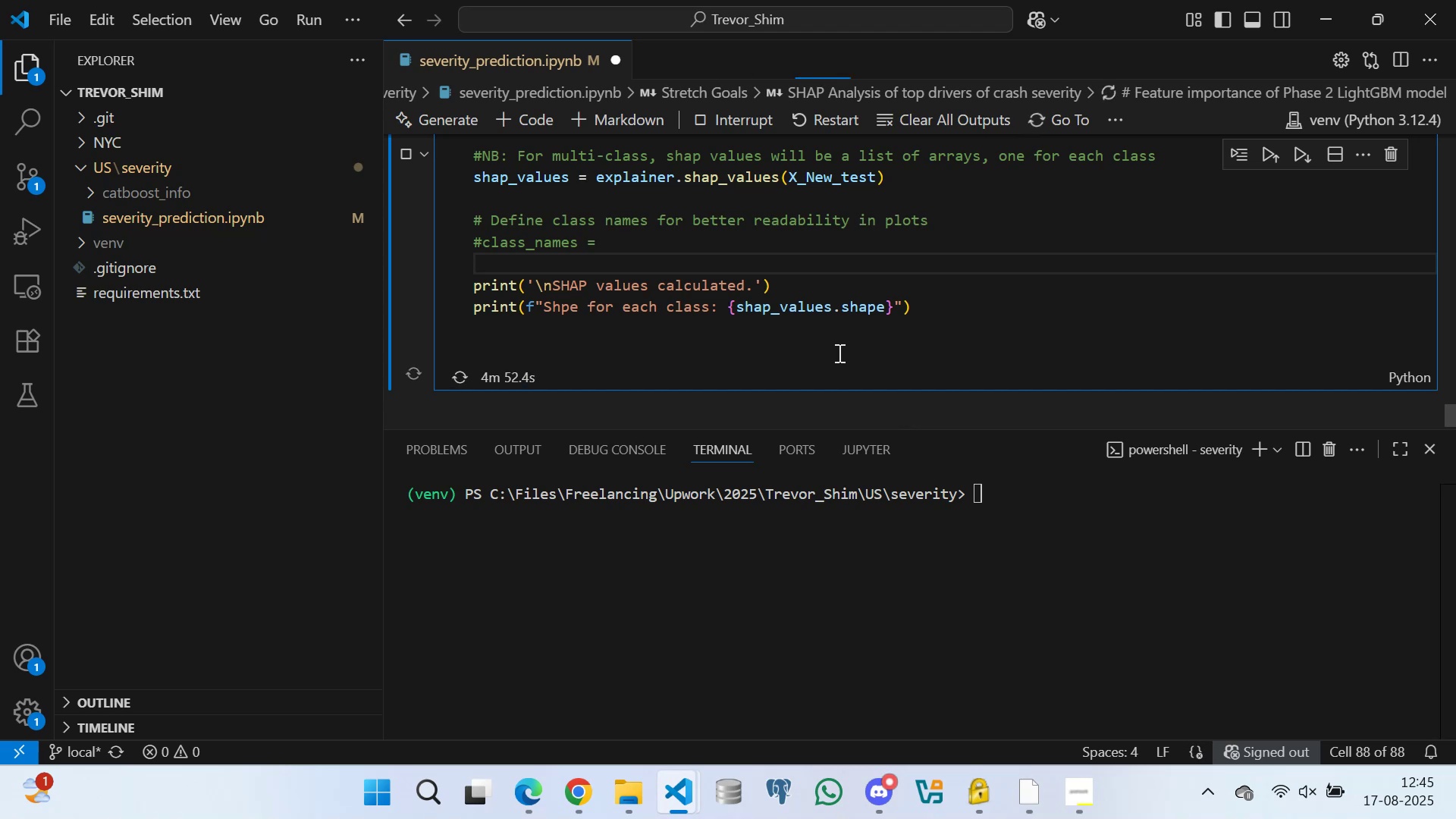 
key(ArrowDown)
 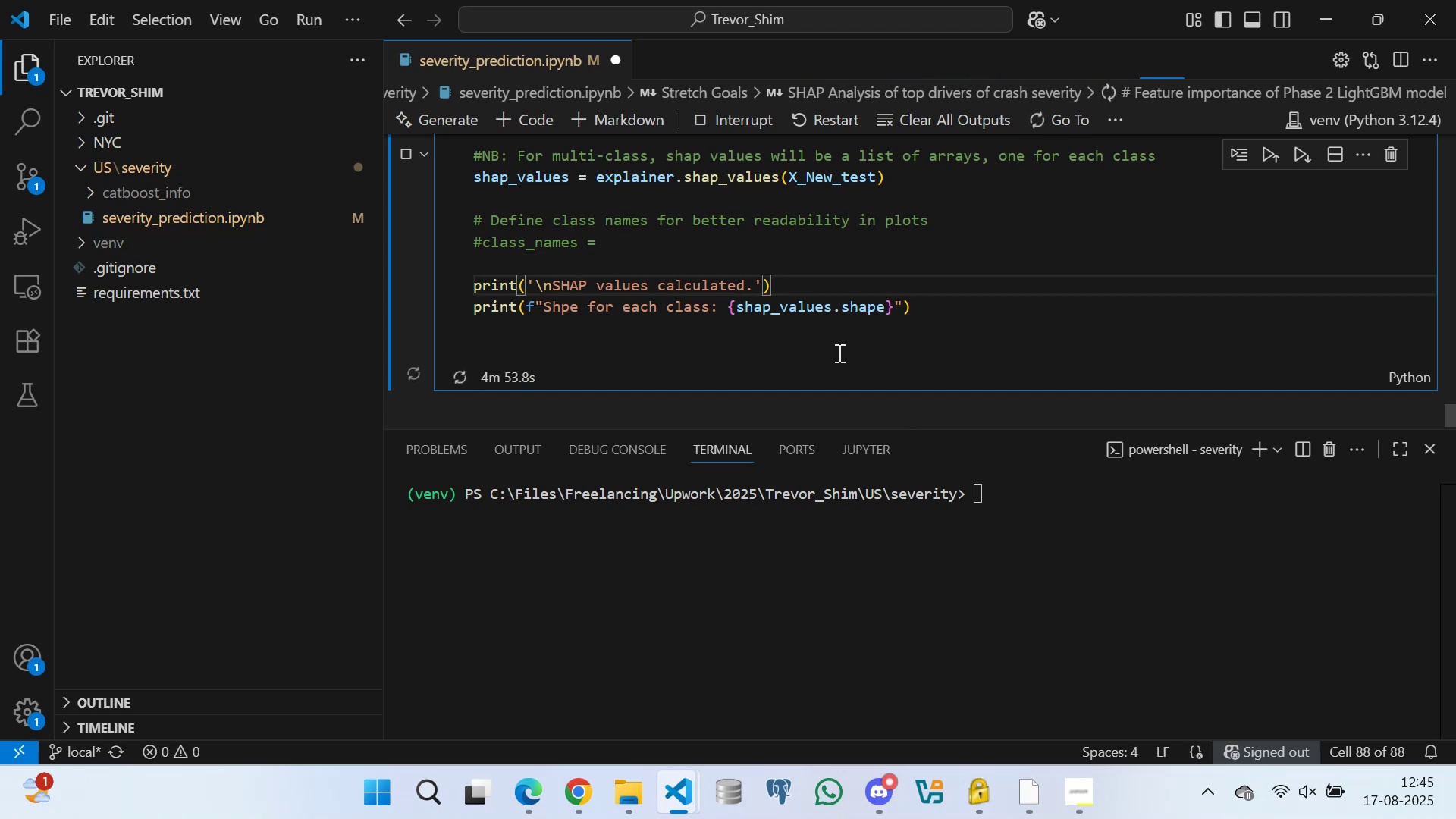 
key(Space)
 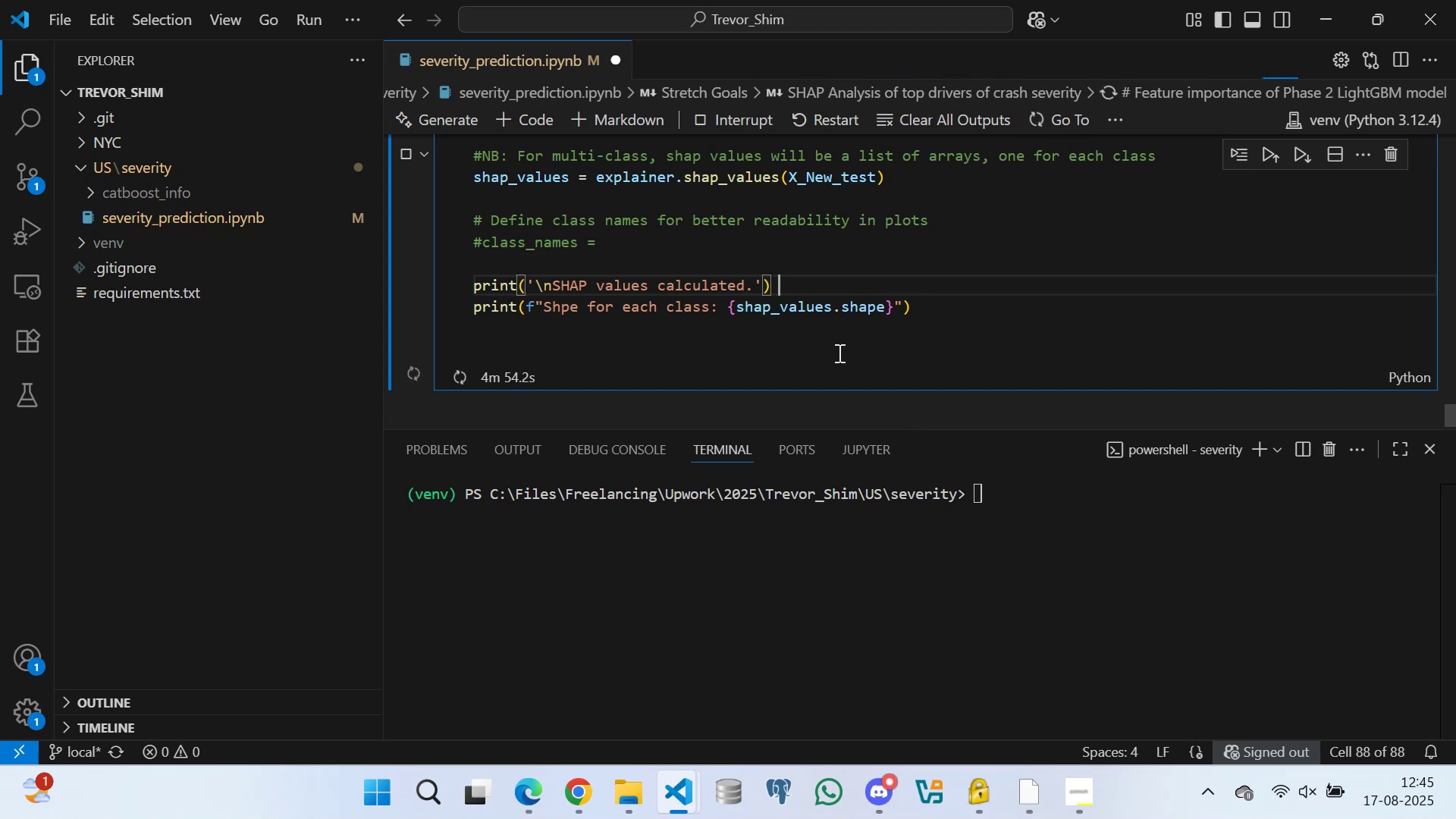 
key(Space)
 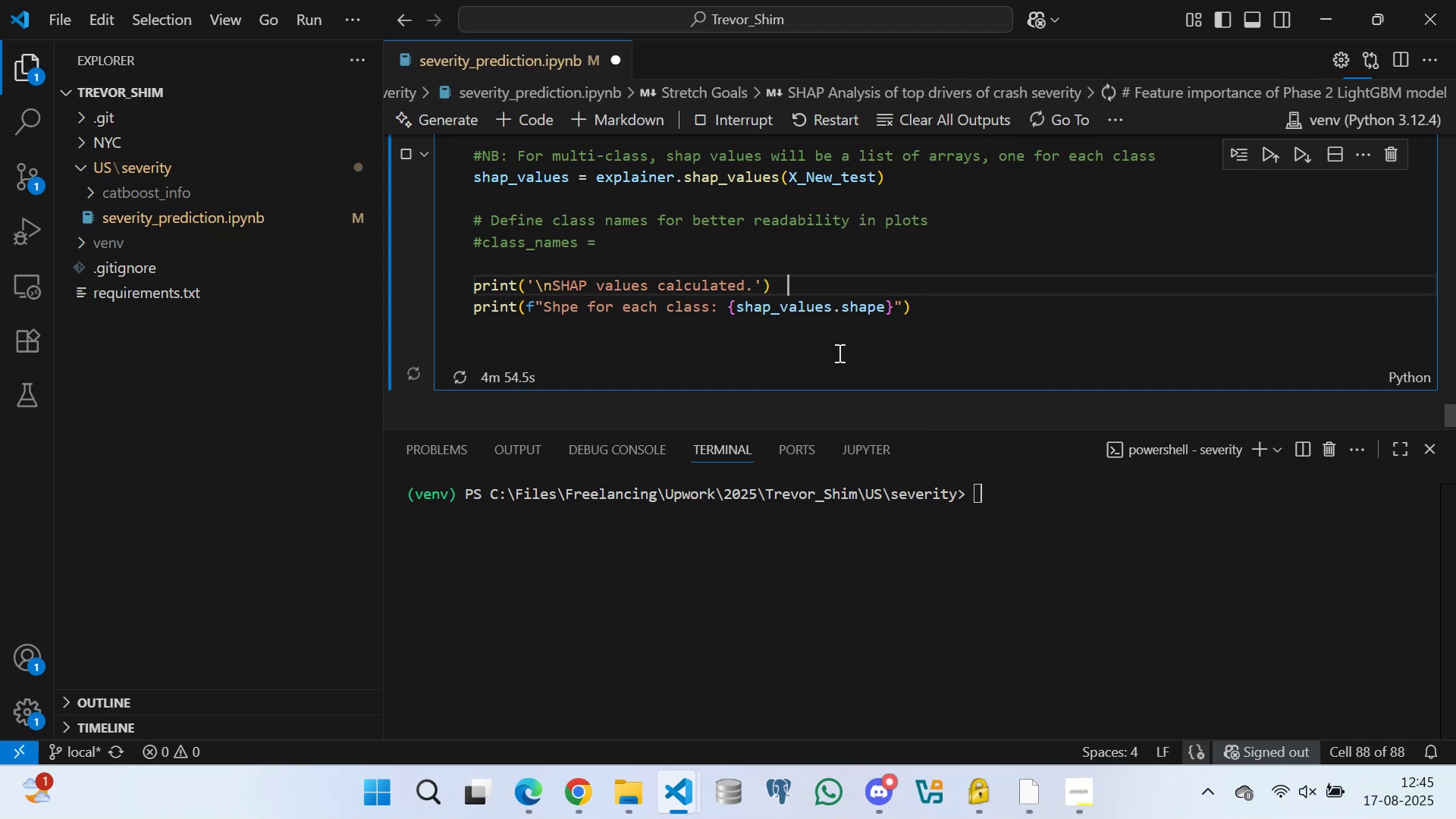 
key(Space)
 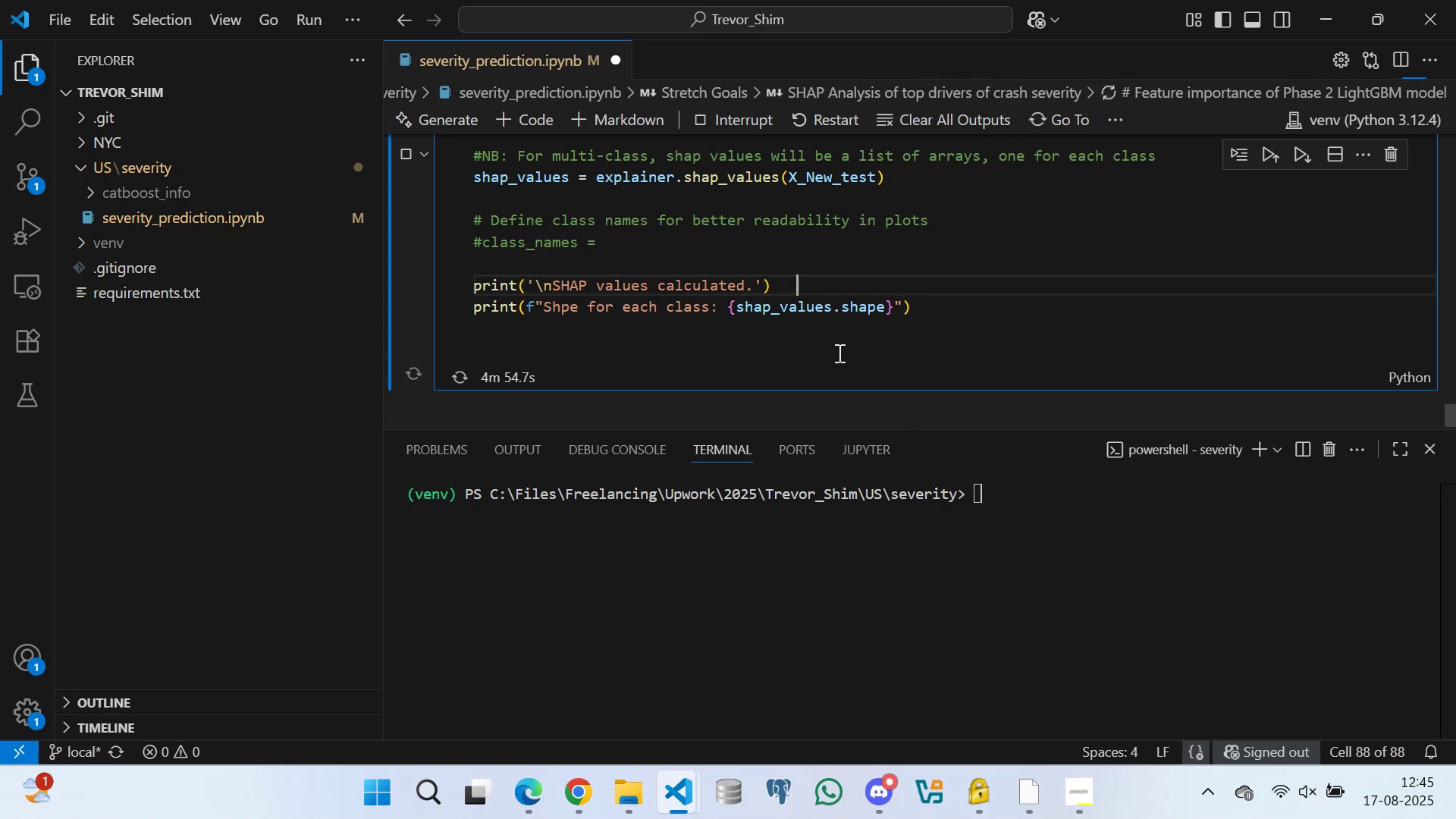 
key(Space)
 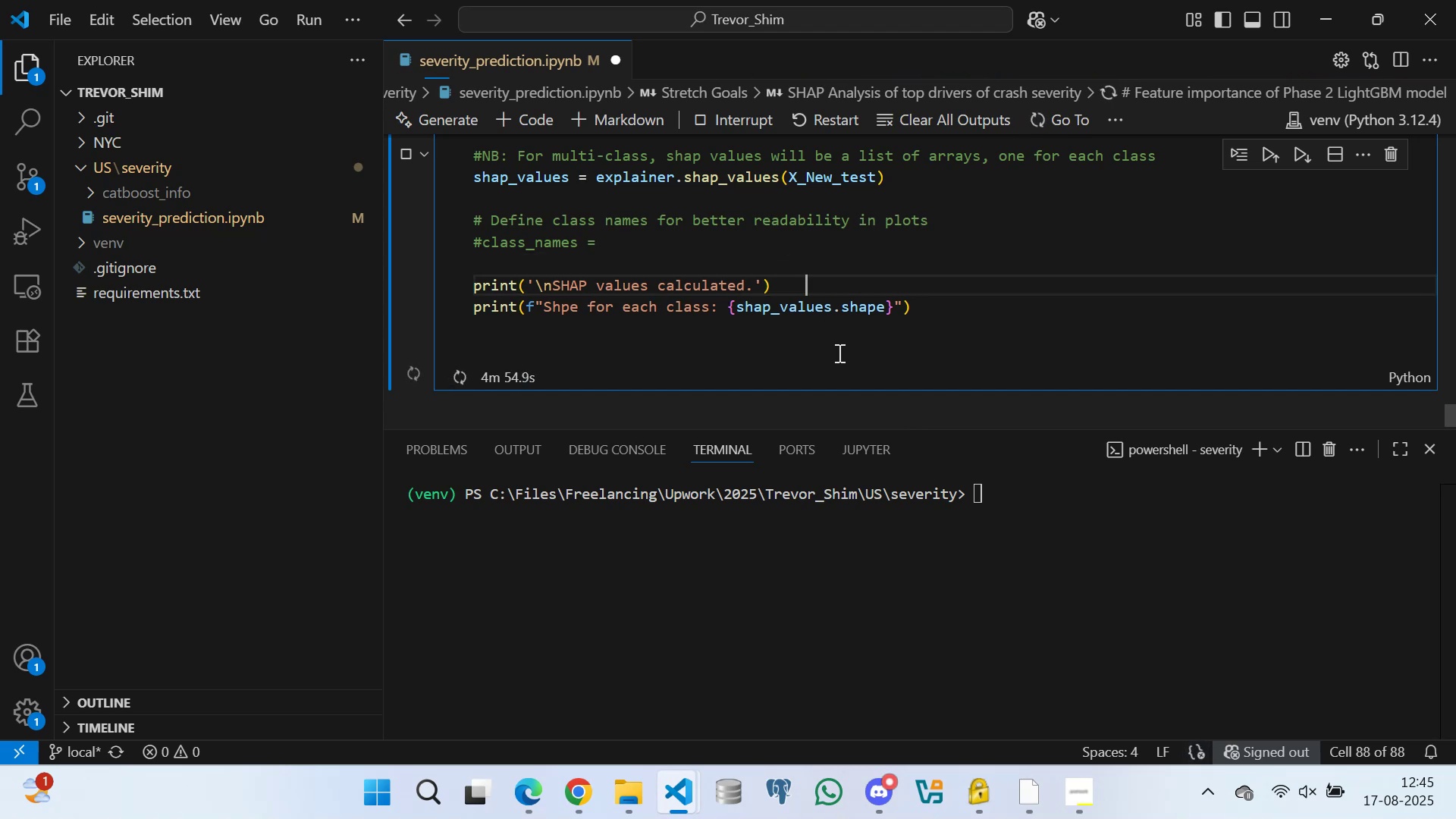 
key(Space)
 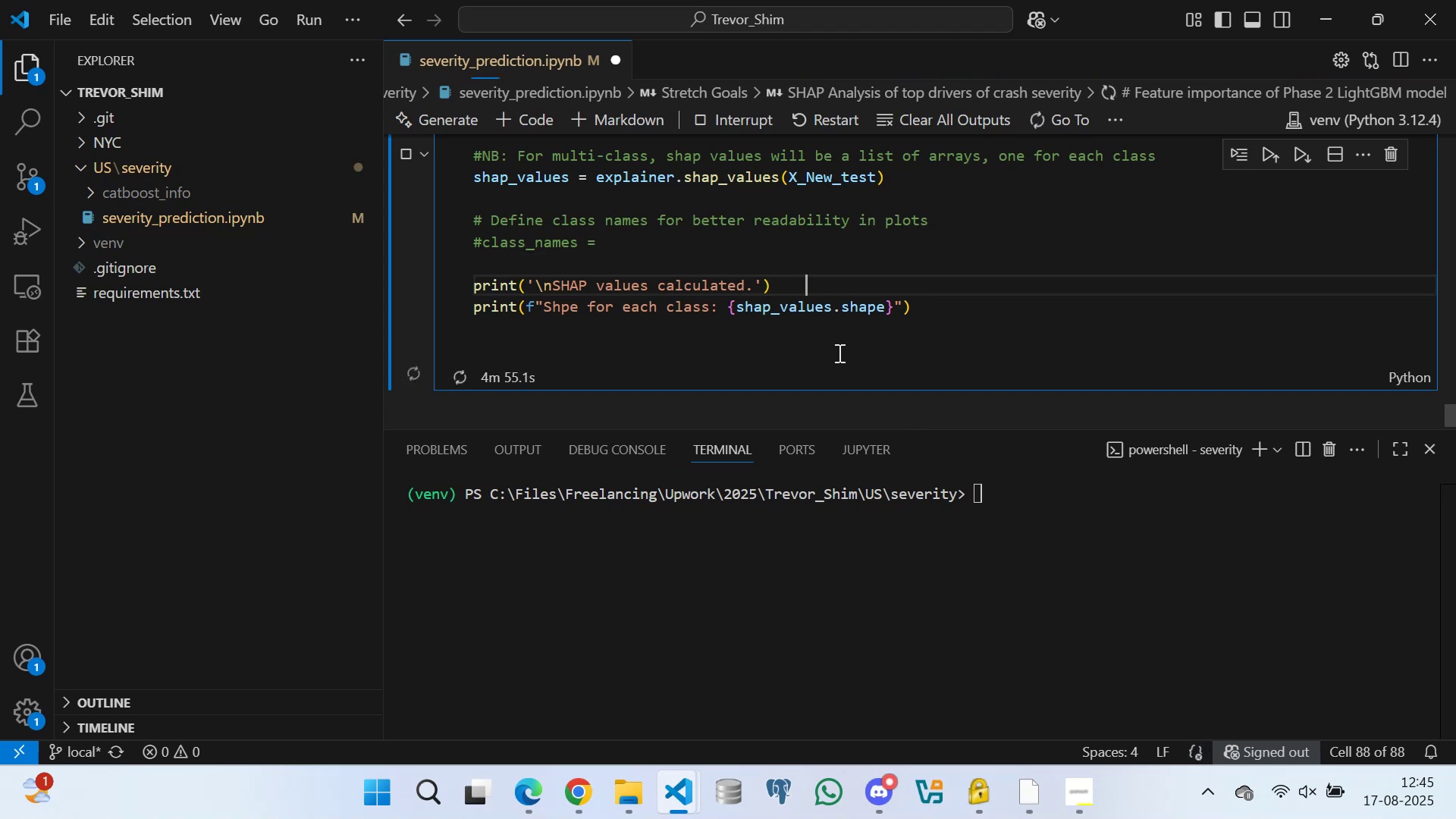 
key(Space)
 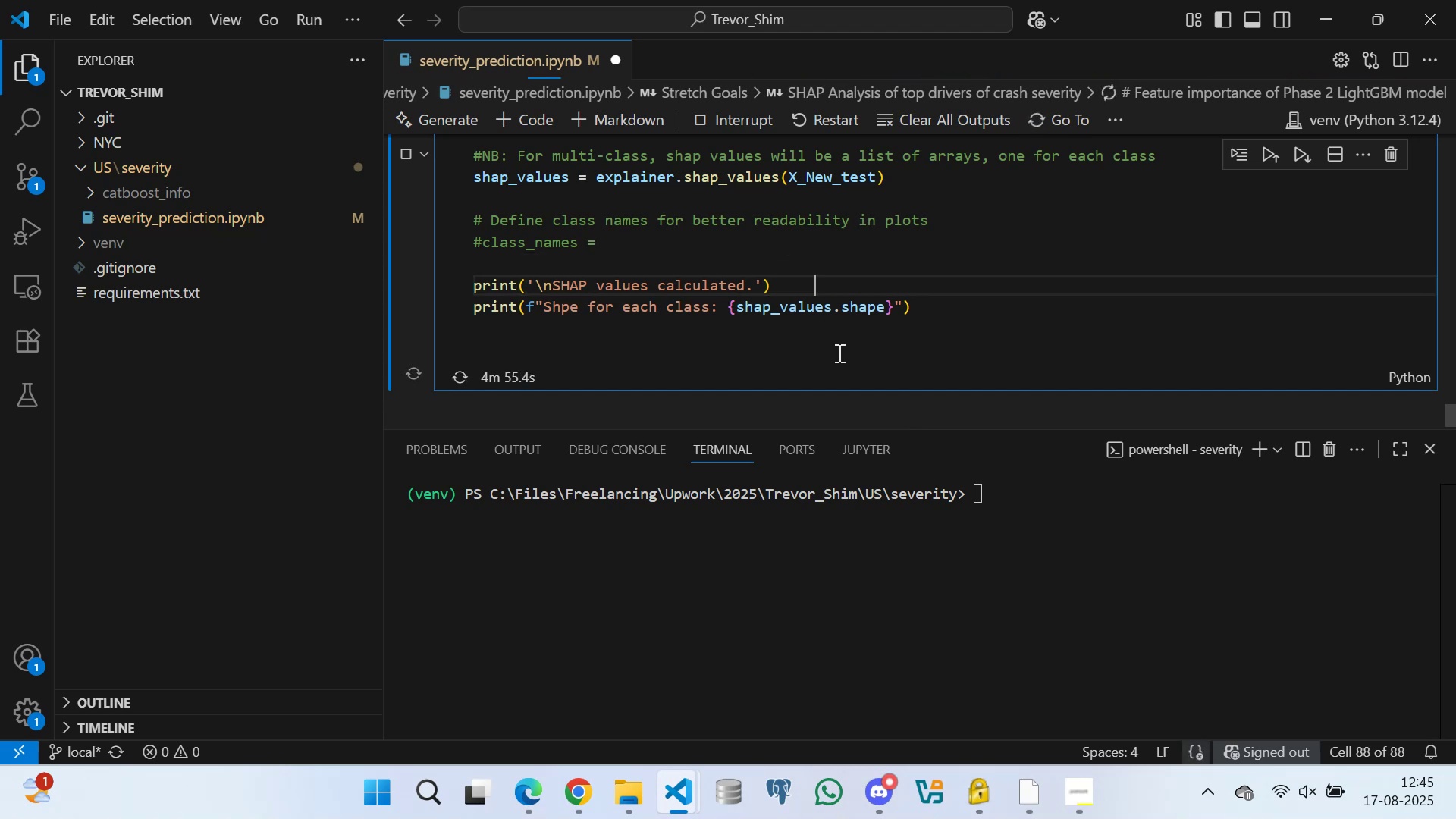 
key(Space)
 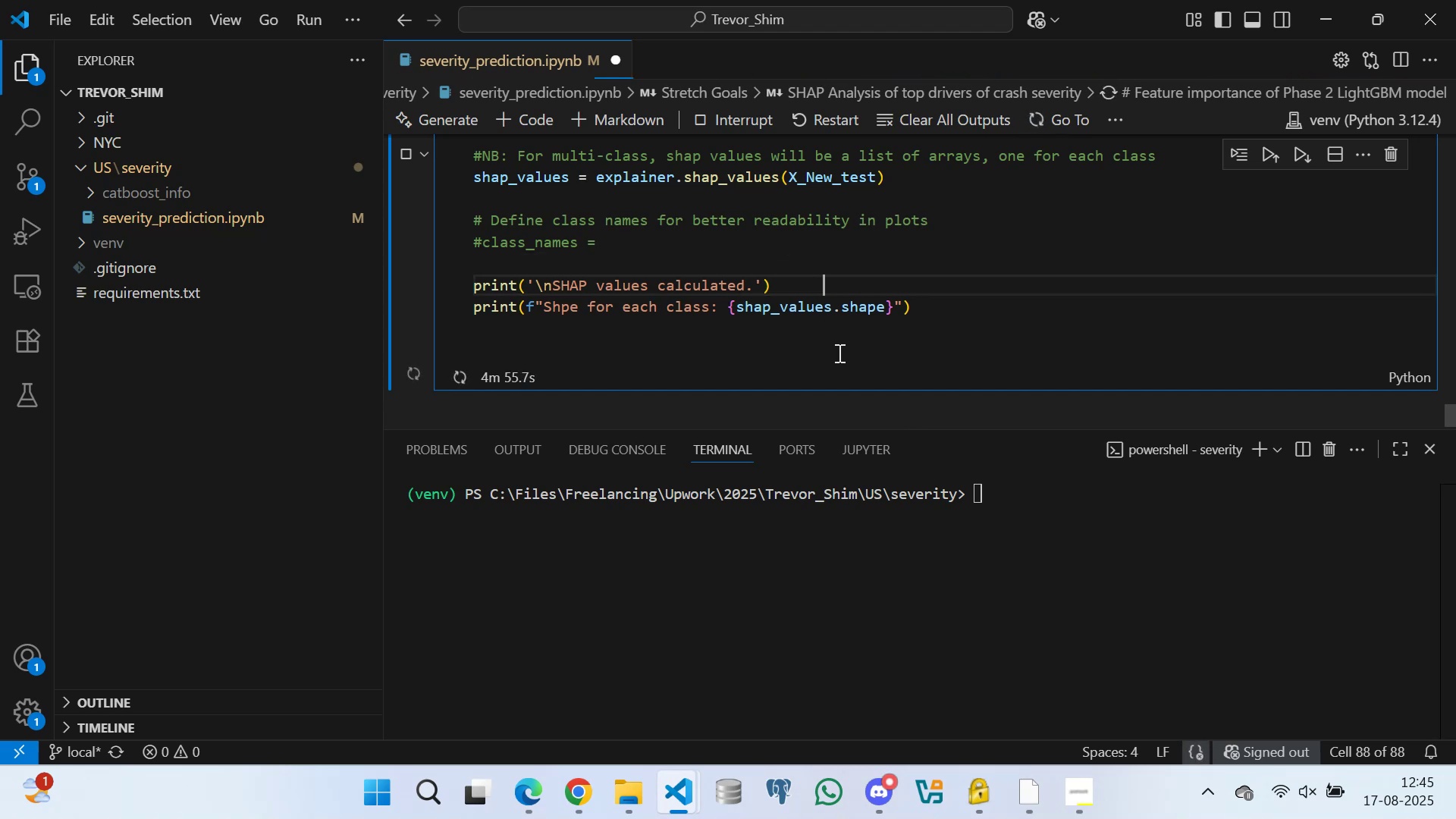 
key(Space)
 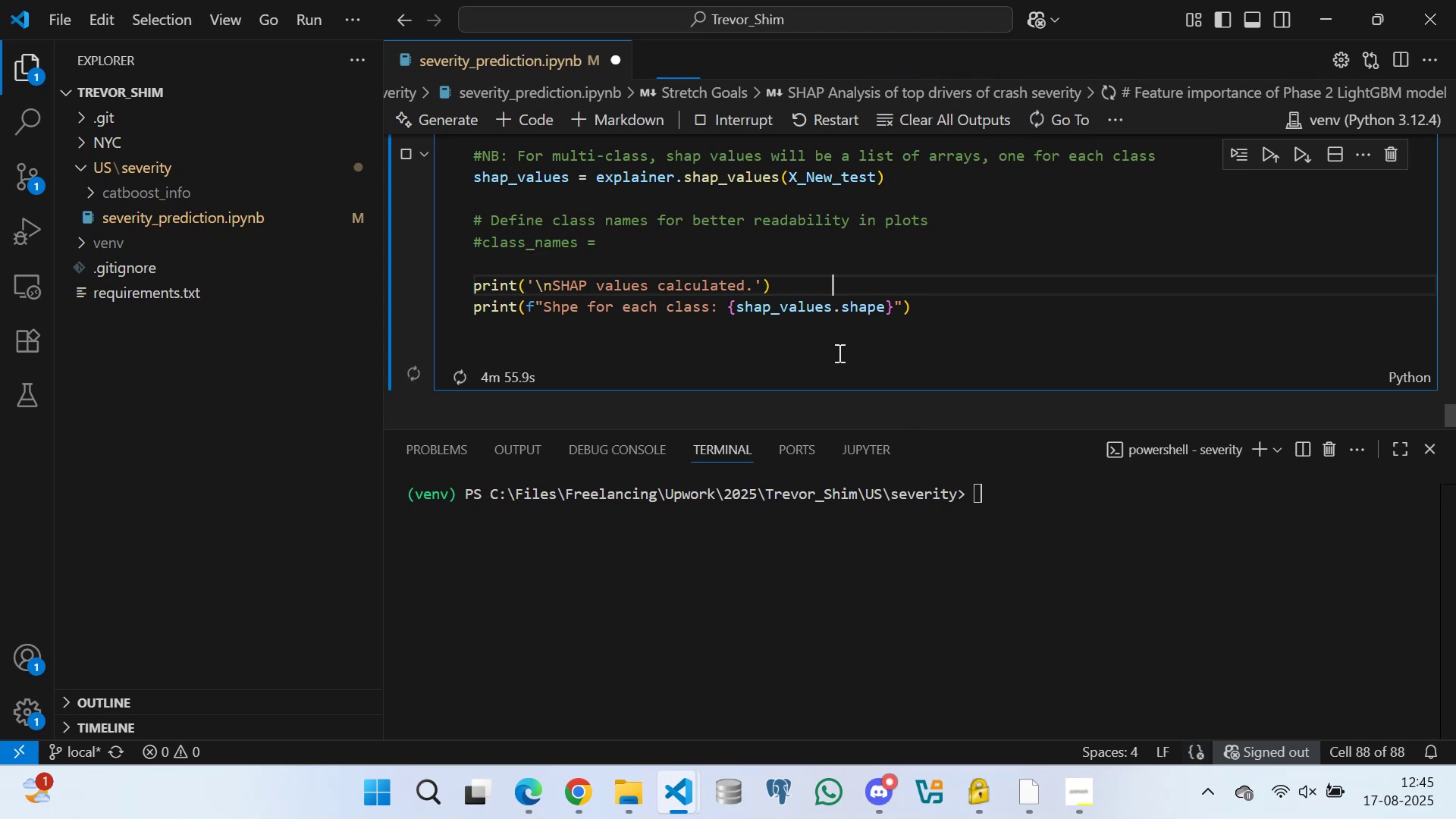 
key(Space)
 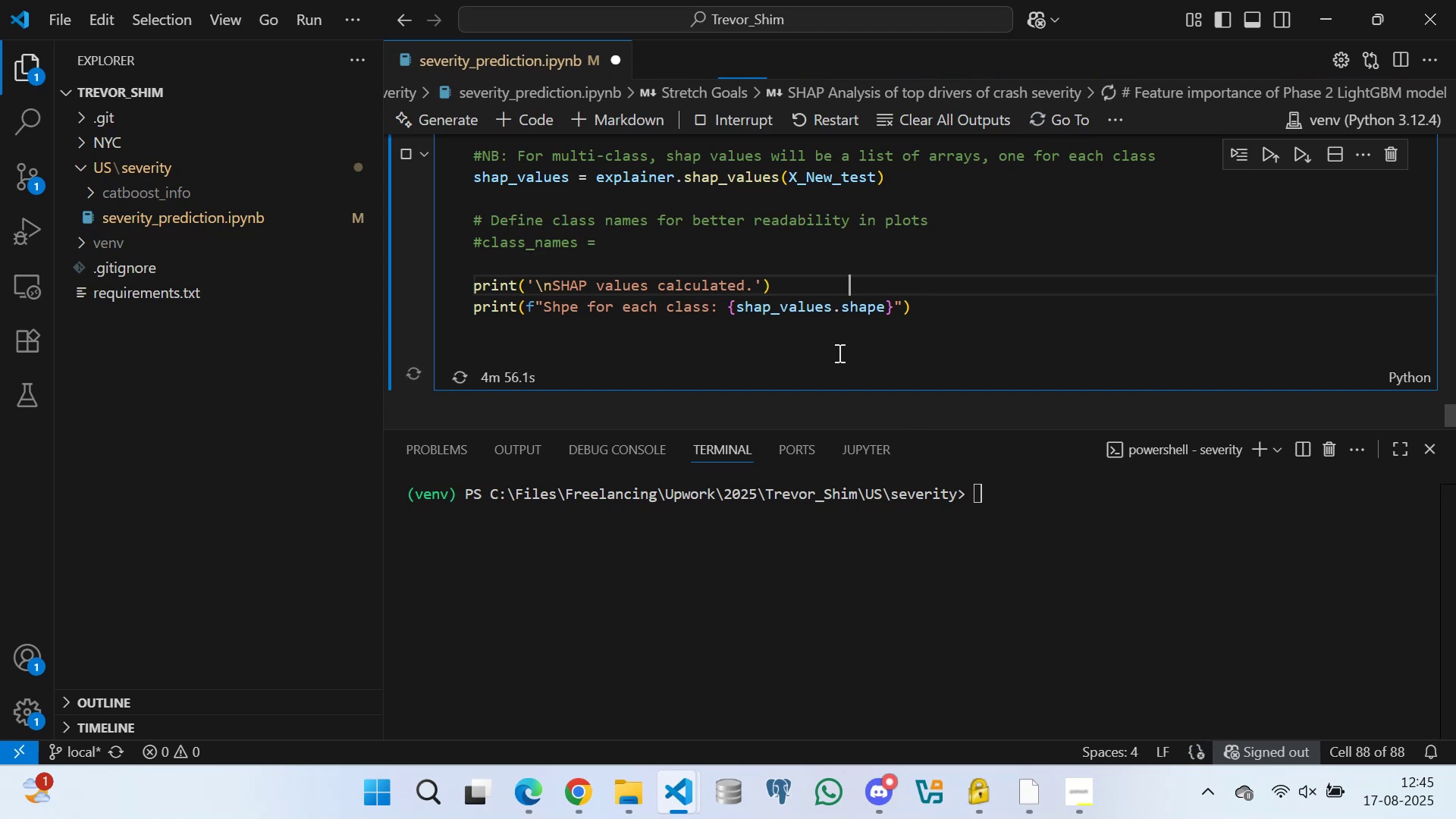 
key(Space)
 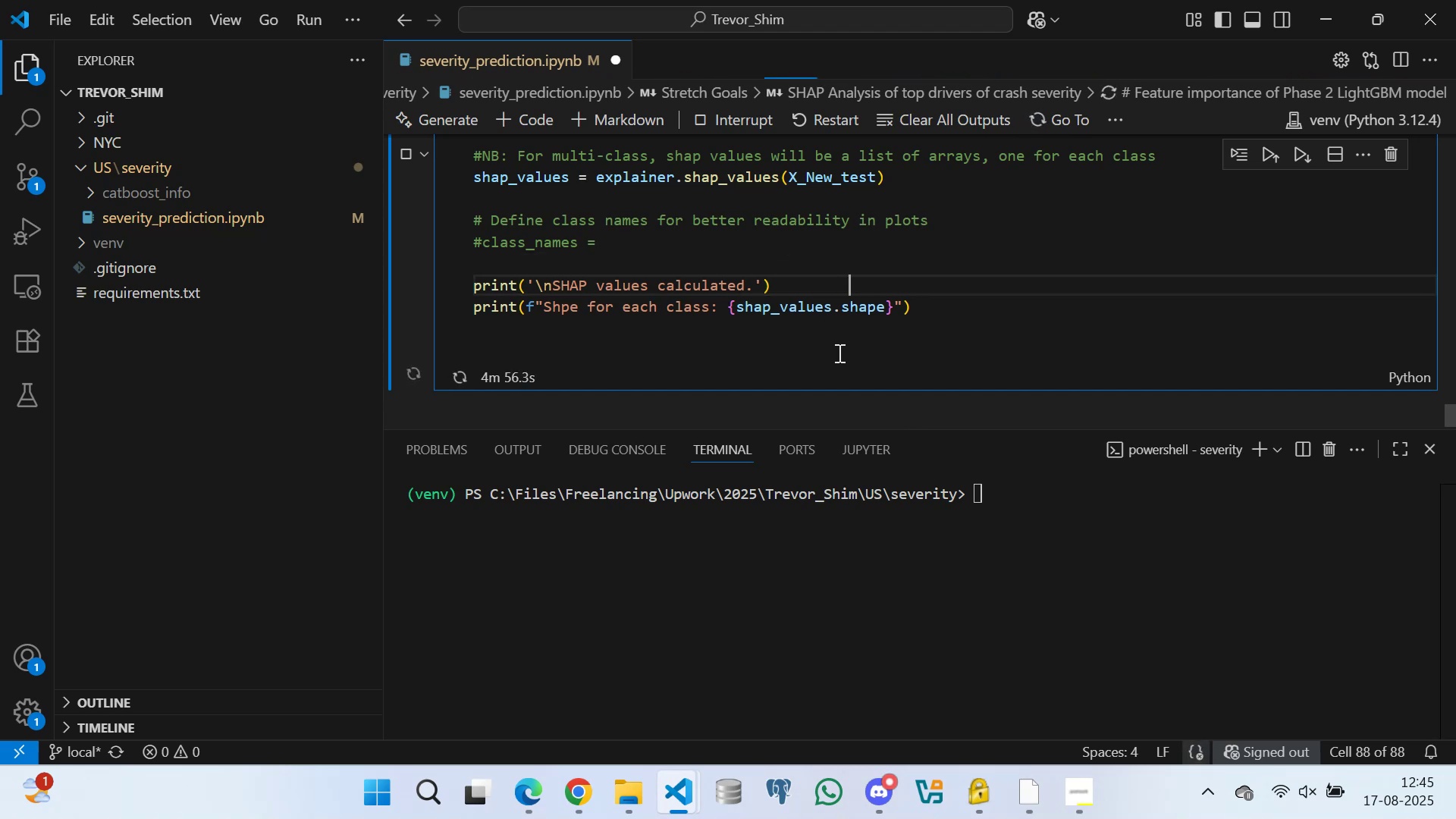 
key(Space)
 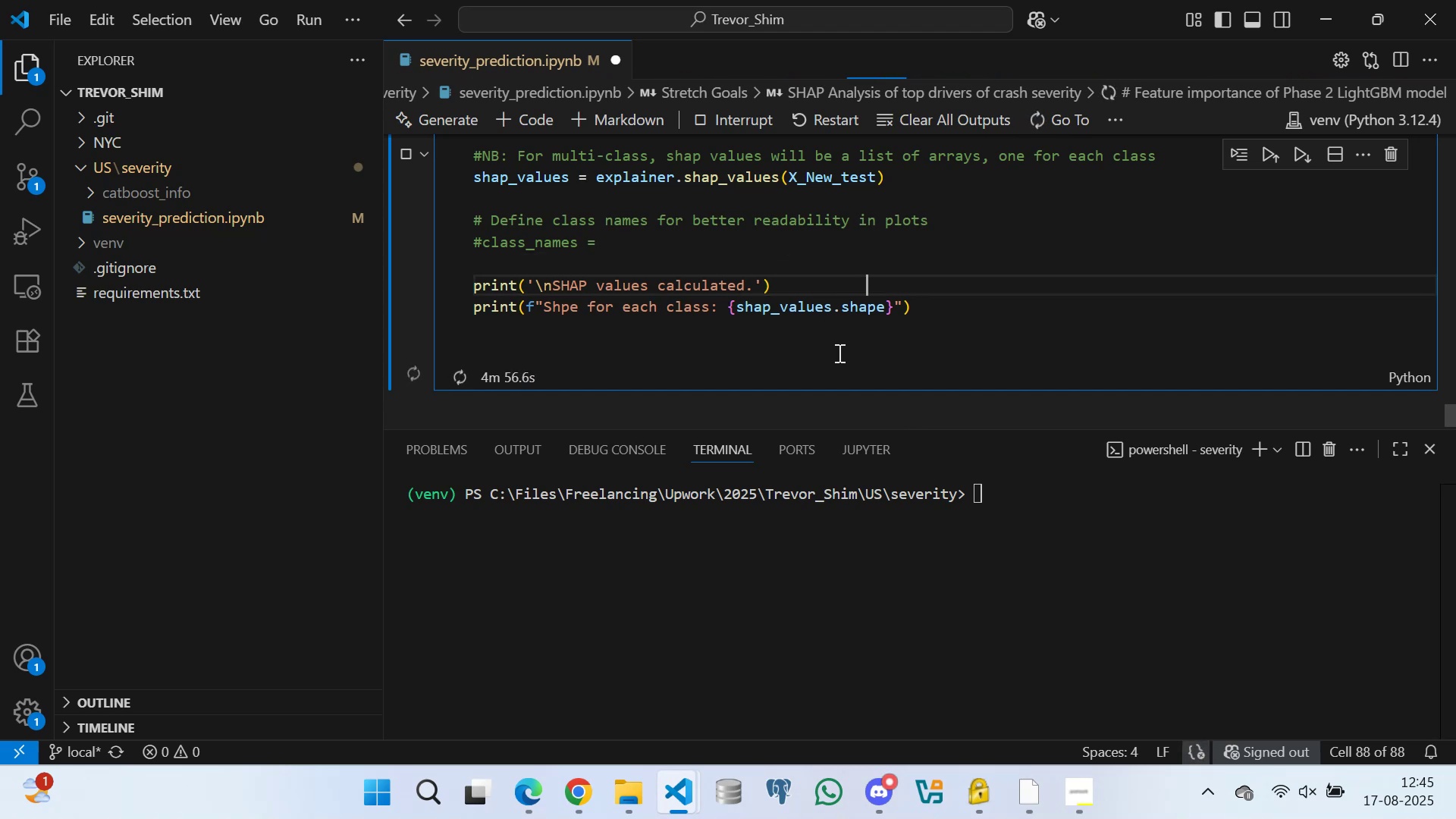 
key(Space)
 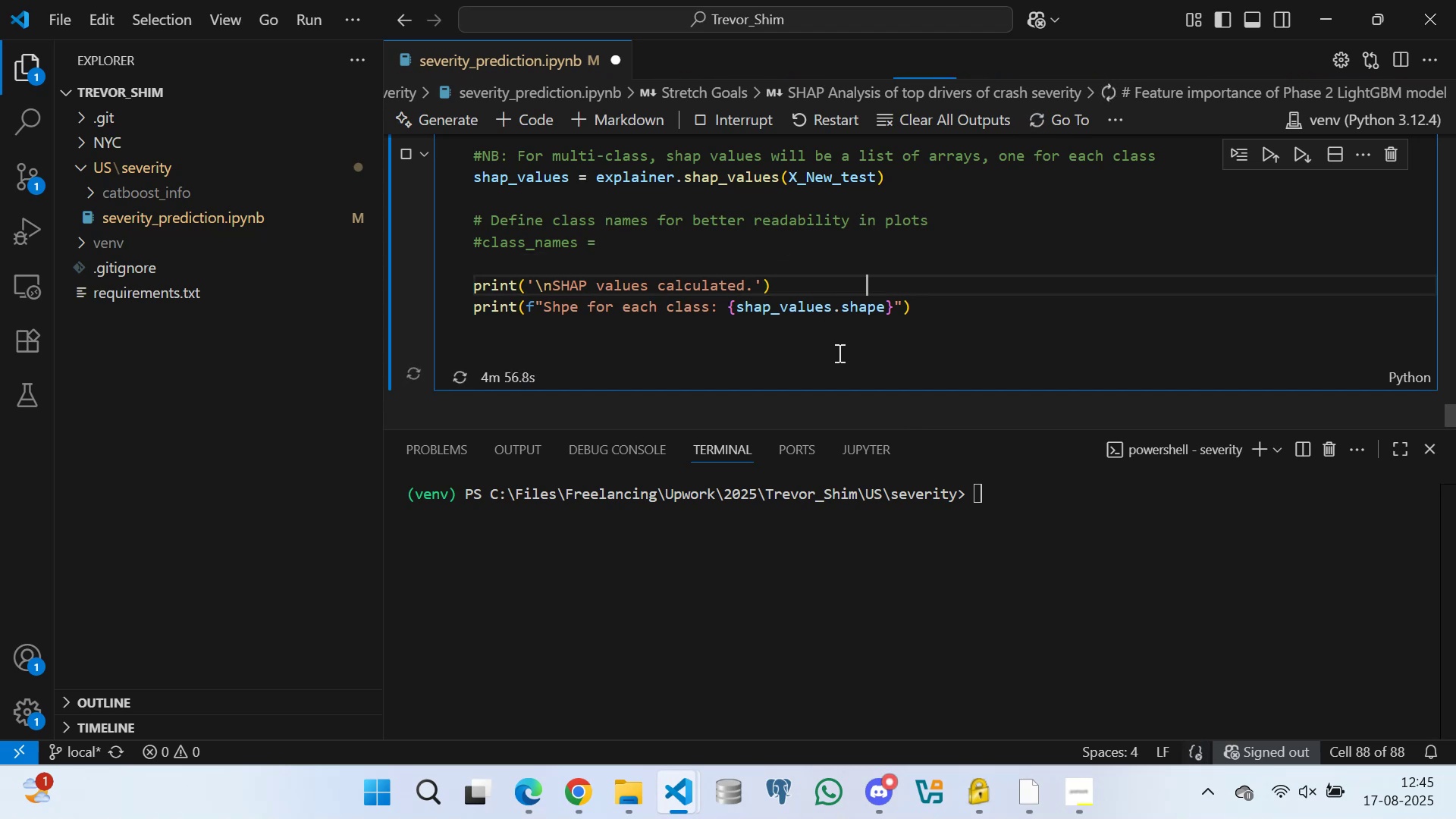 
key(Space)
 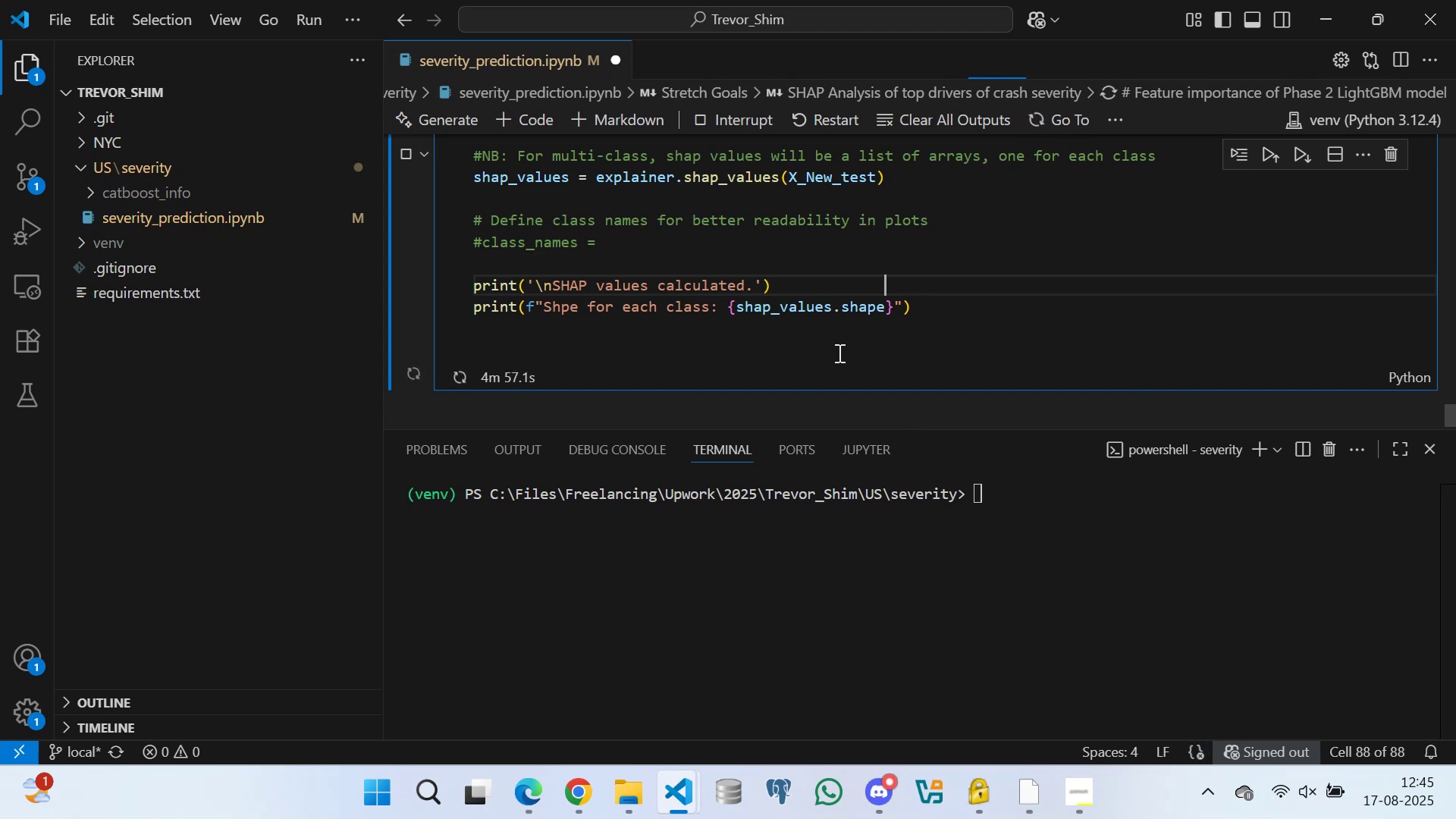 
key(Space)
 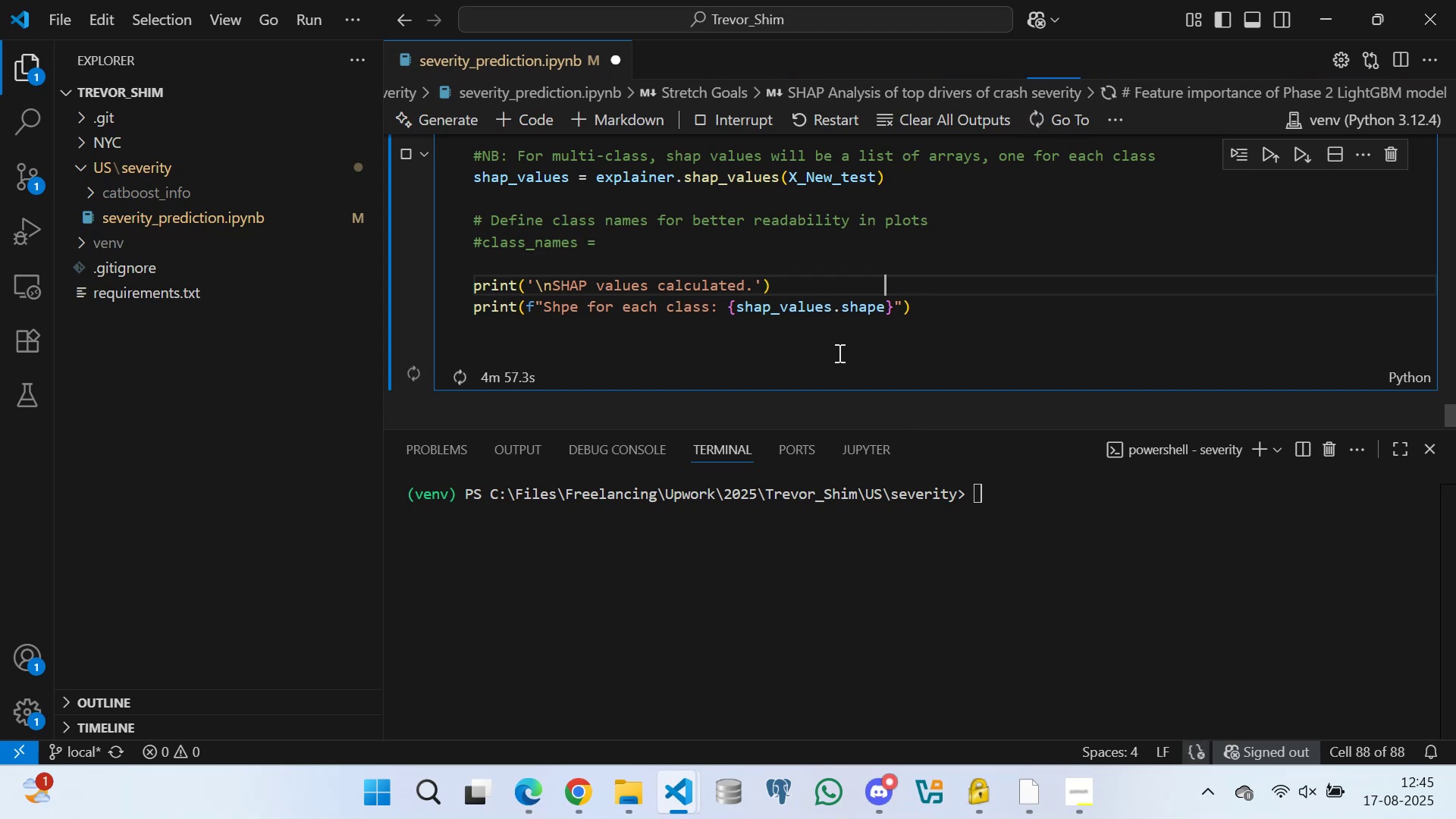 
key(Space)
 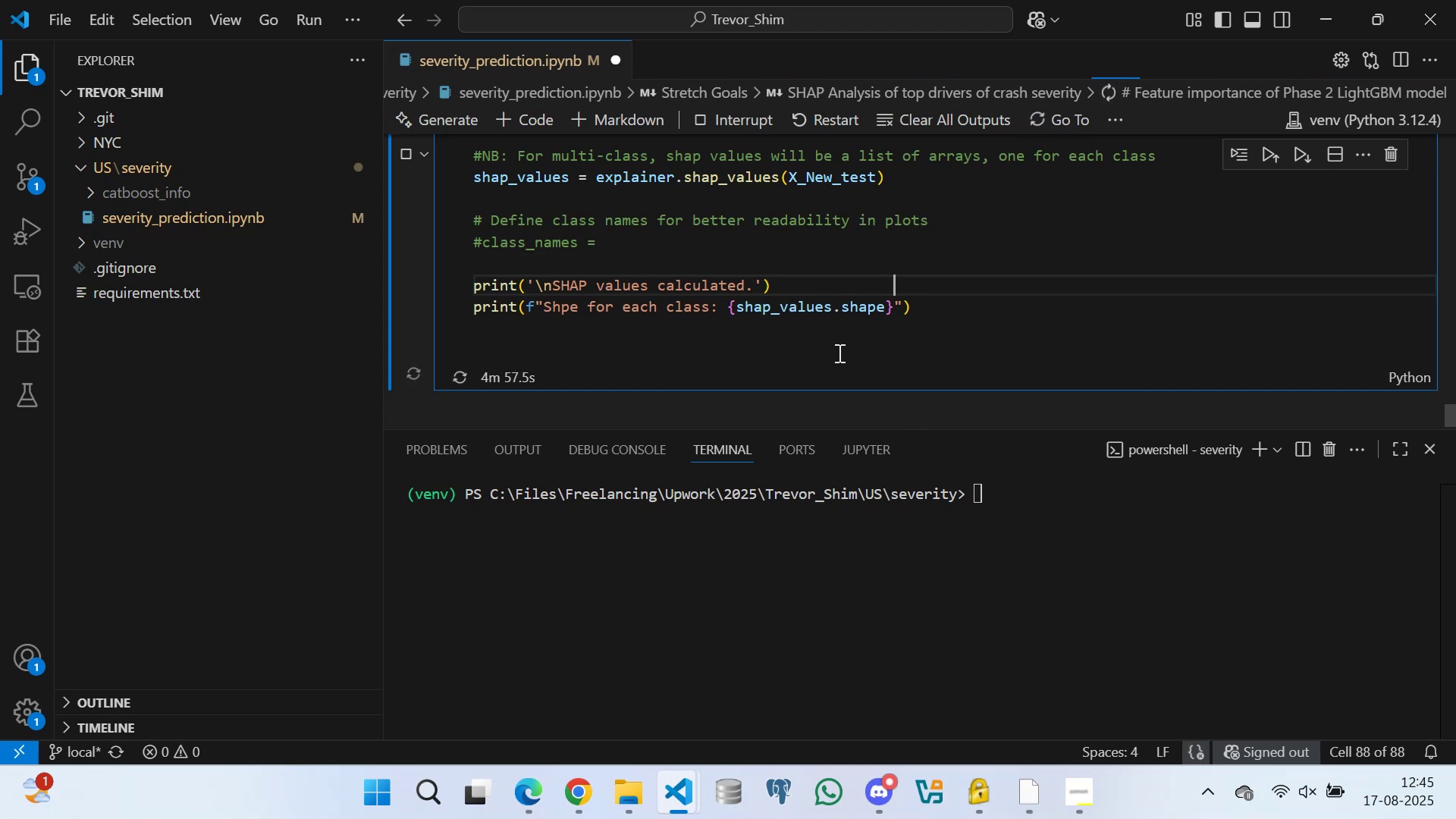 
key(Space)
 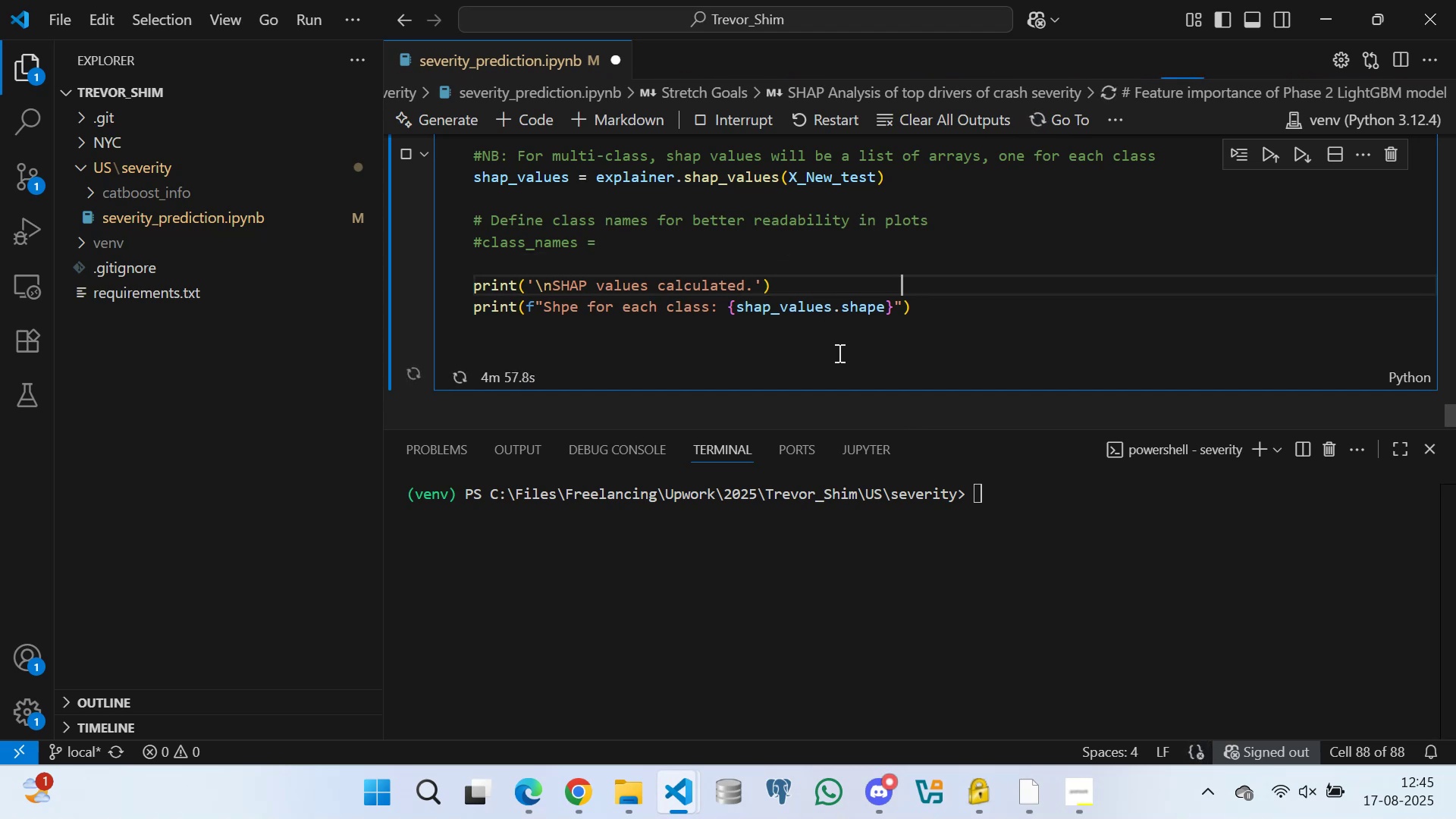 
key(Space)
 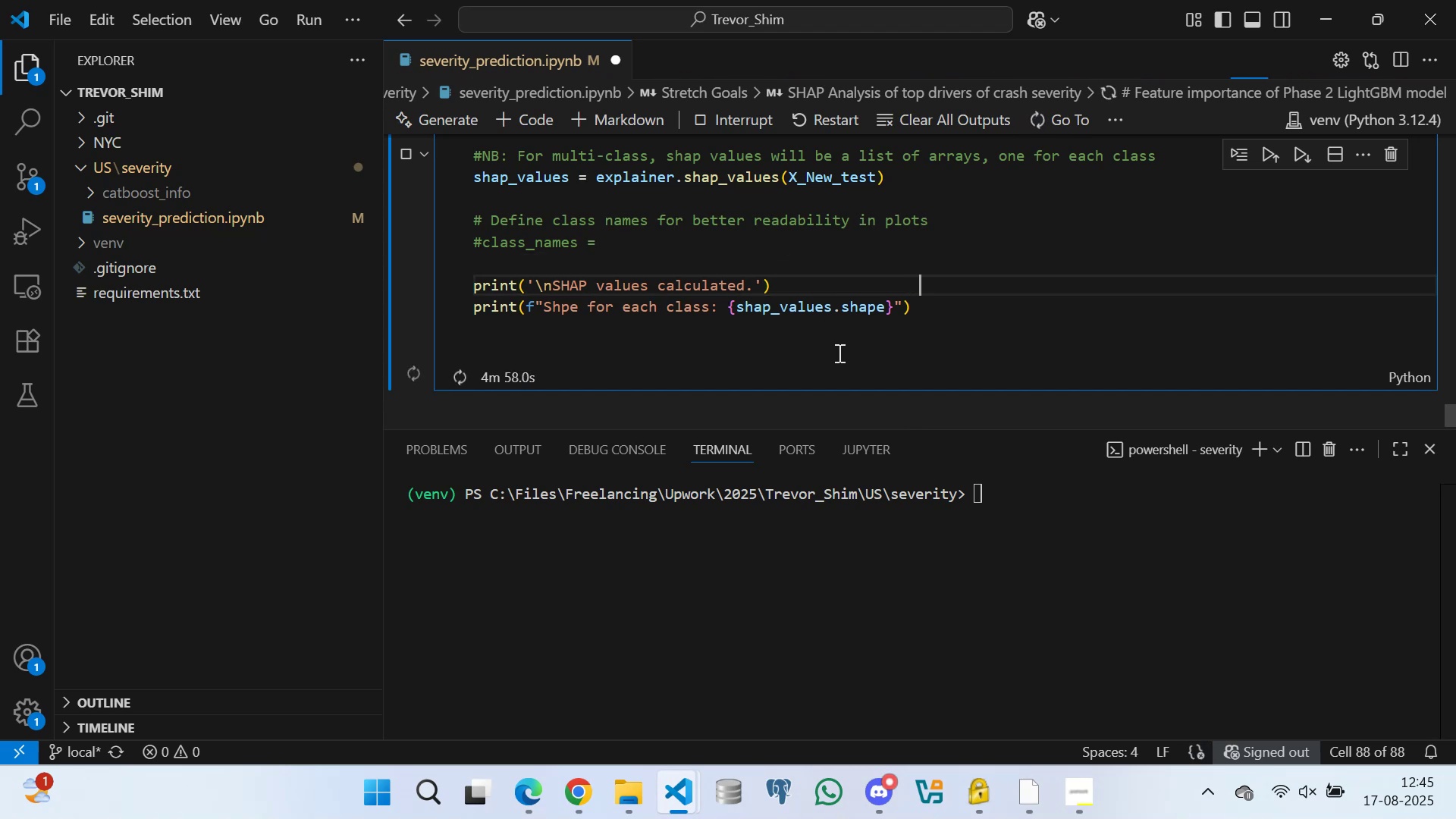 
key(Space)
 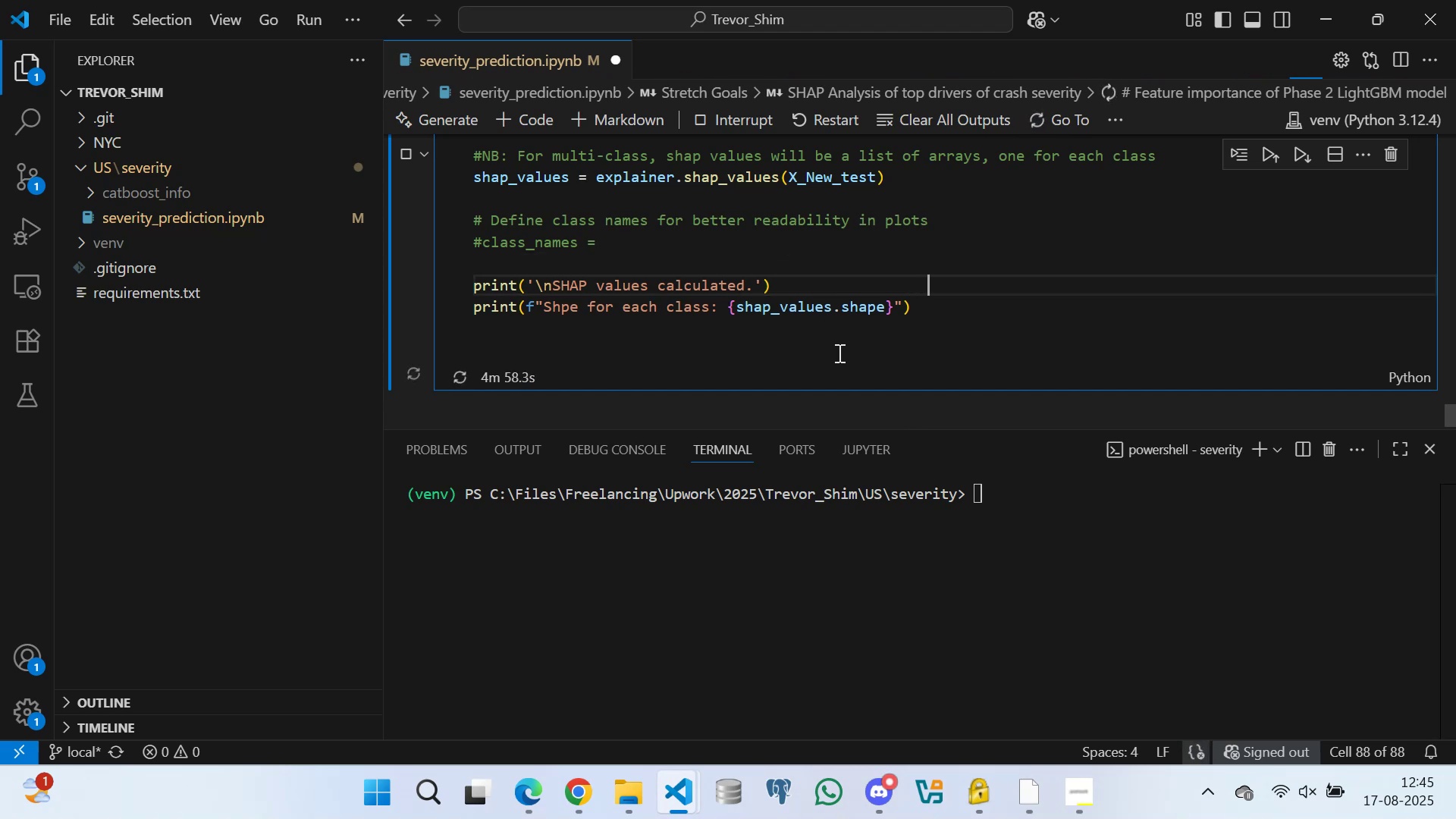 
key(Space)
 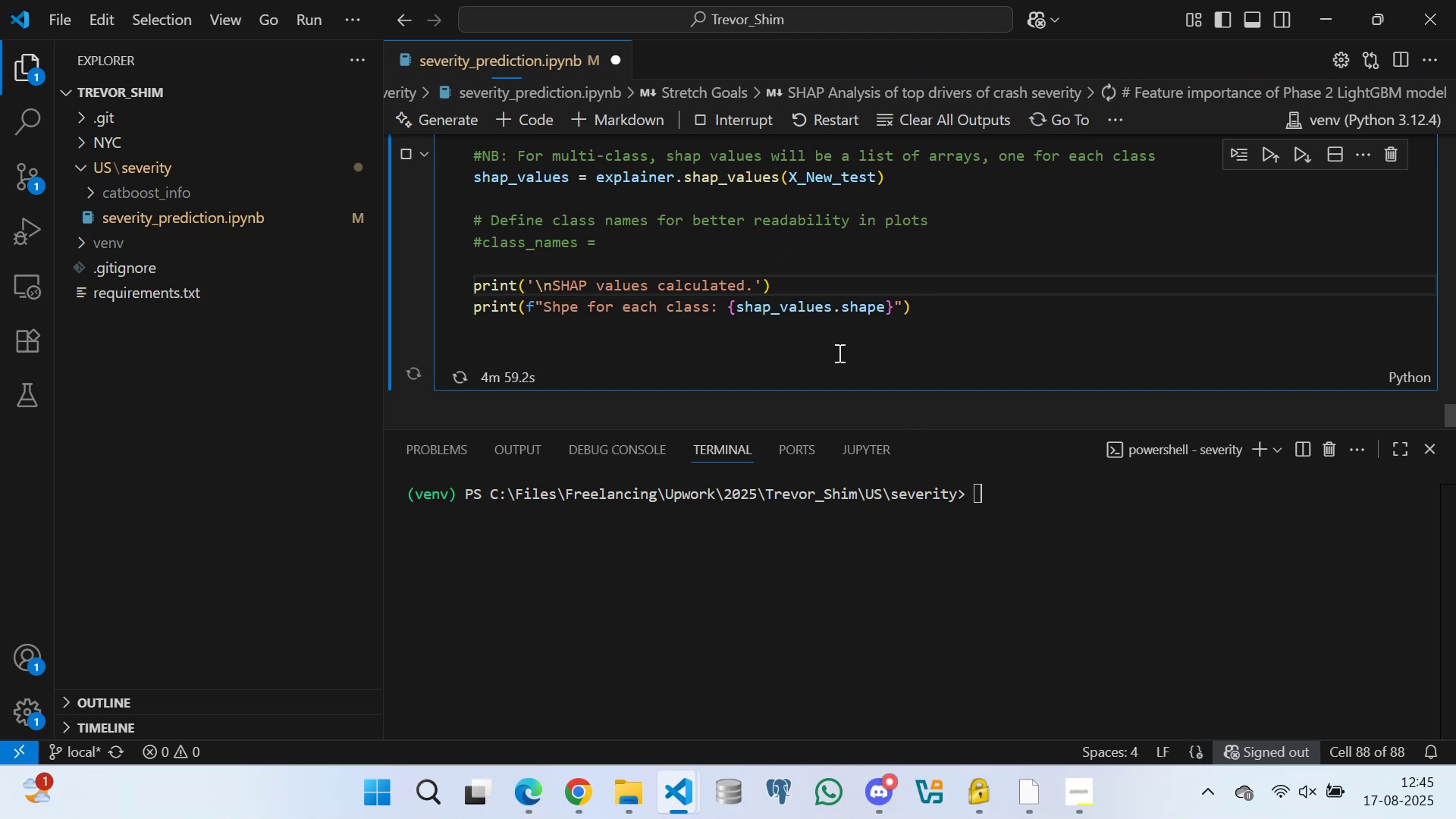 
key(ArrowDown)
 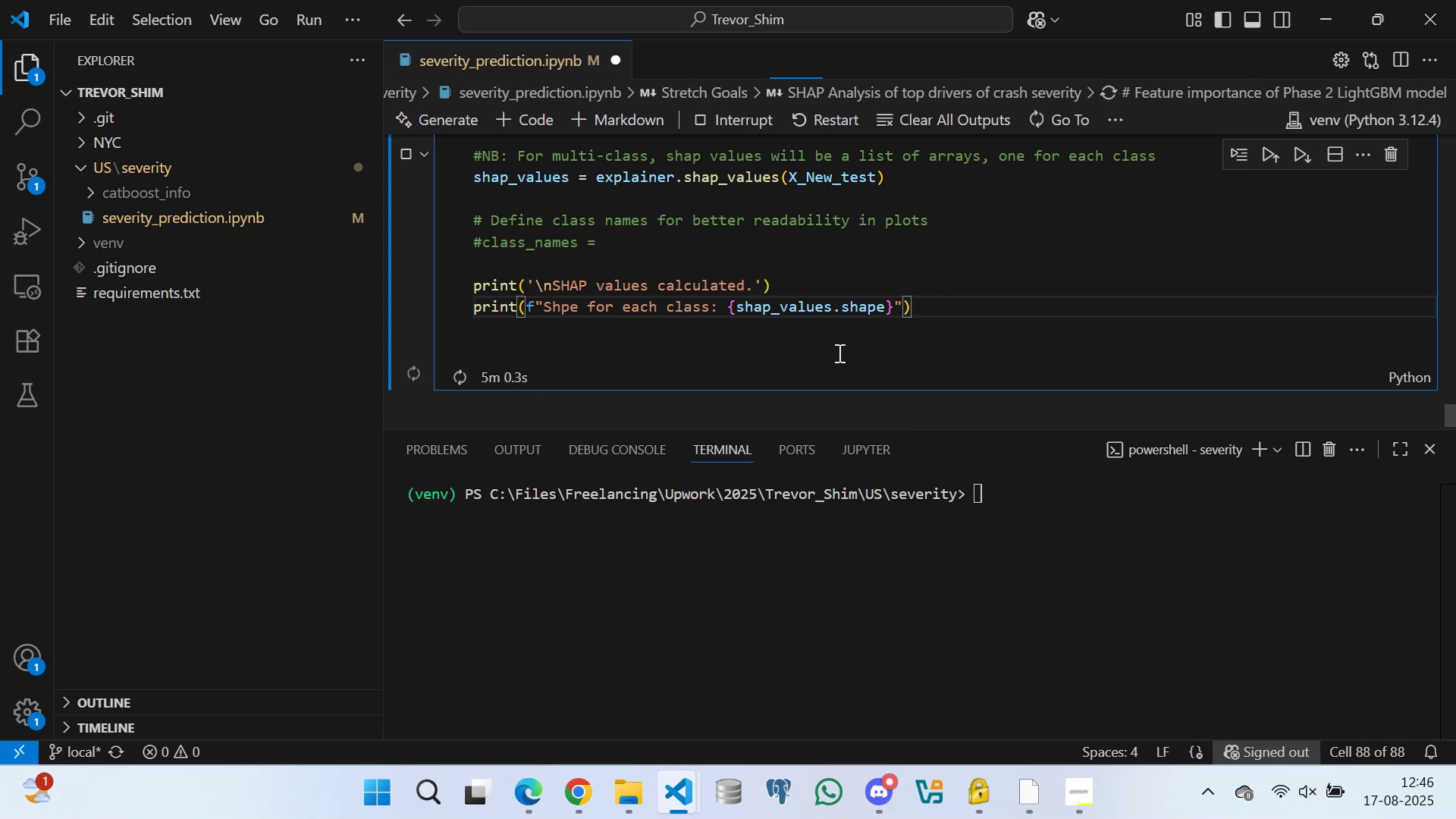 
key(Space)
 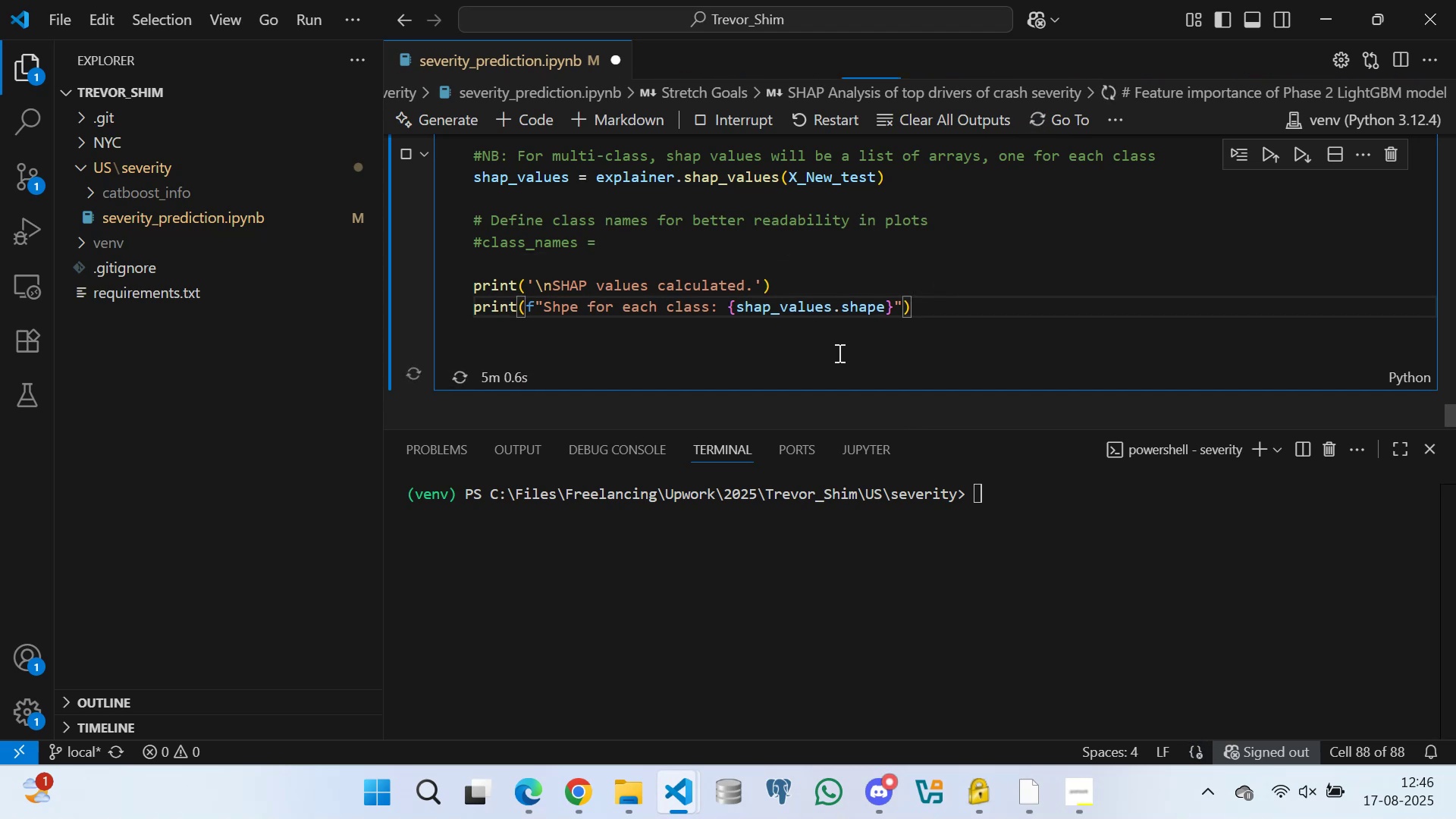 
key(Space)
 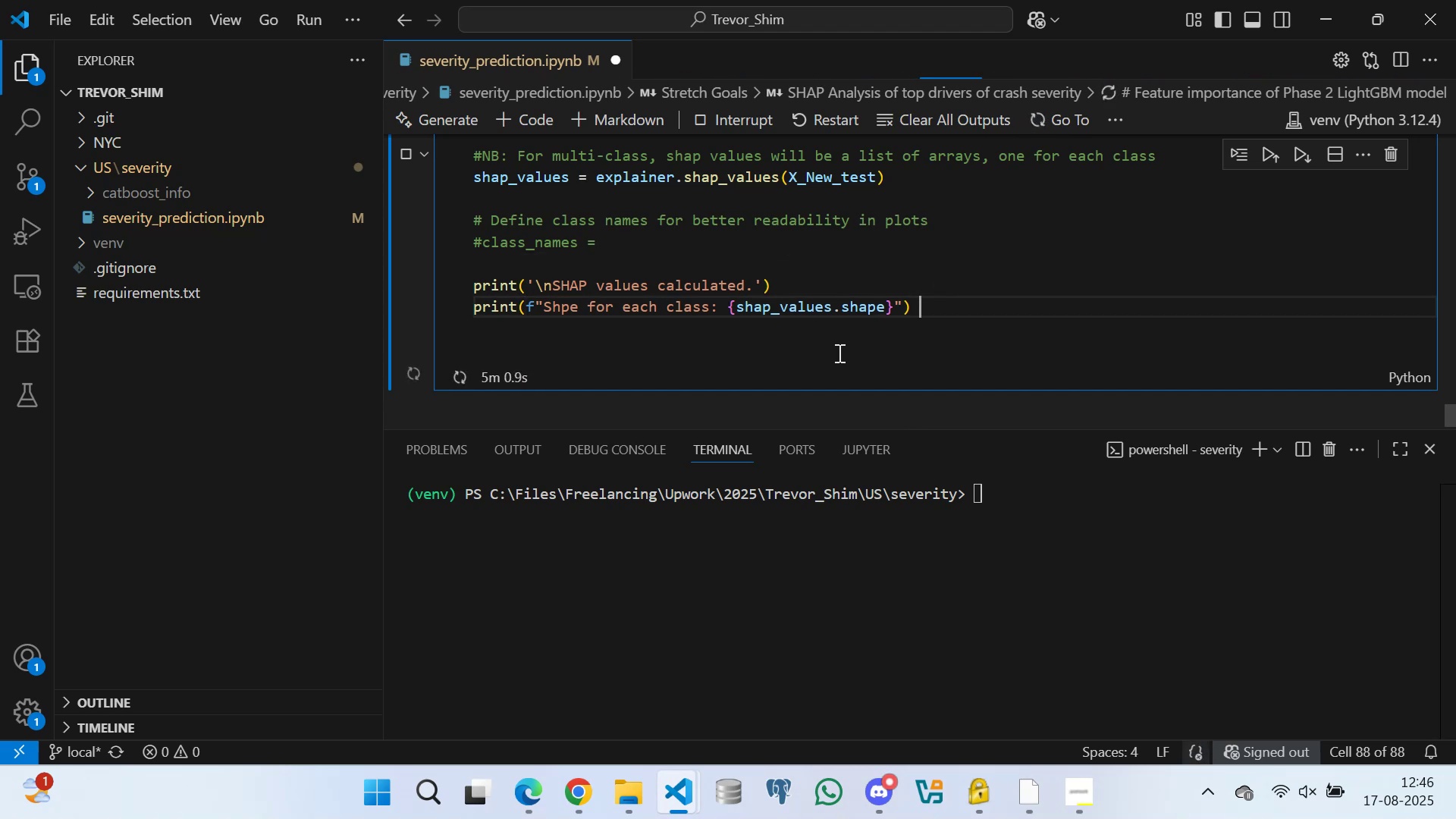 
key(Space)
 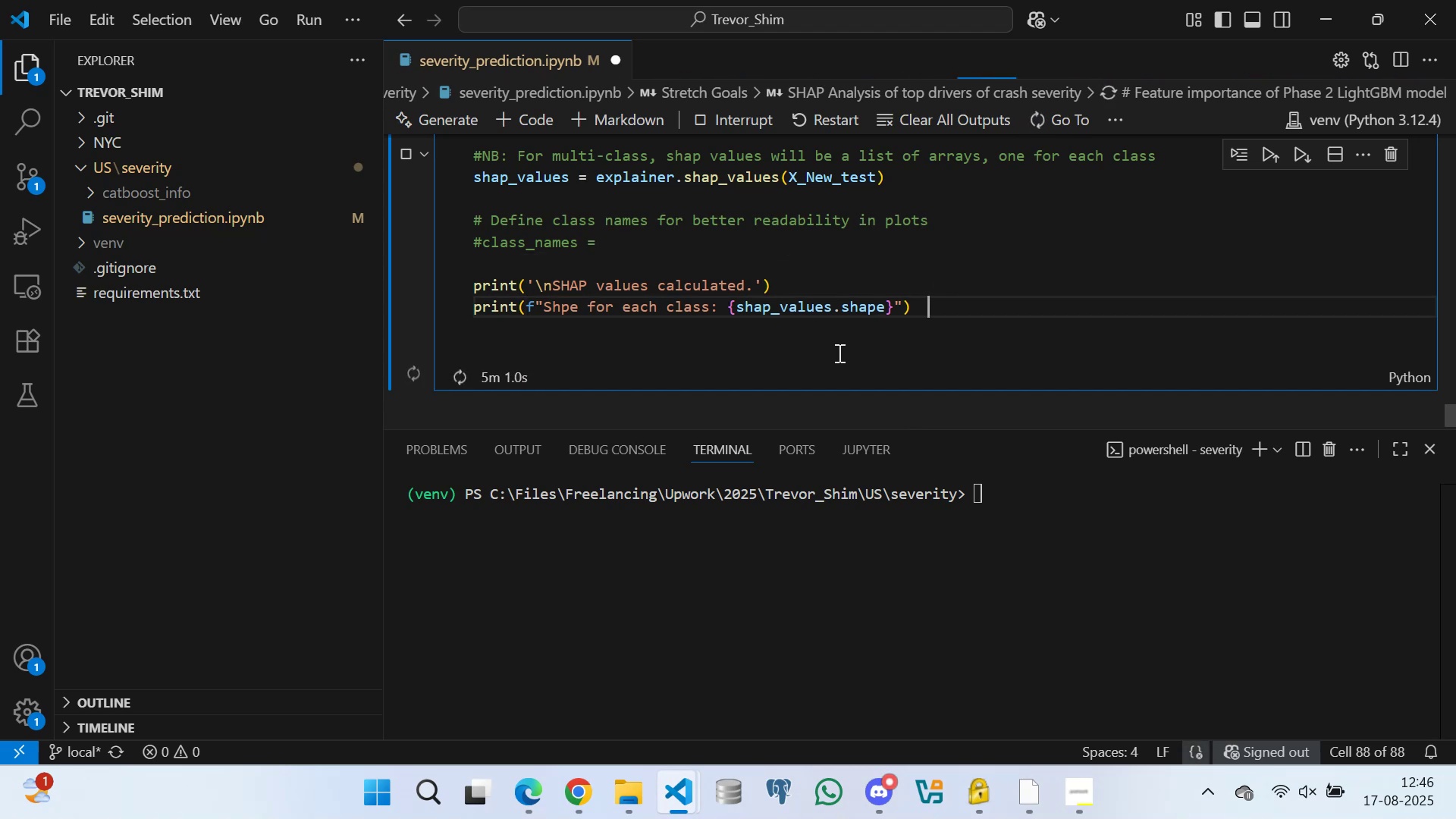 
key(Space)
 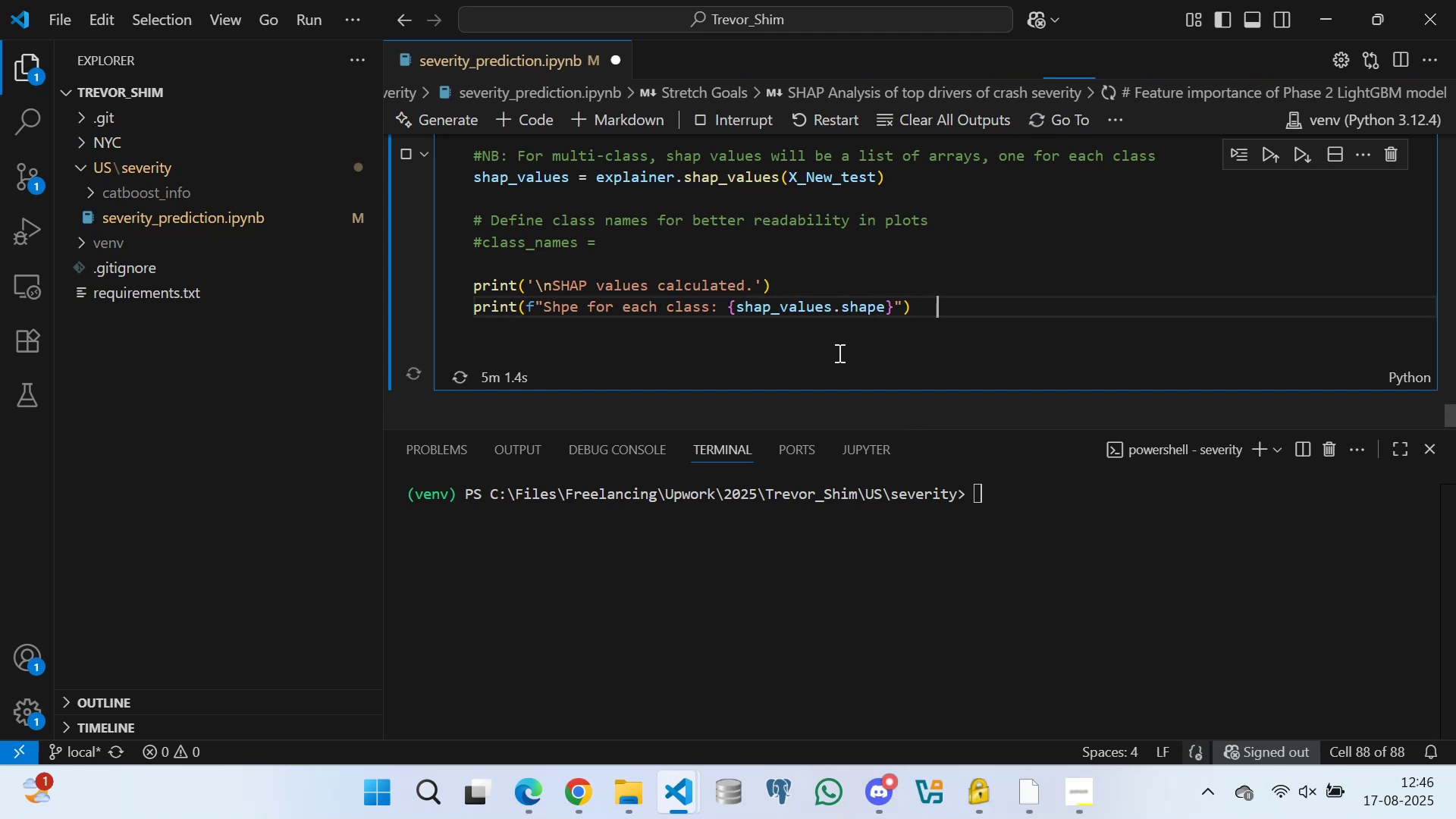 
key(Space)
 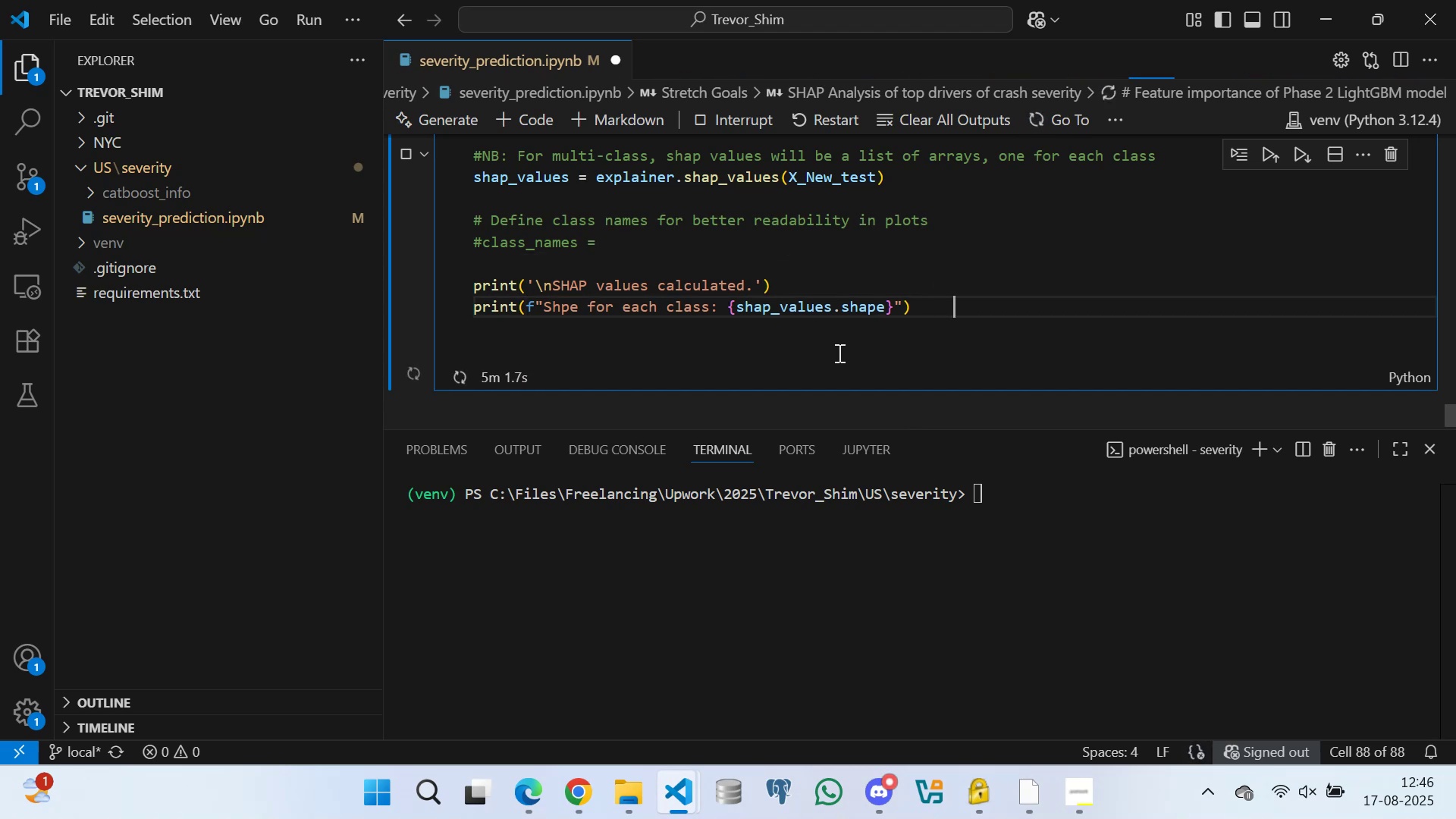 
key(Space)
 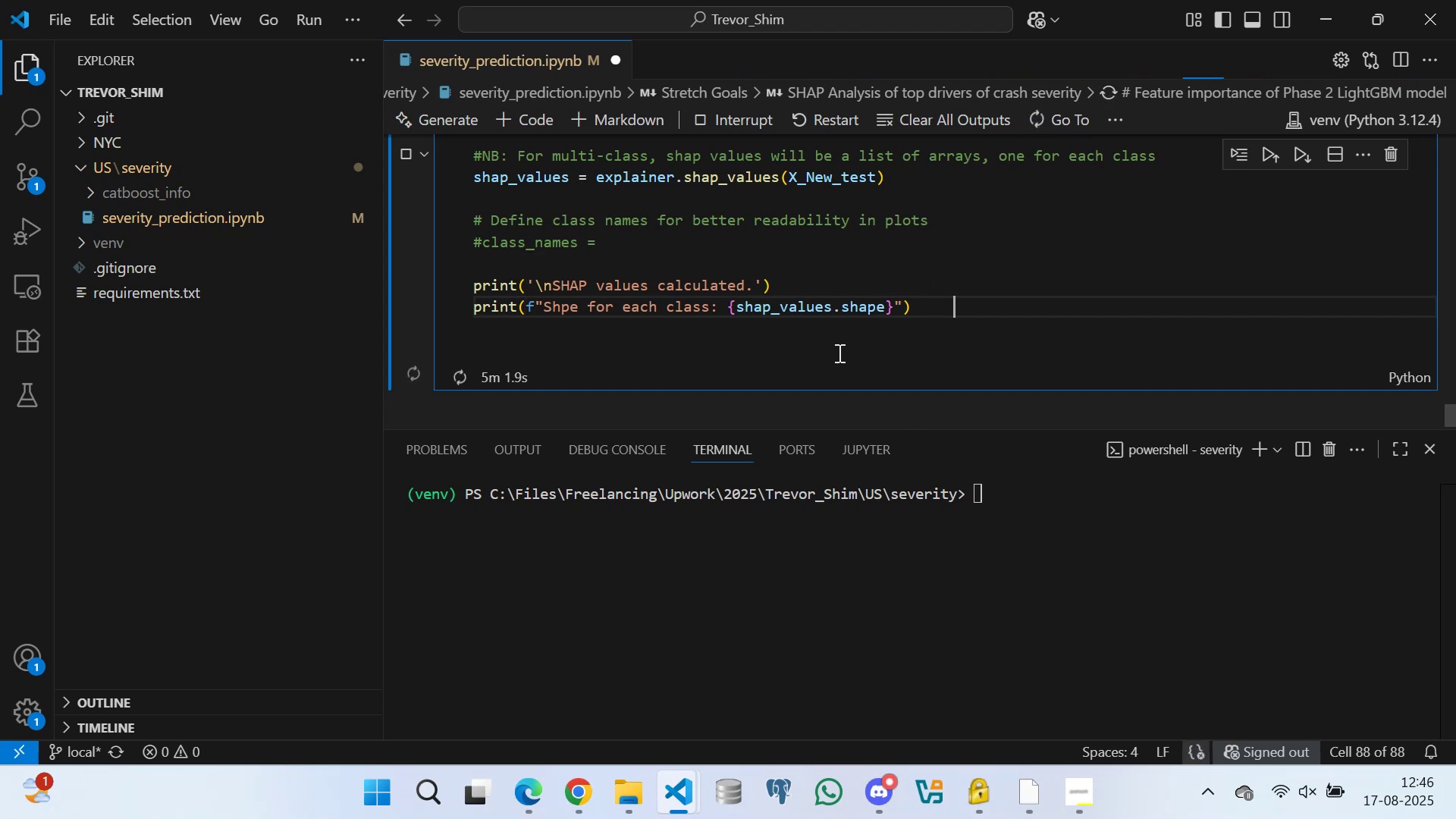 
key(Space)
 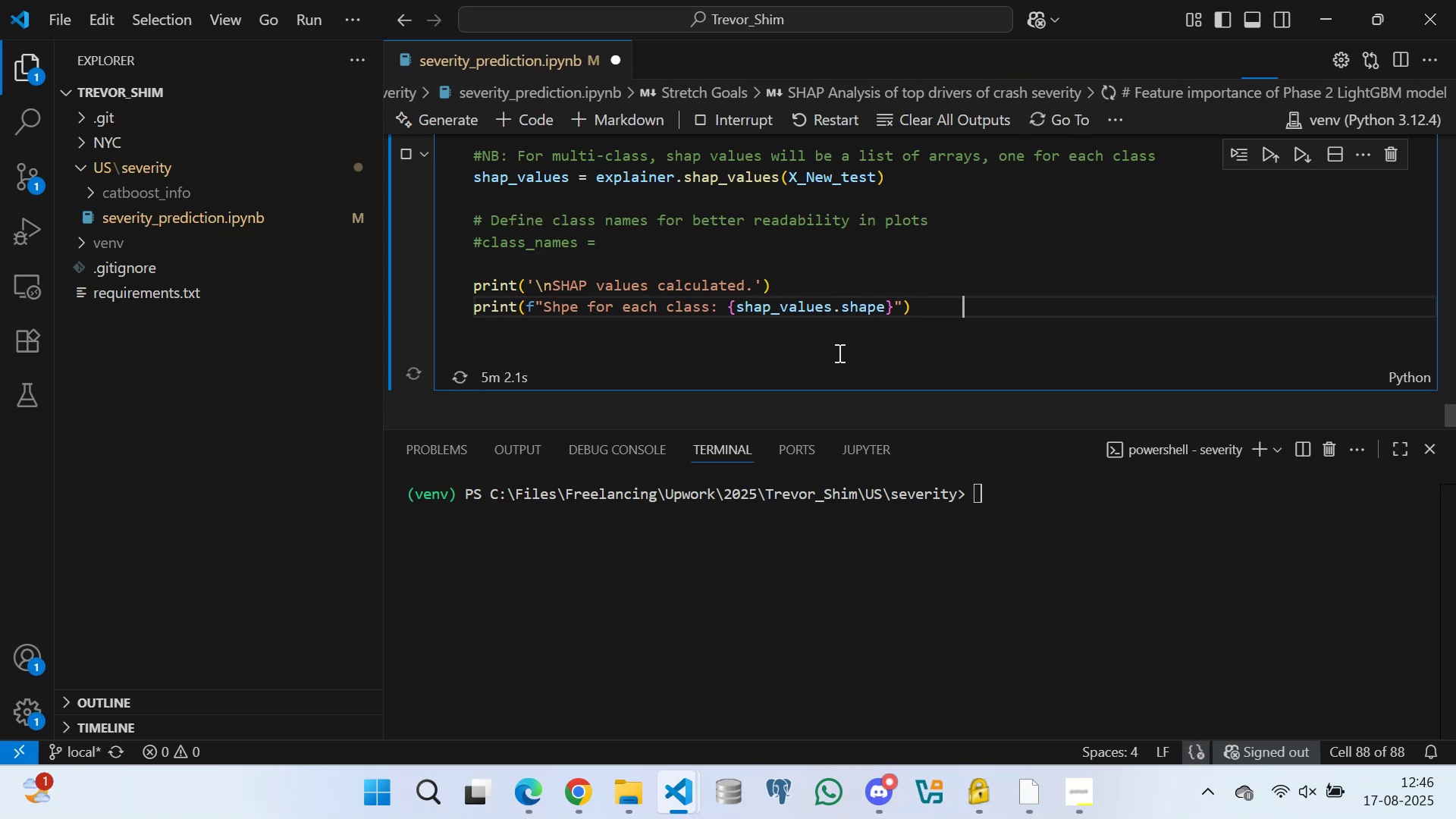 
key(Space)
 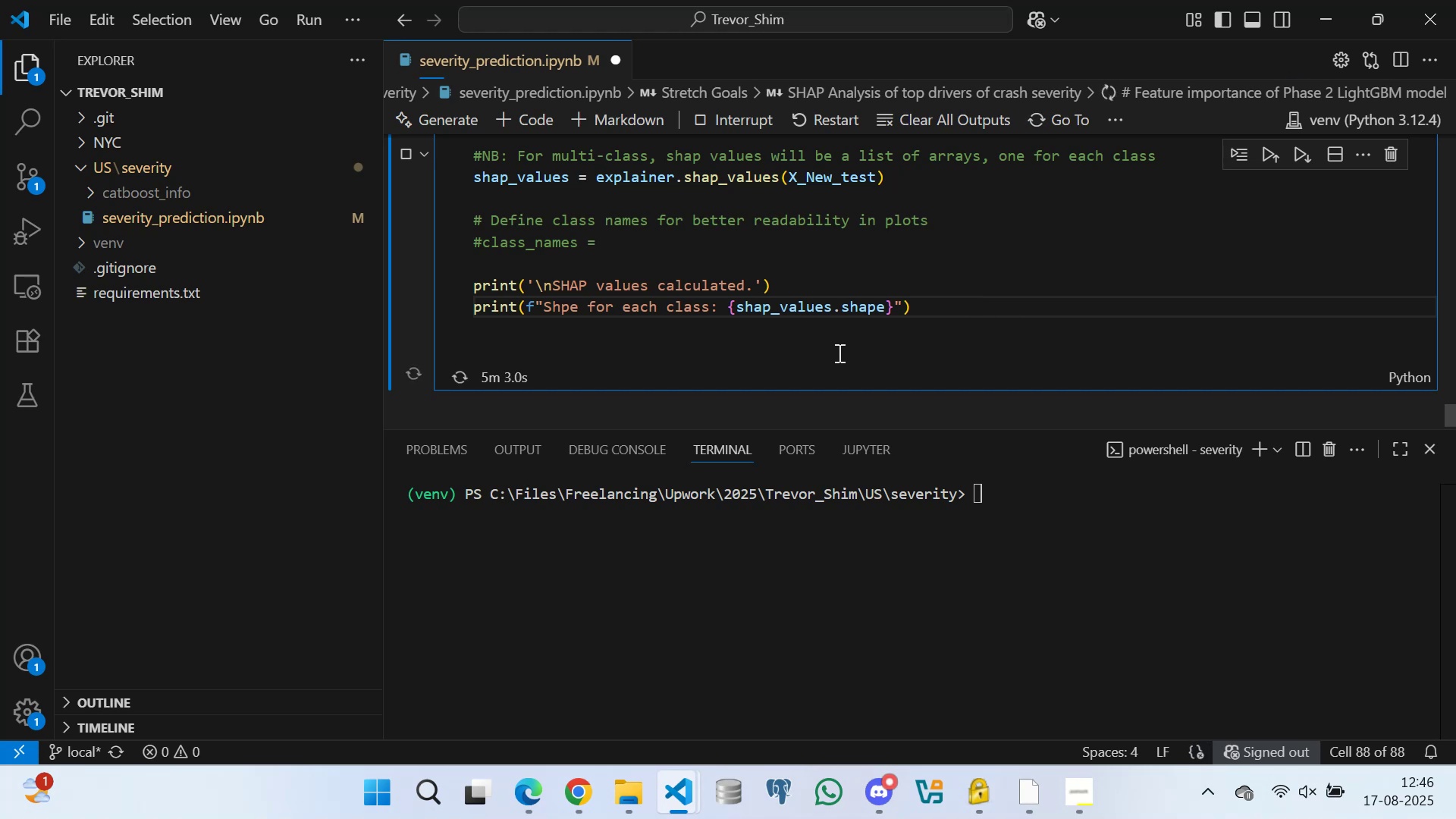 
key(Enter)
 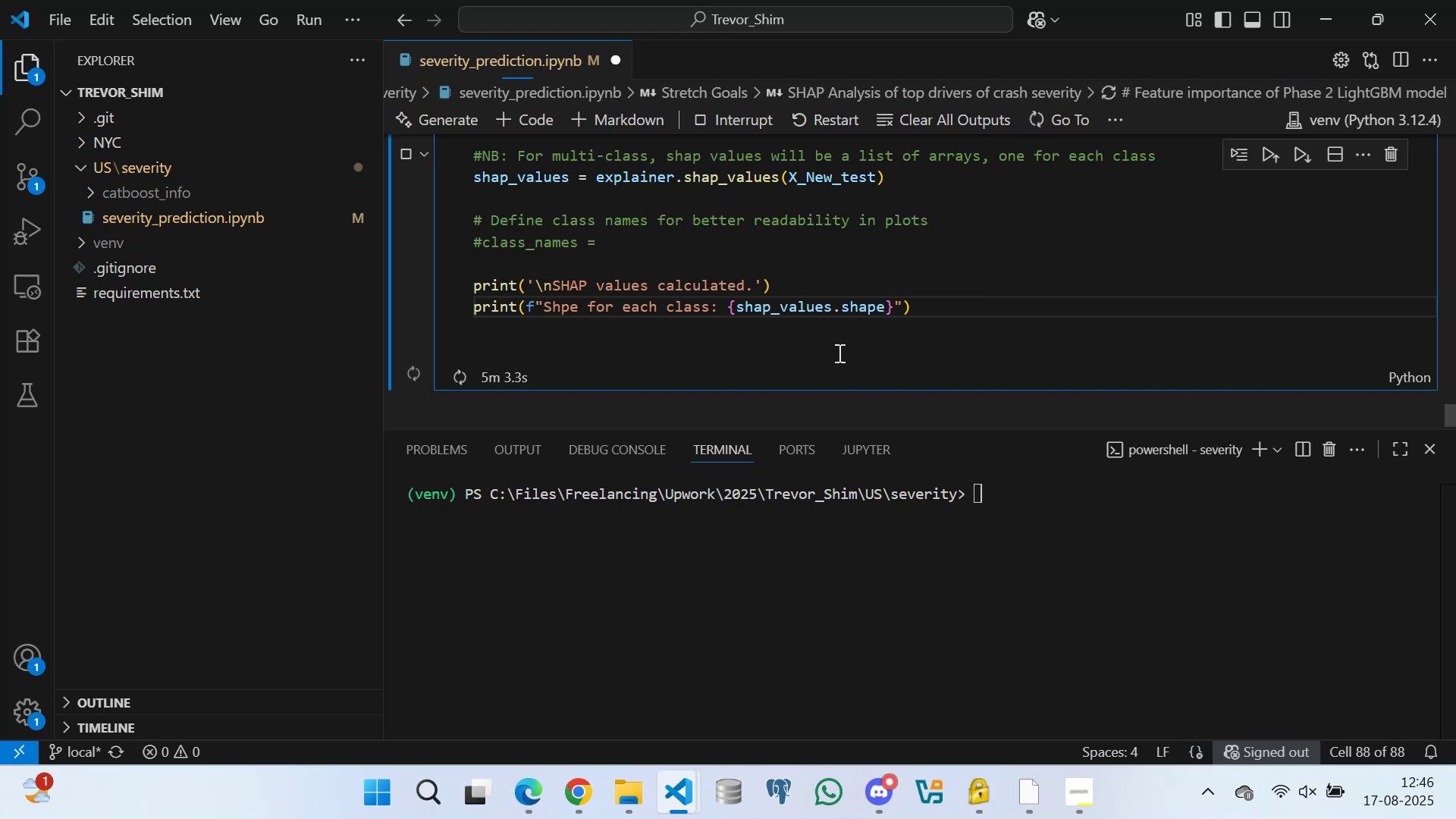 
key(Enter)
 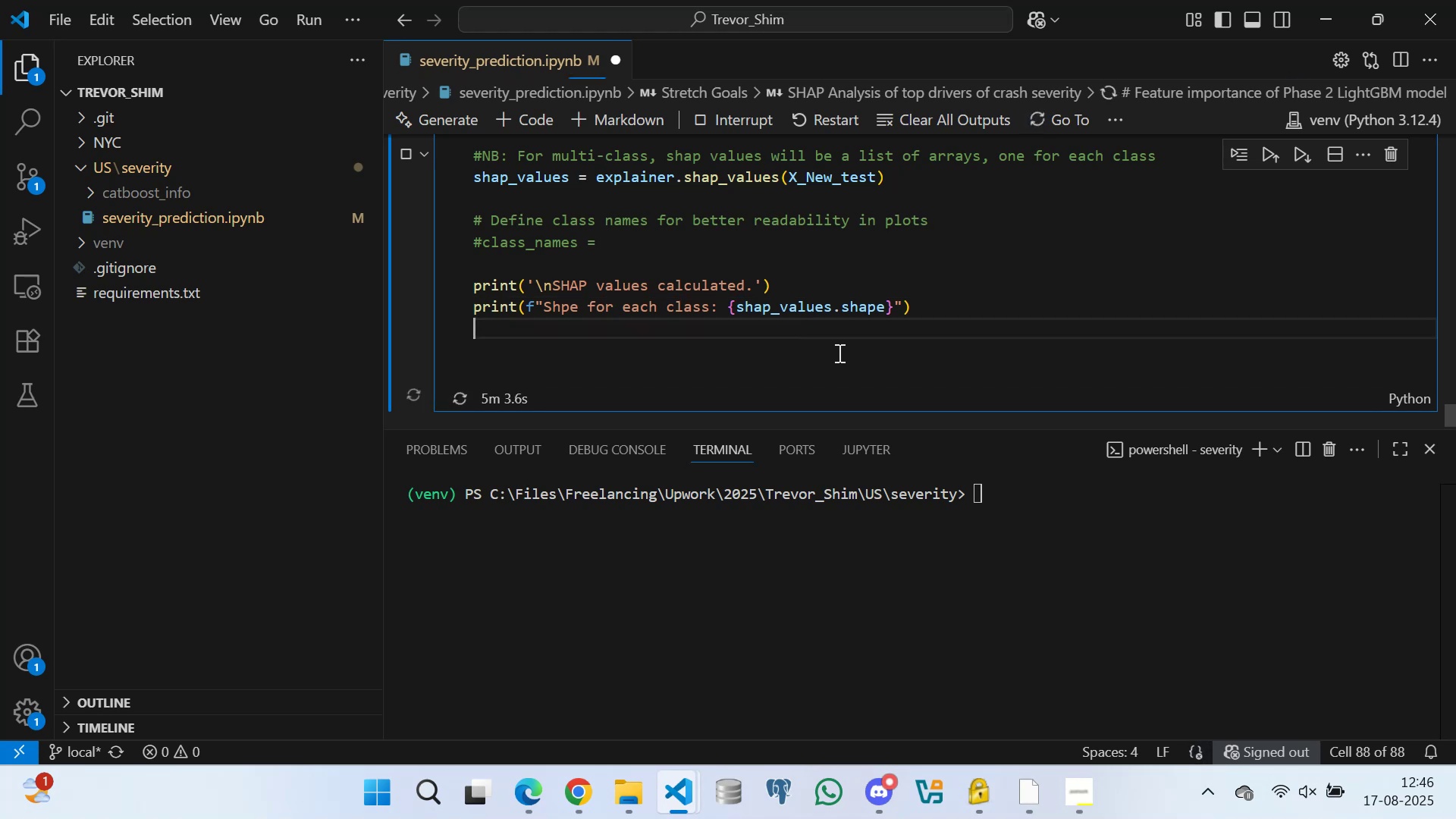 
key(Enter)
 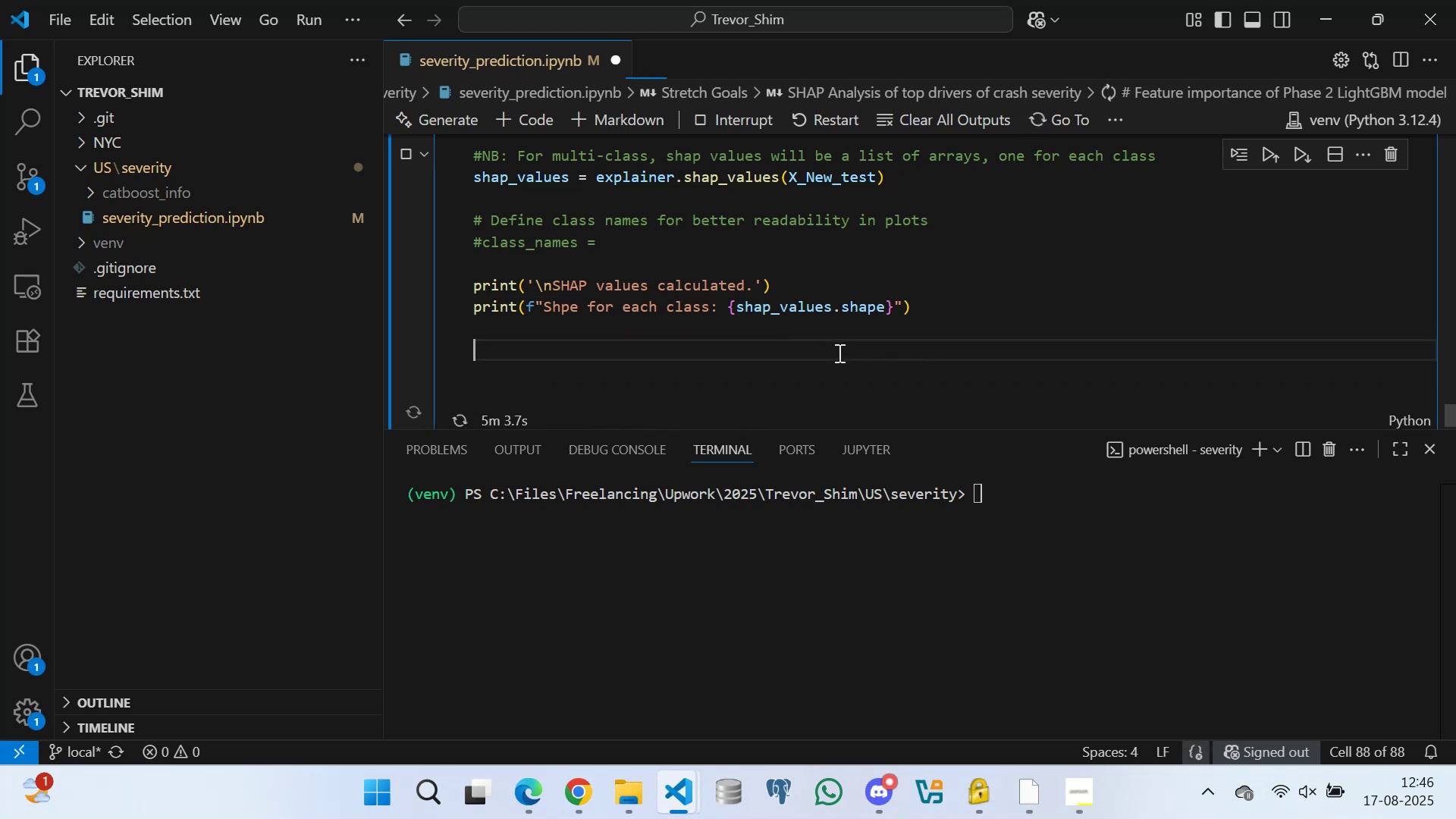 
key(Enter)
 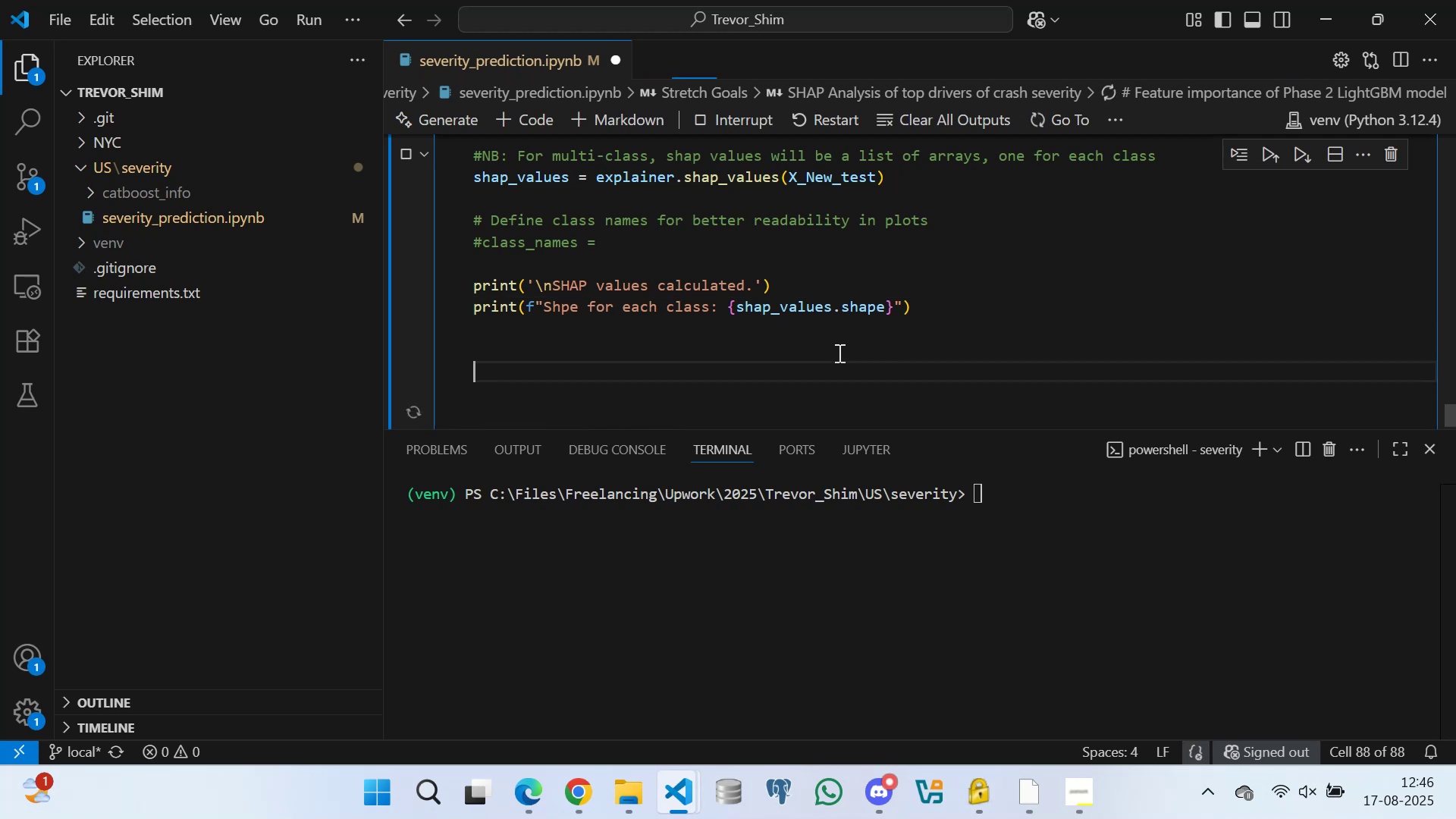 
key(Enter)
 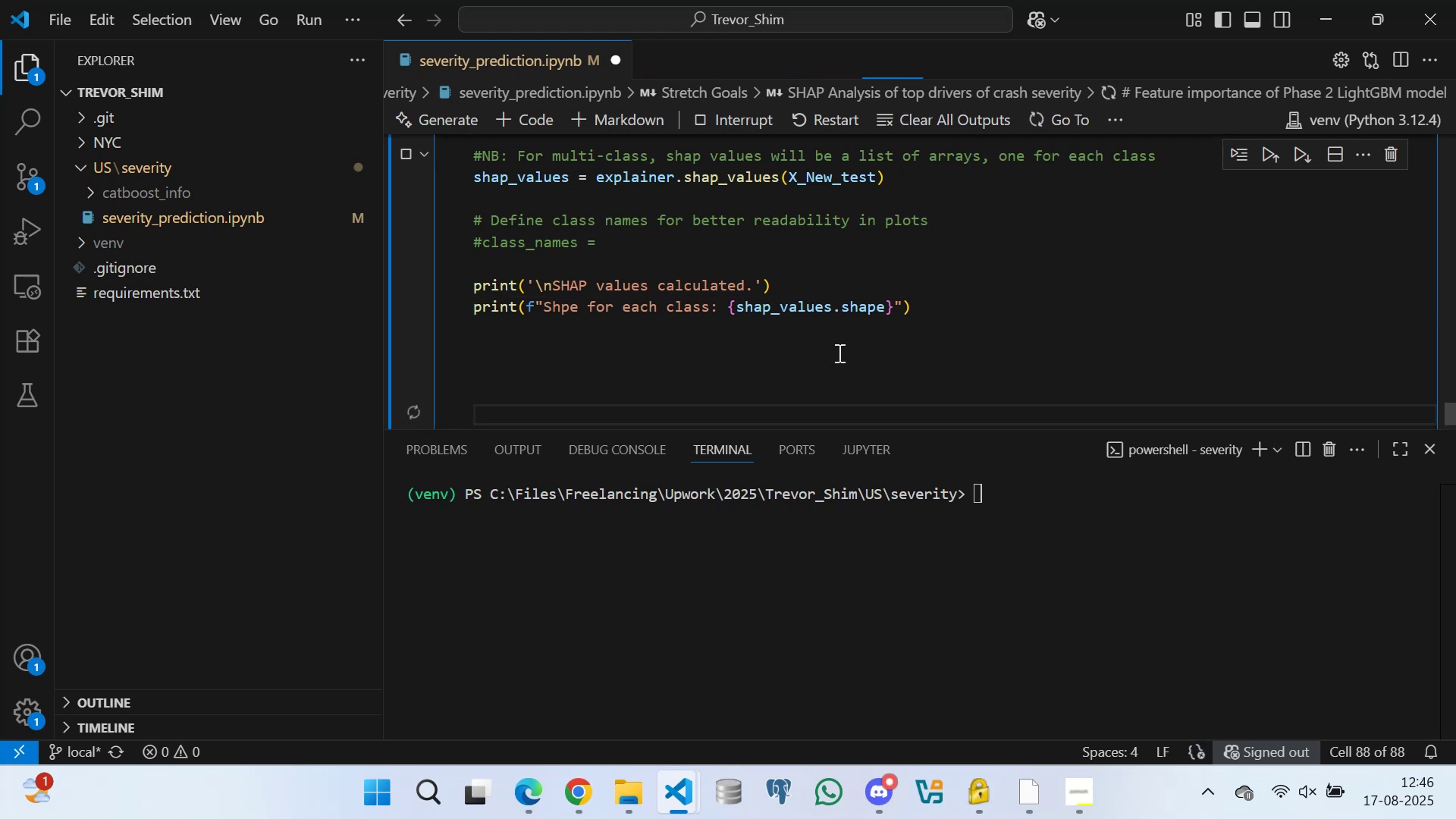 
key(ArrowUp)
 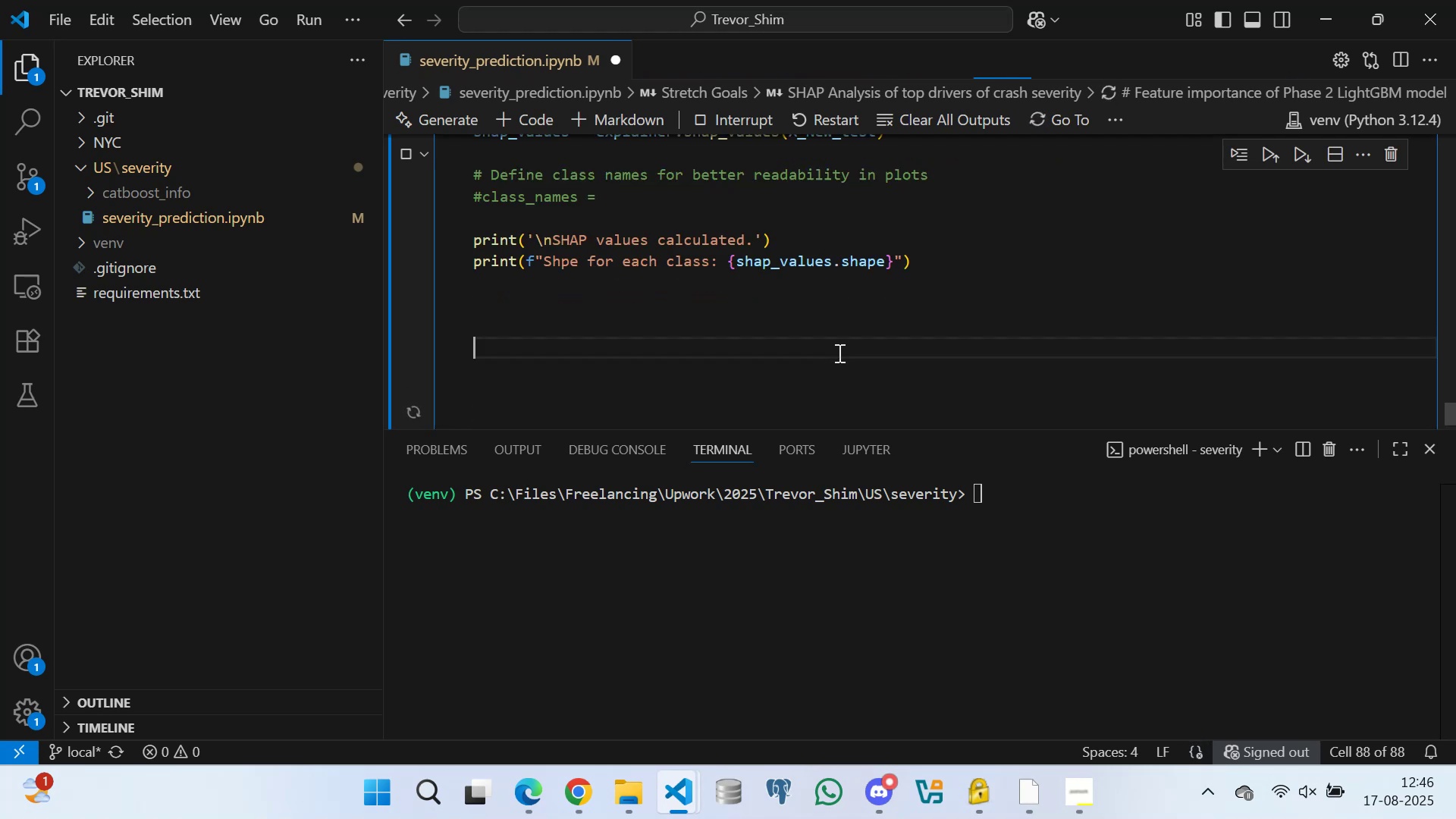 
key(ArrowUp)
 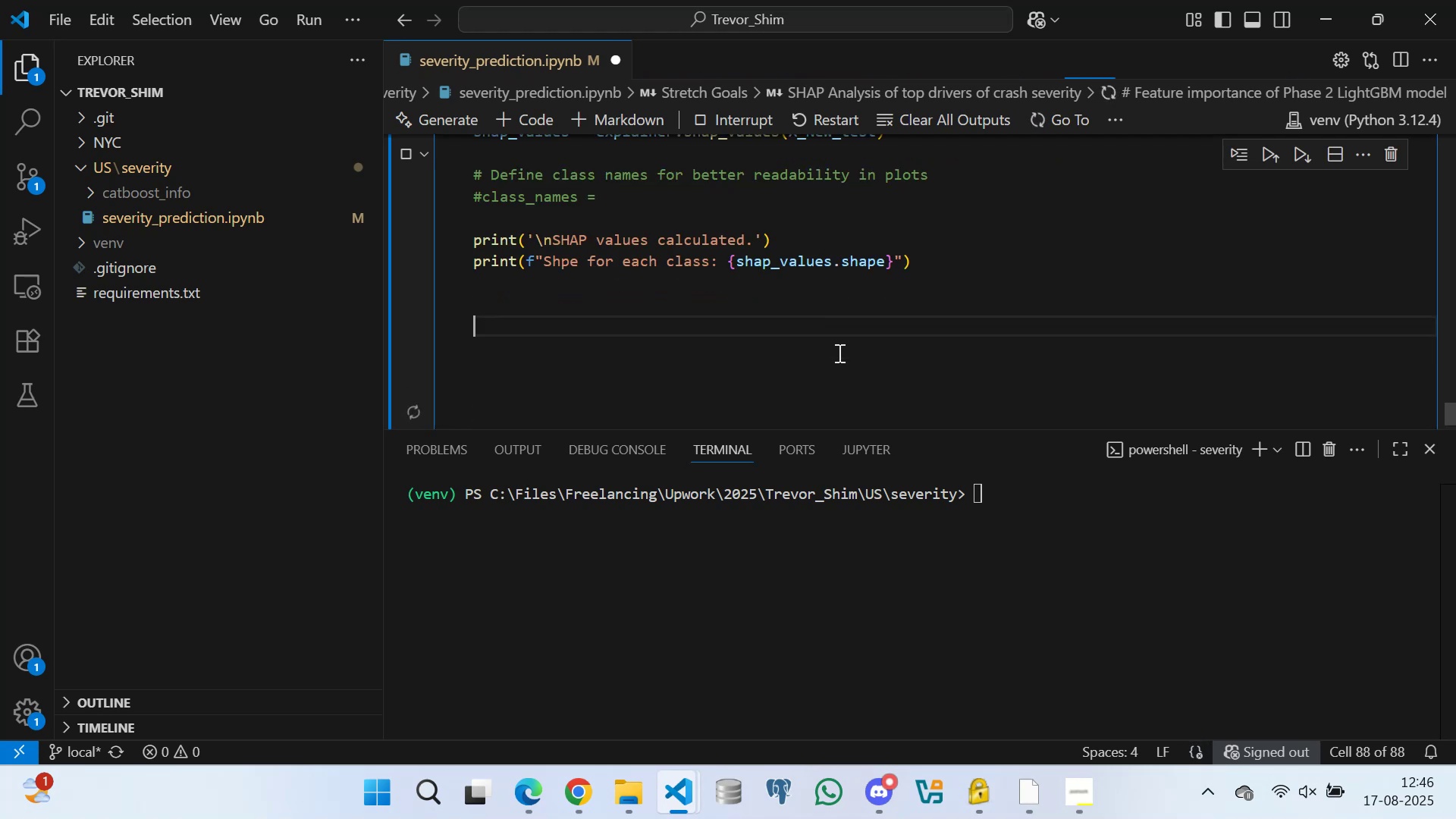 
key(ArrowUp)
 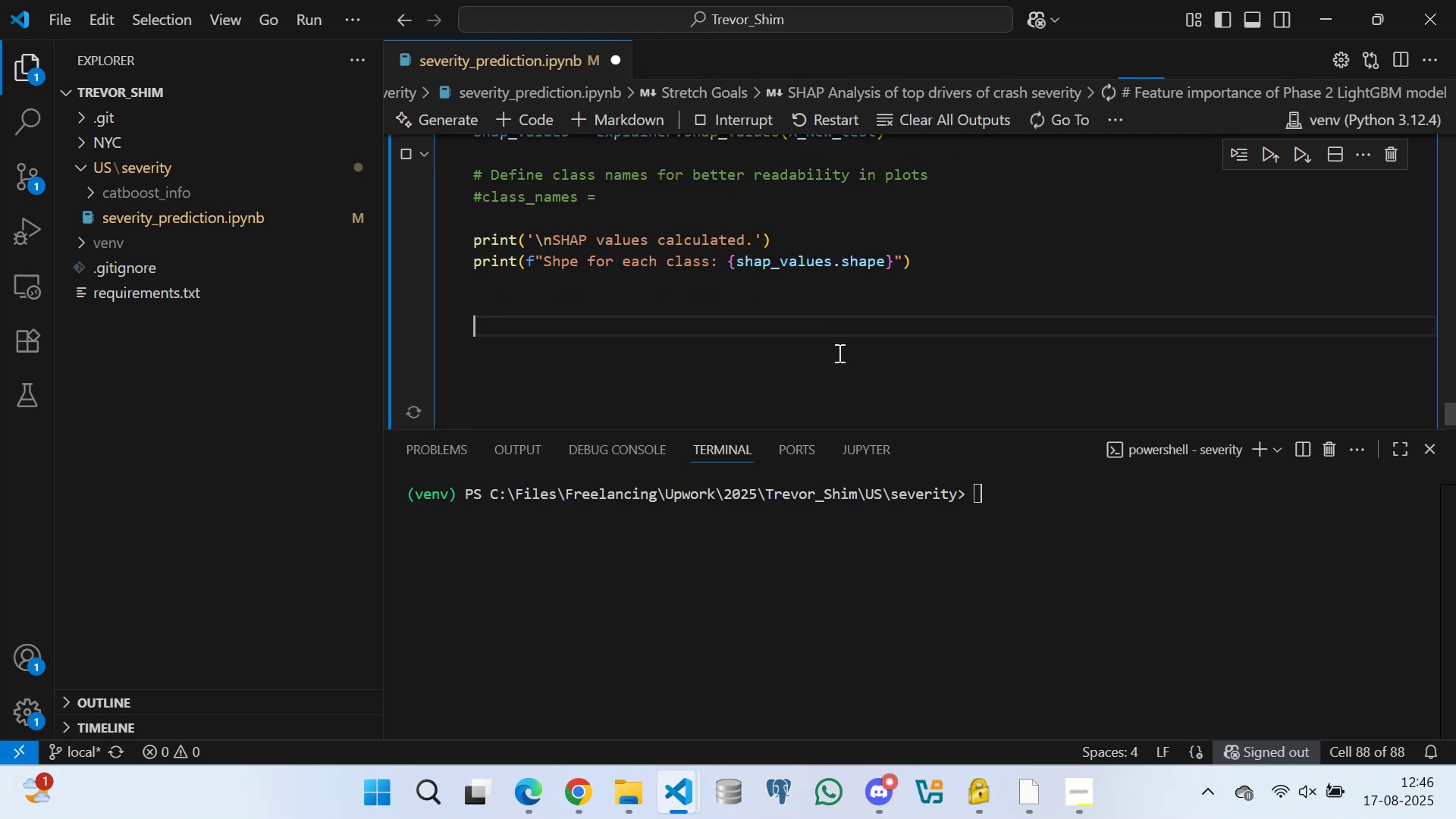 
key(ArrowUp)
 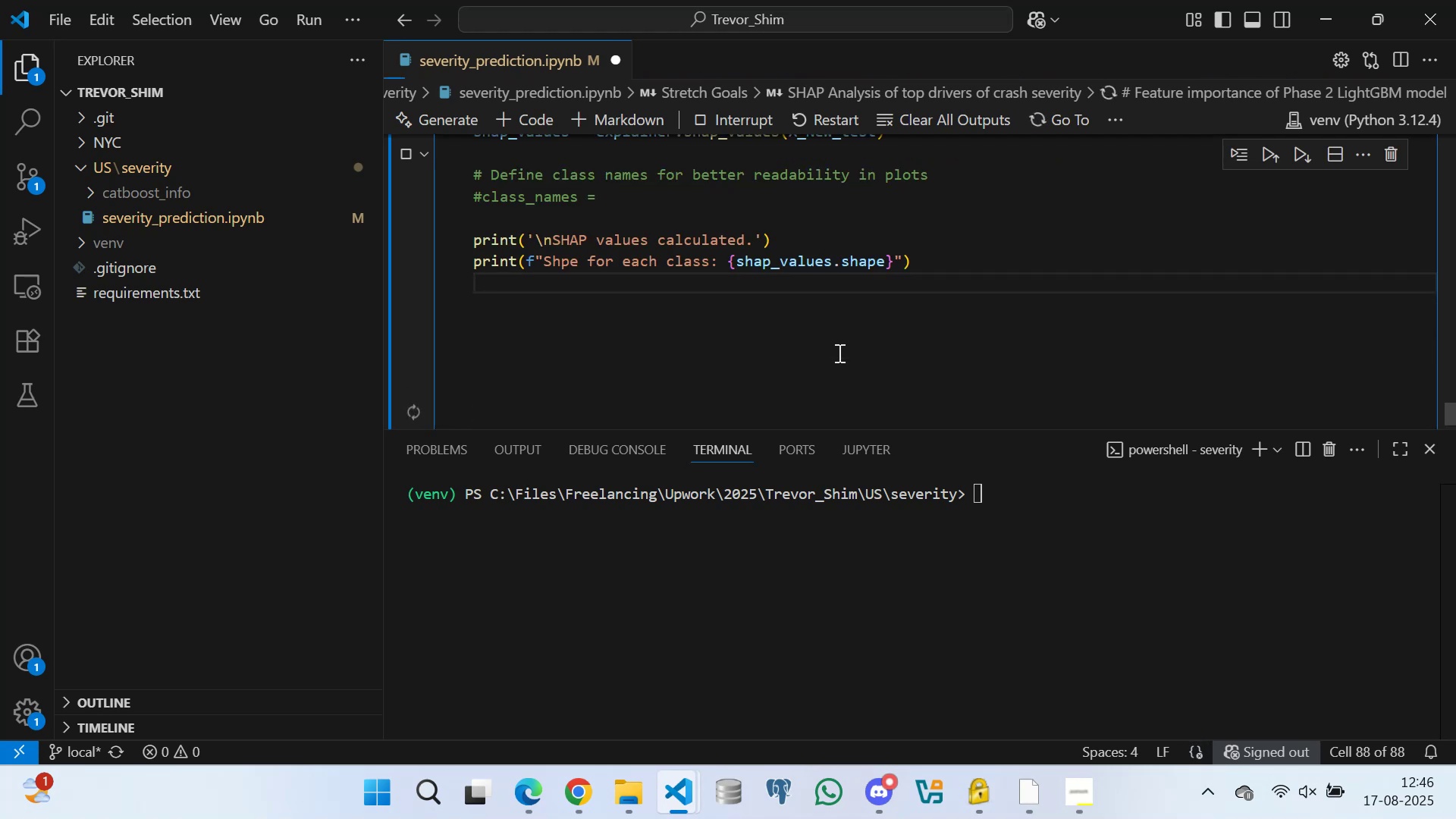 
key(ArrowDown)
 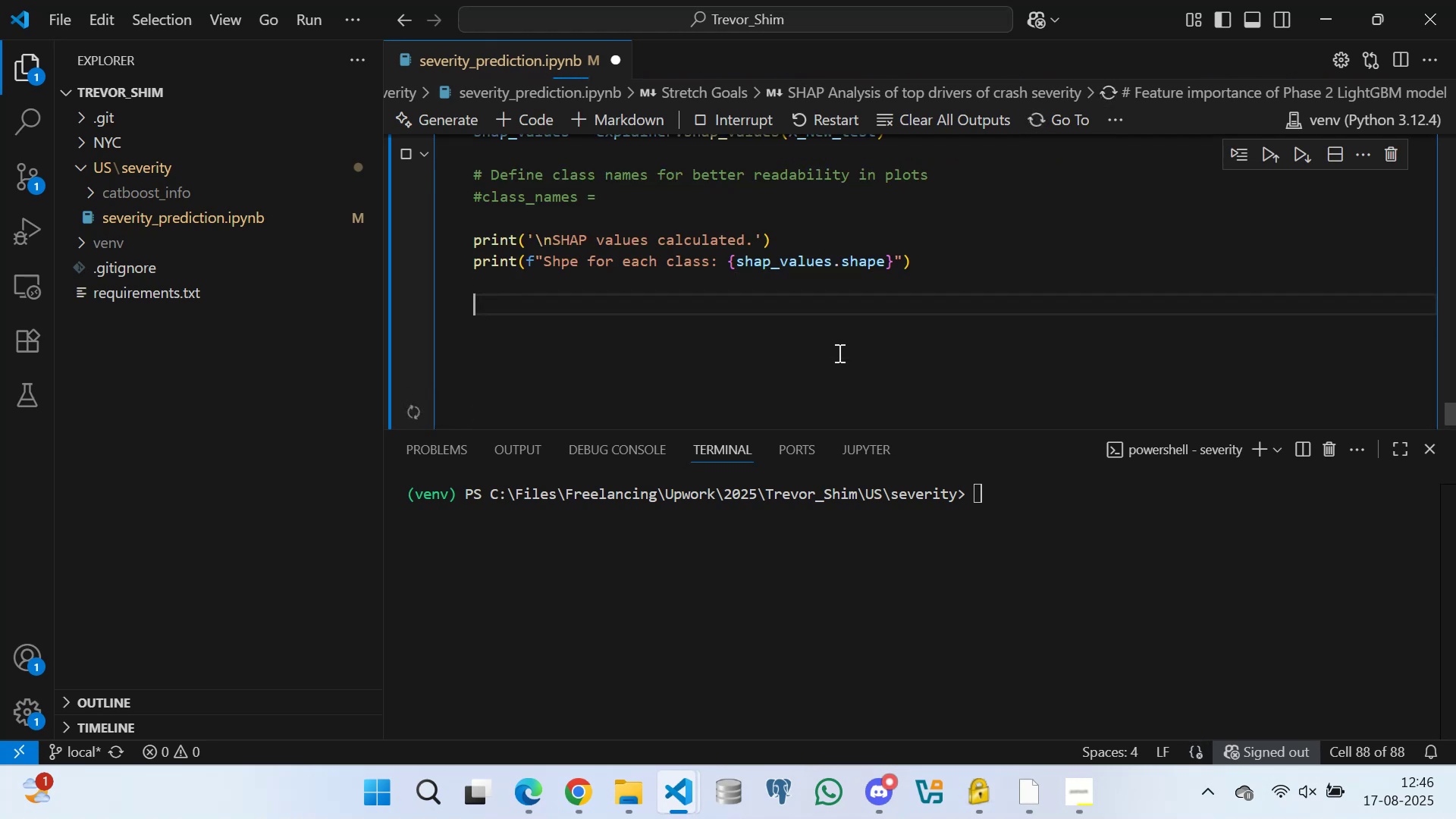 
key(ArrowDown)
 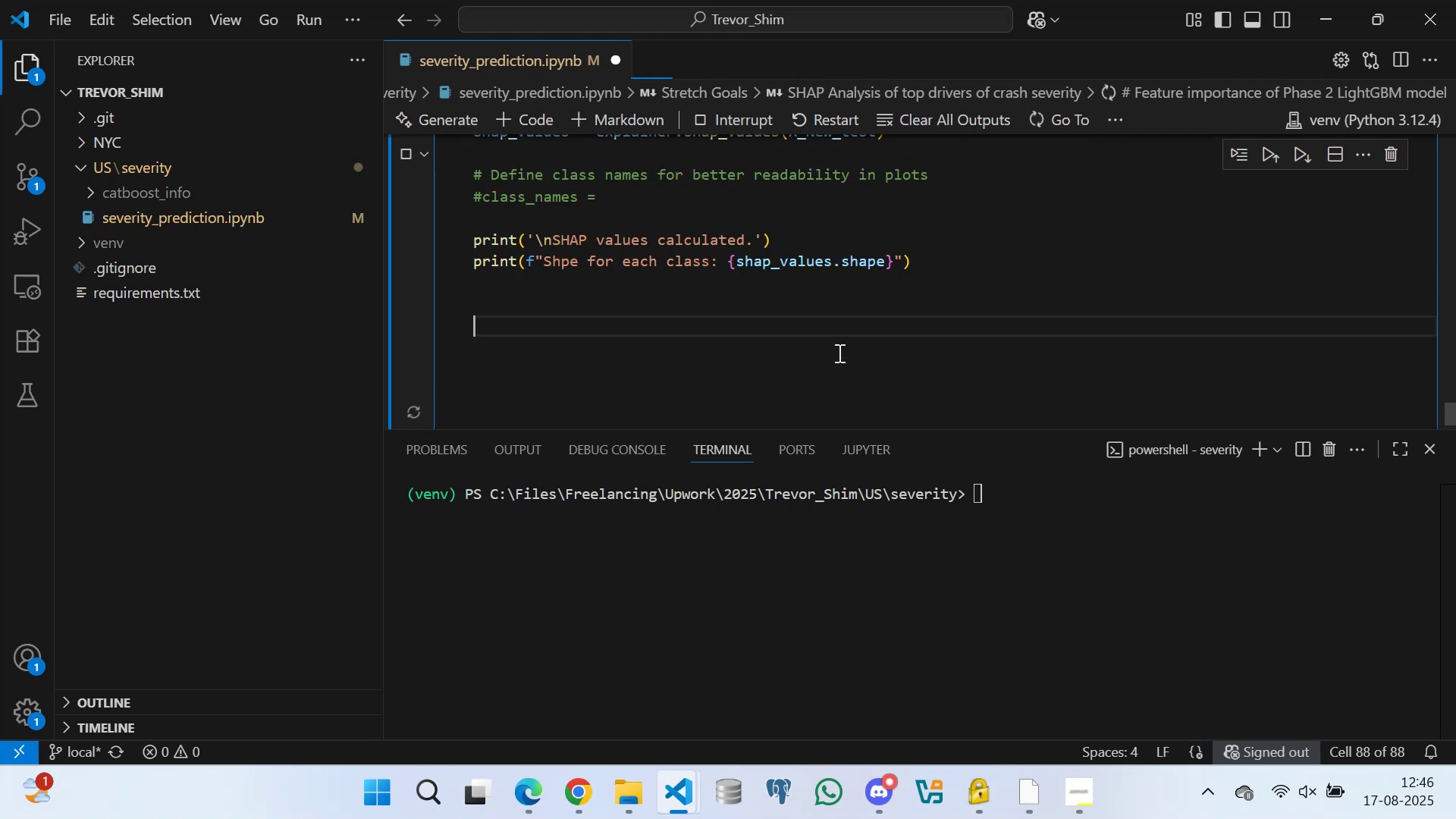 
key(ArrowDown)
 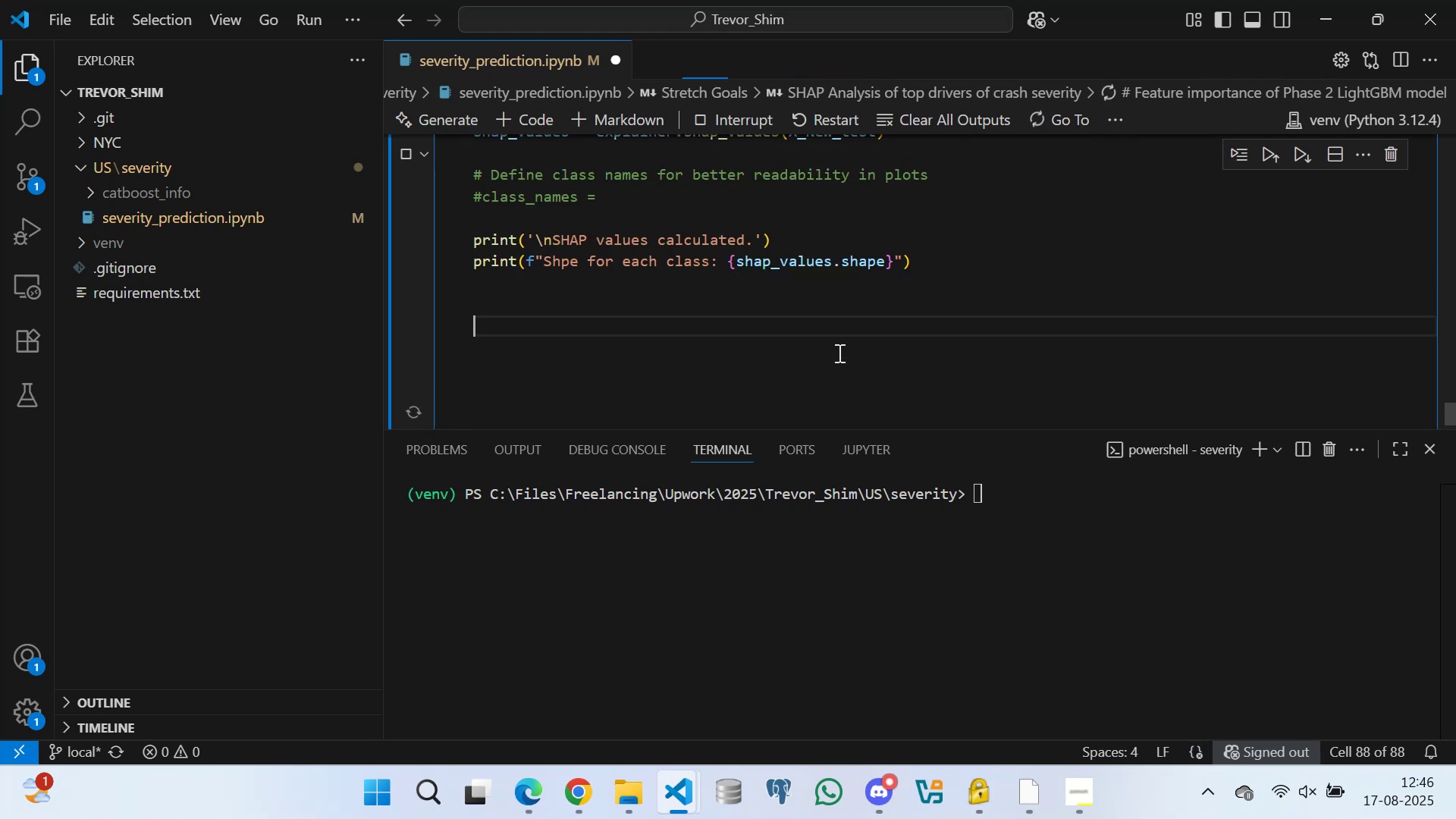 
key(ArrowDown)
 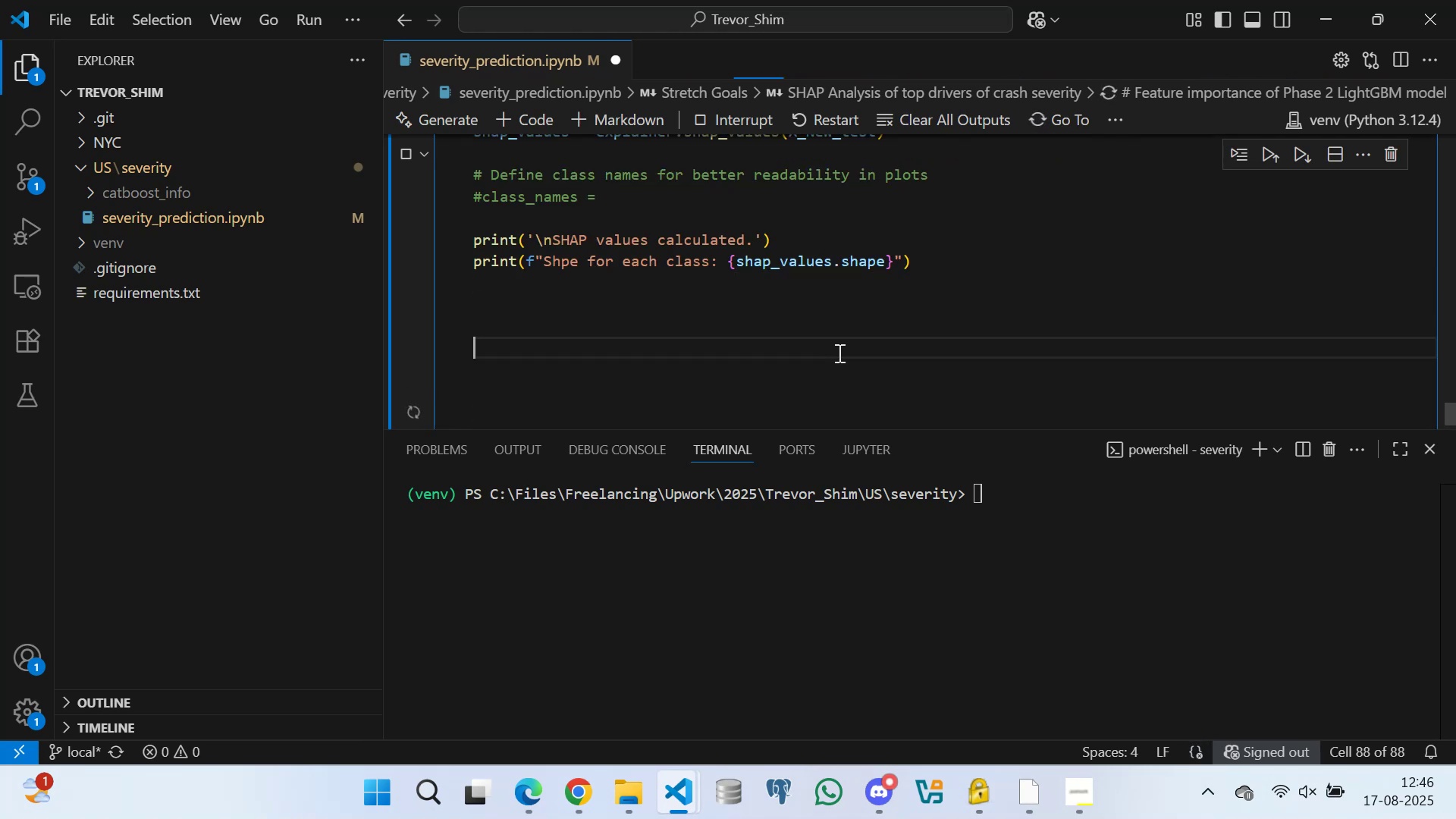 
key(ArrowDown)
 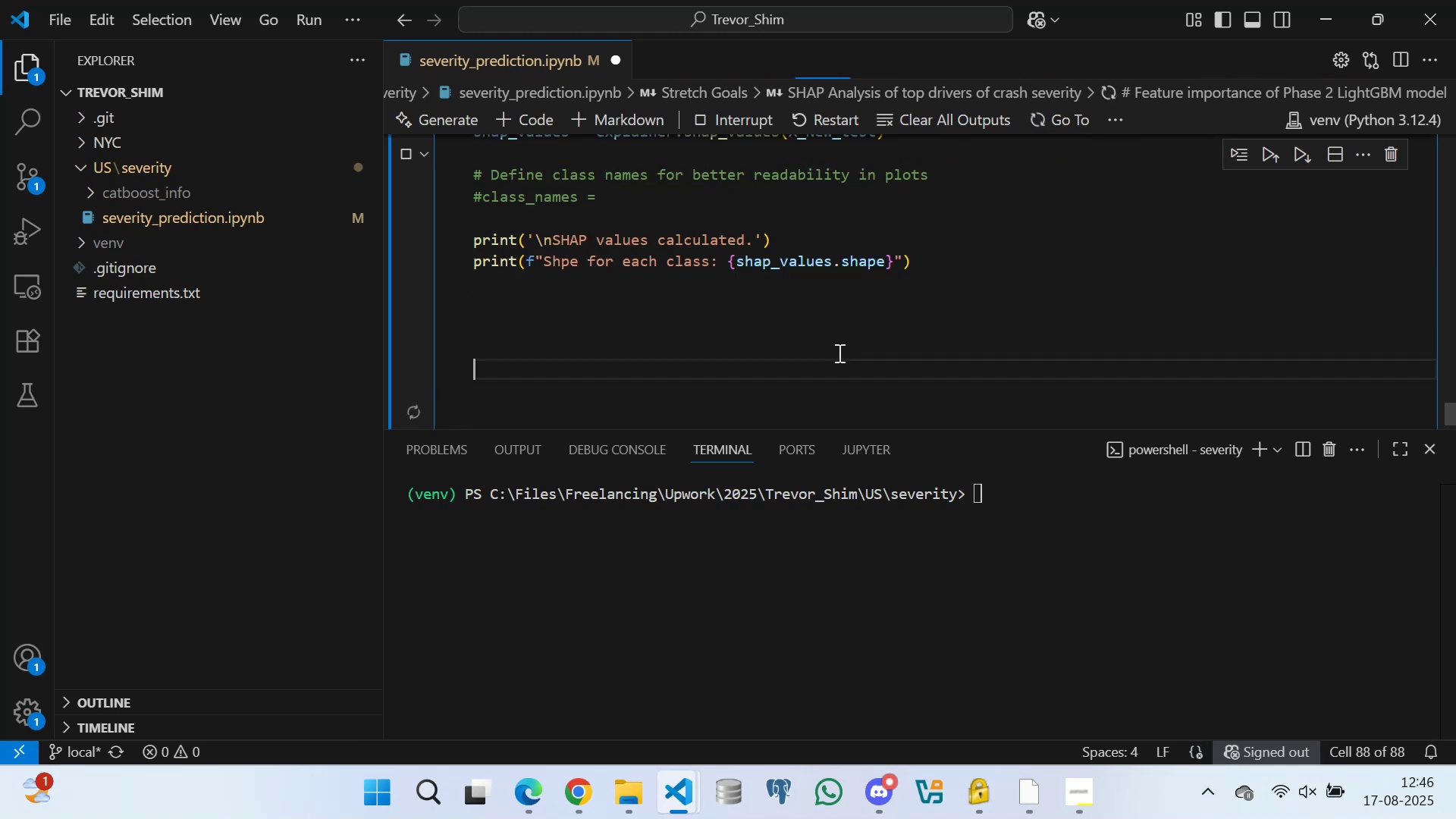 
key(ArrowDown)
 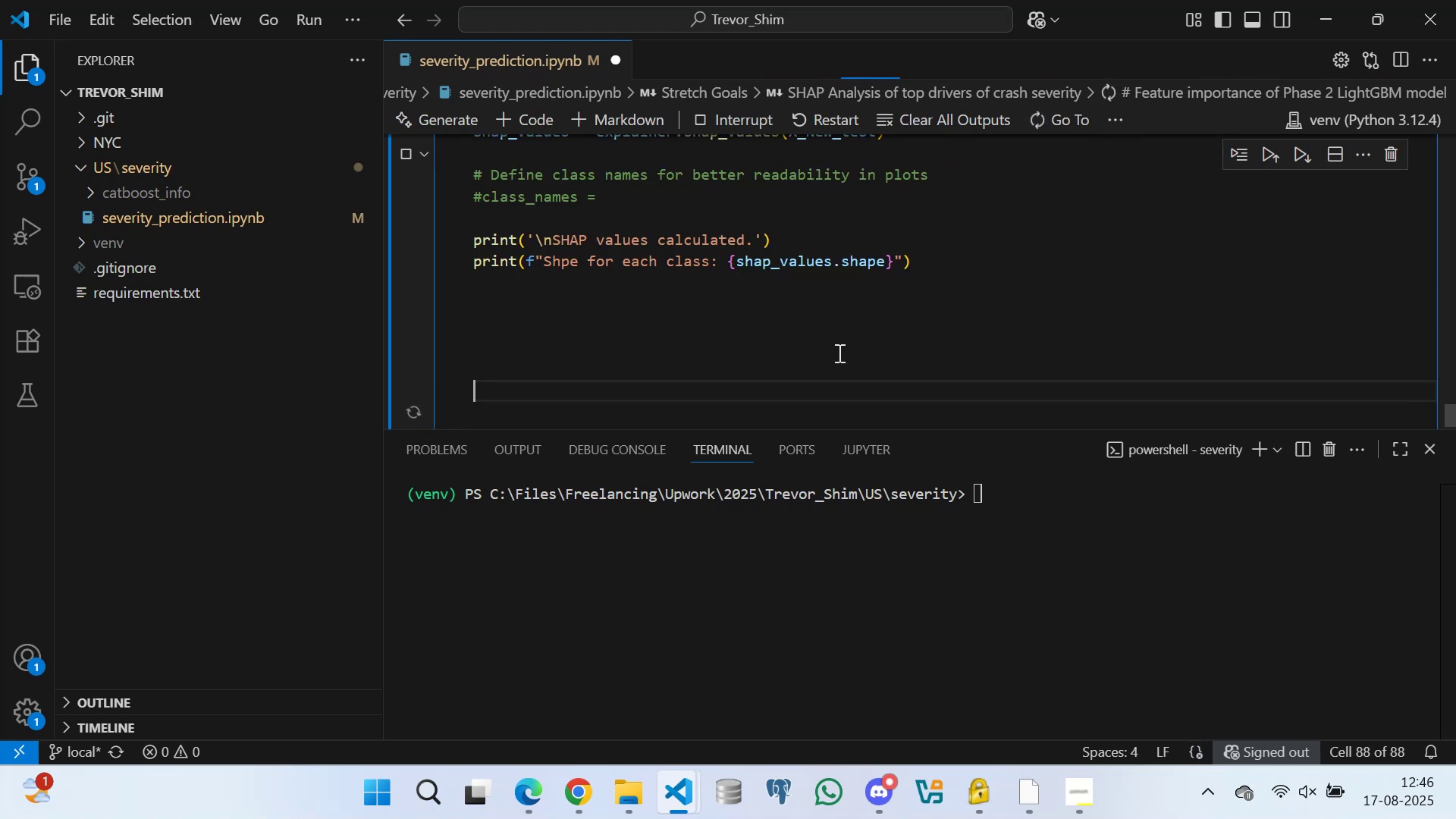 
key(ArrowDown)
 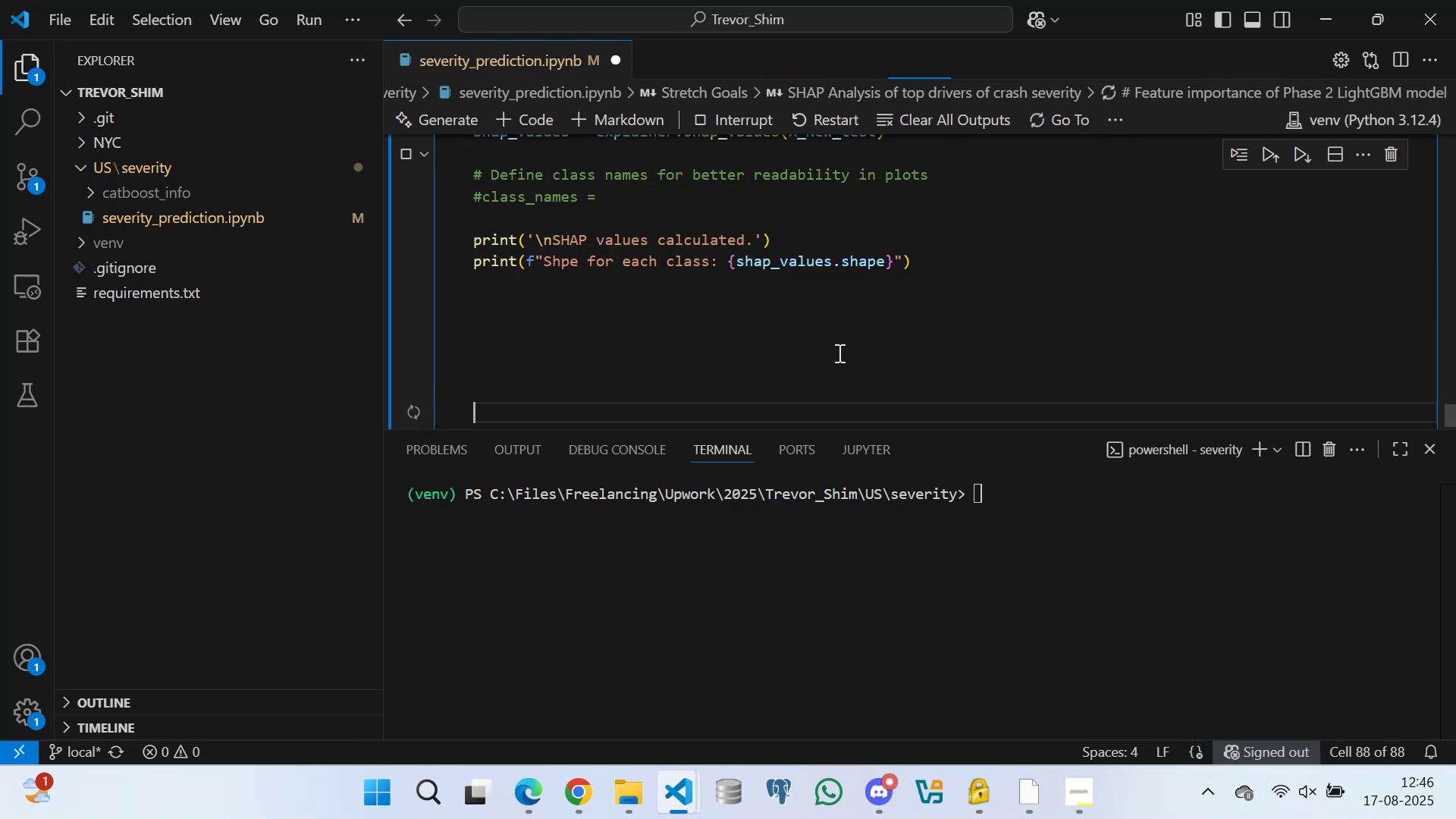 
key(ArrowDown)
 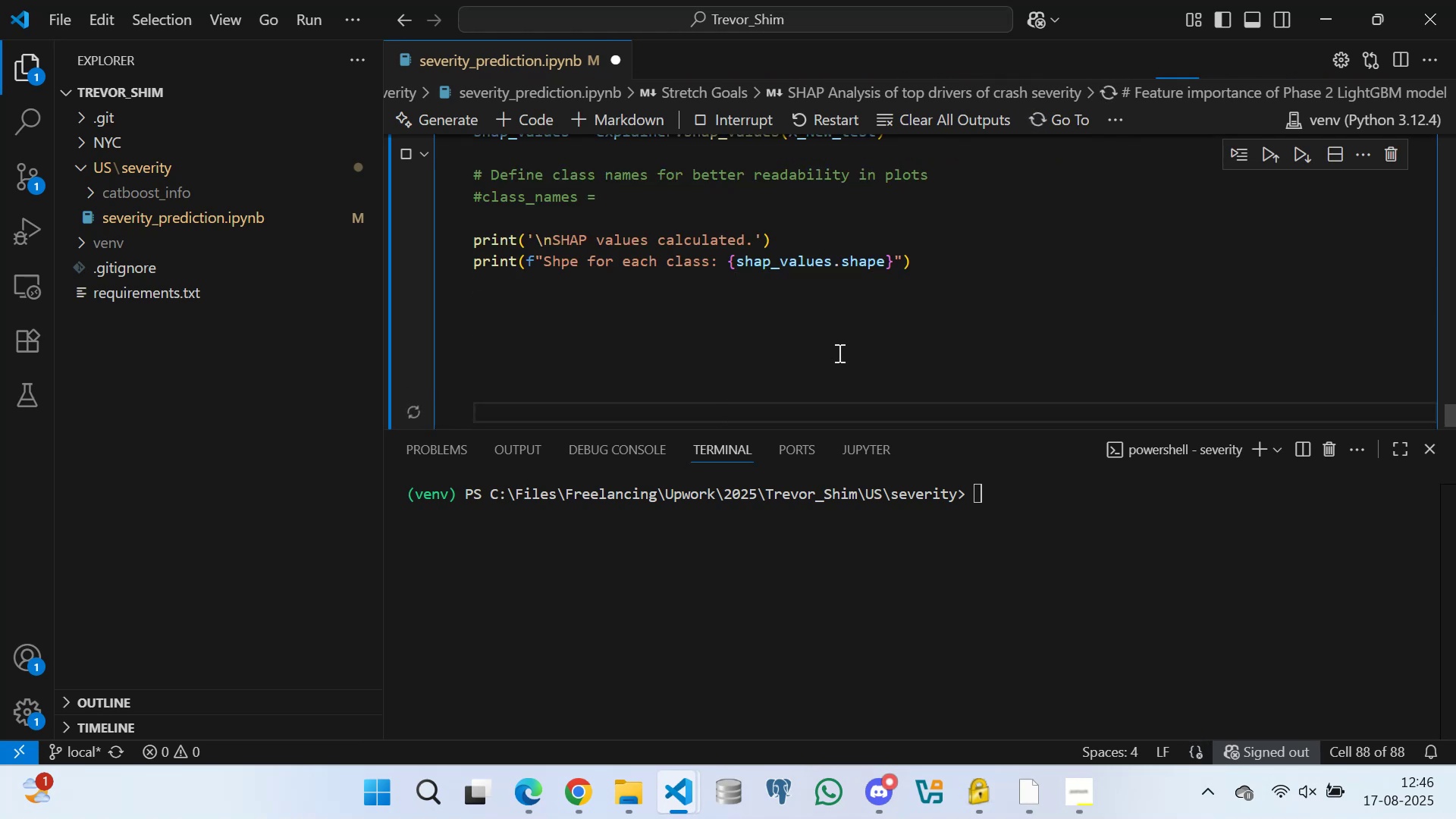 
key(Backspace)
 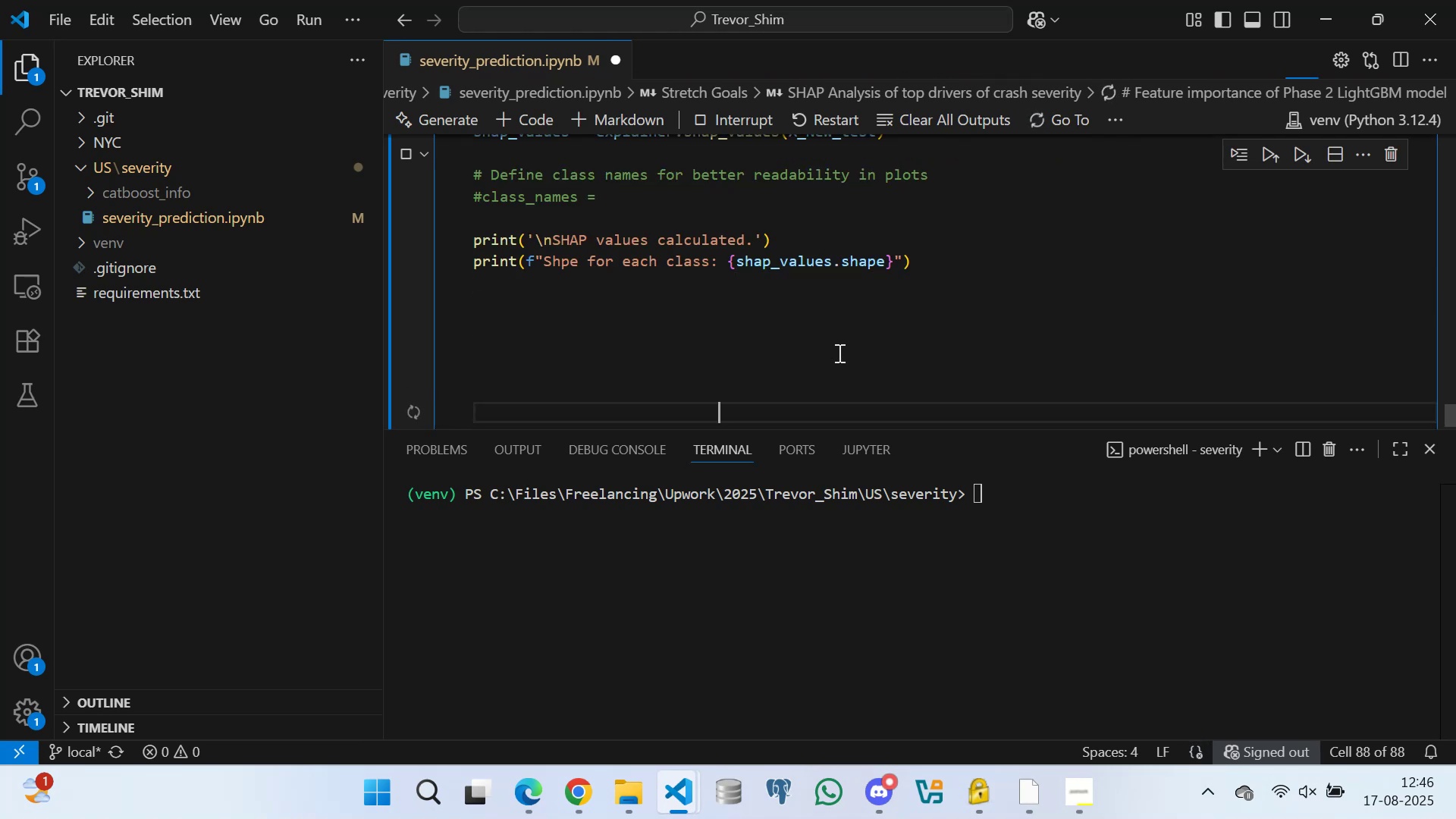 
key(Backspace)
 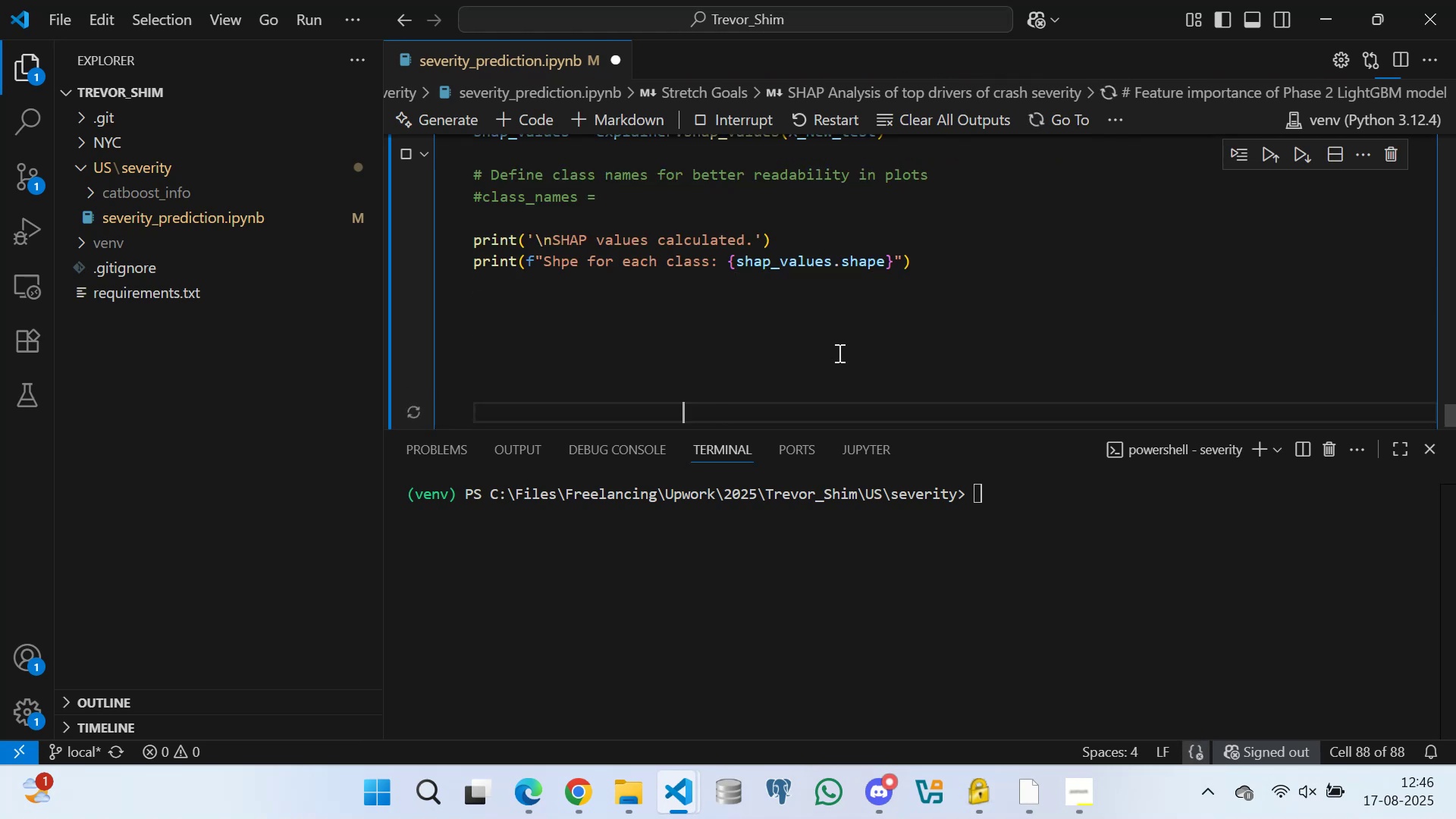 
key(Backspace)
 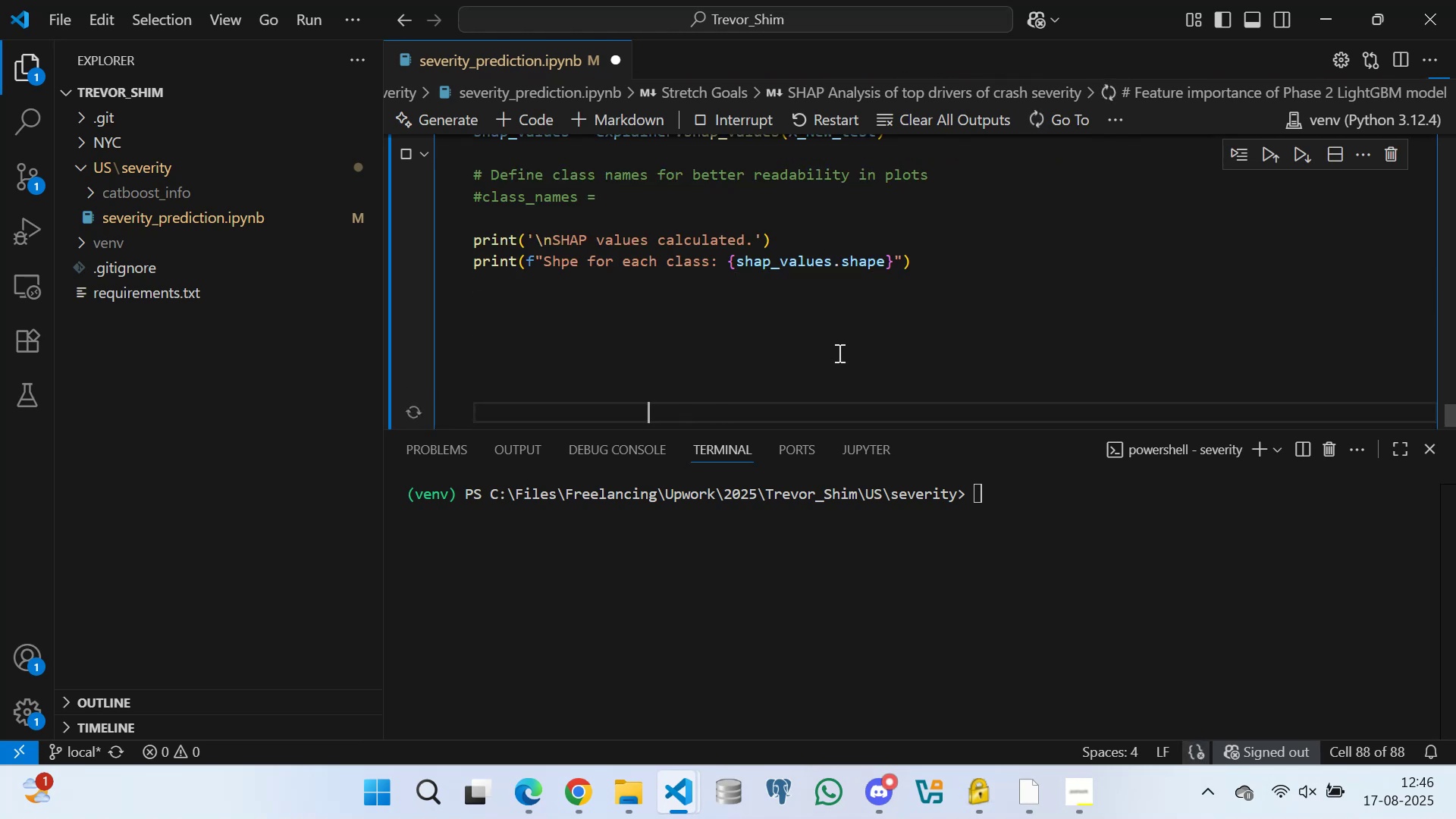 
key(Backspace)
 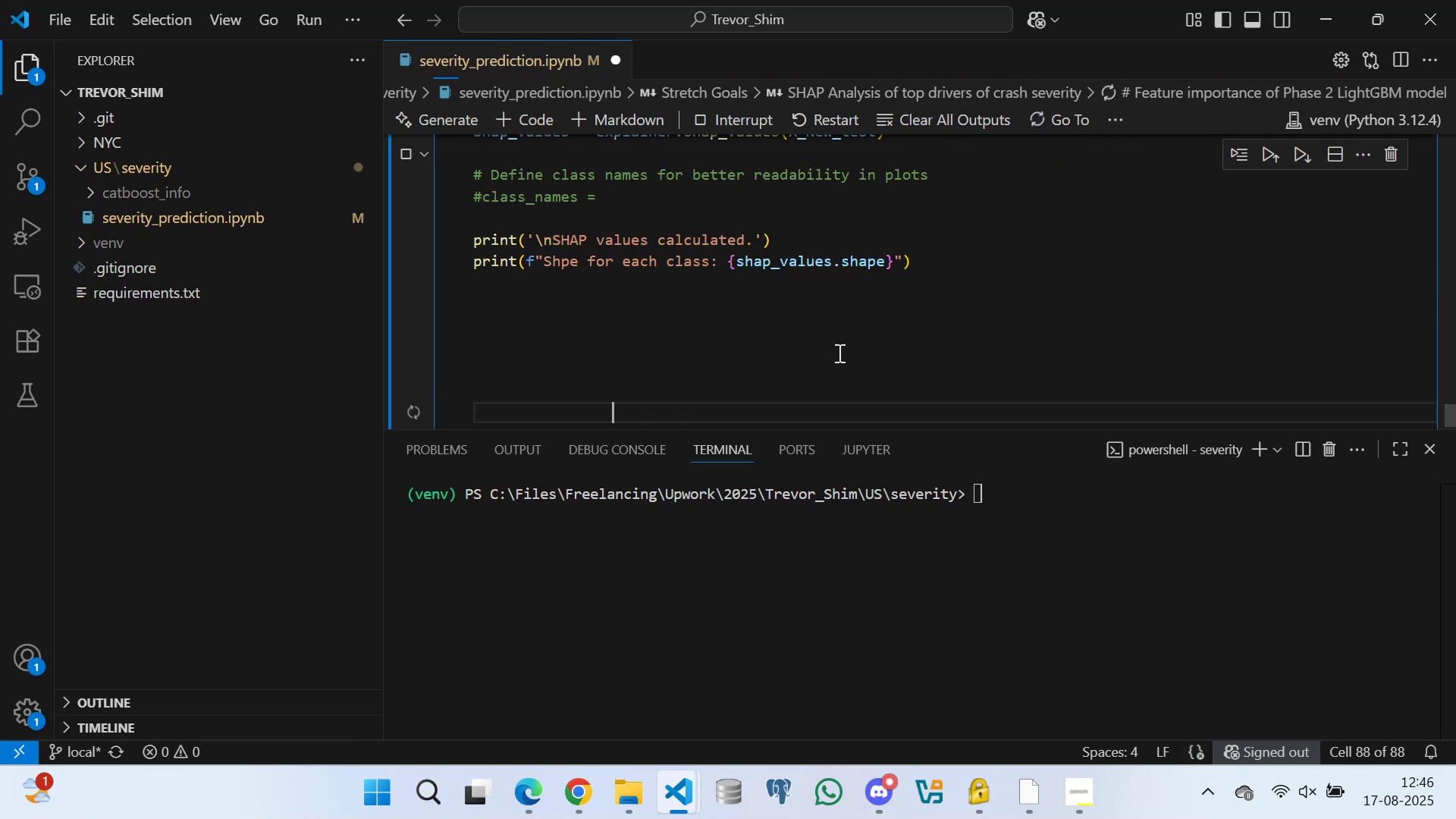 
key(Backspace)
 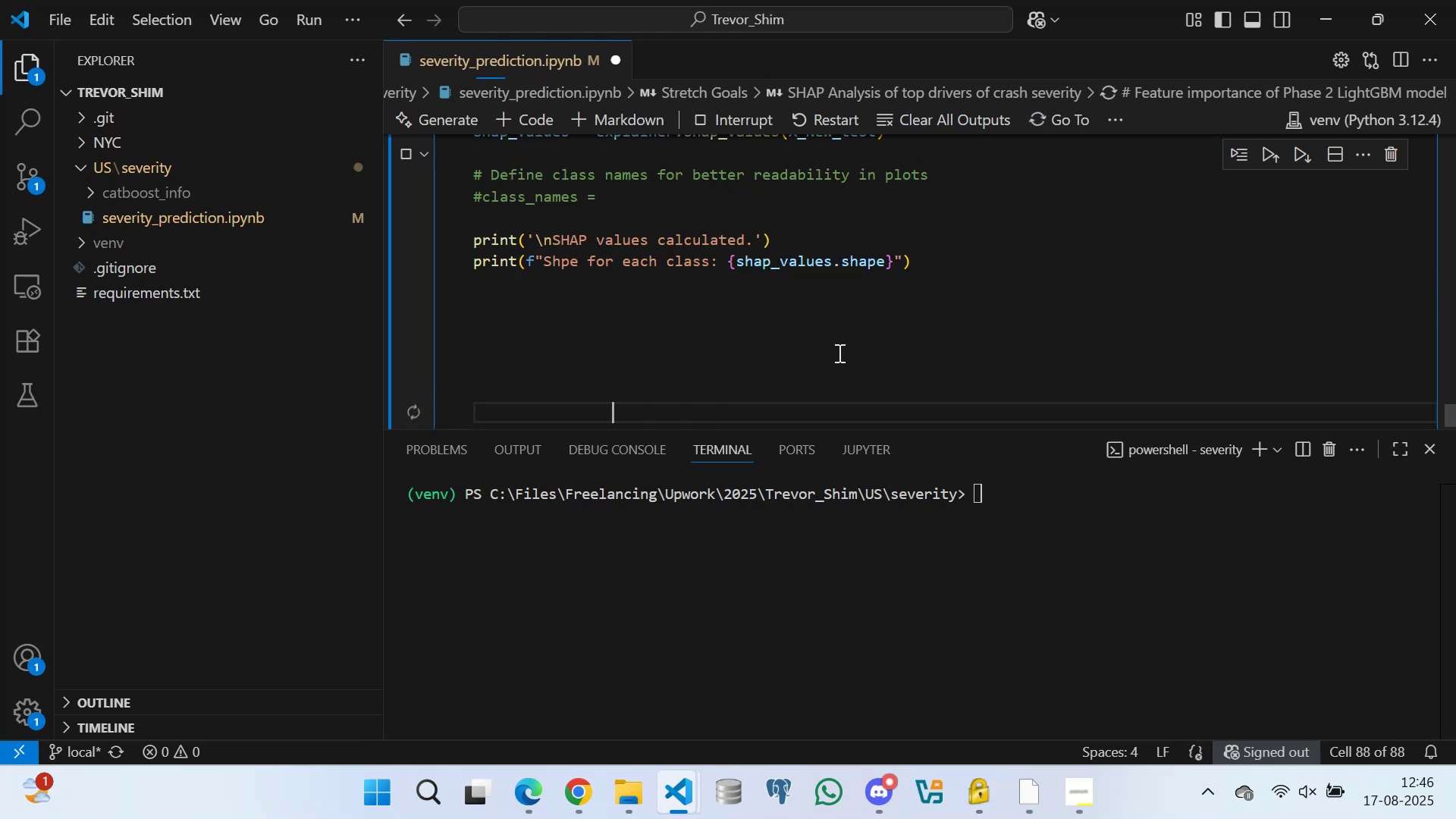 
key(Backspace)
 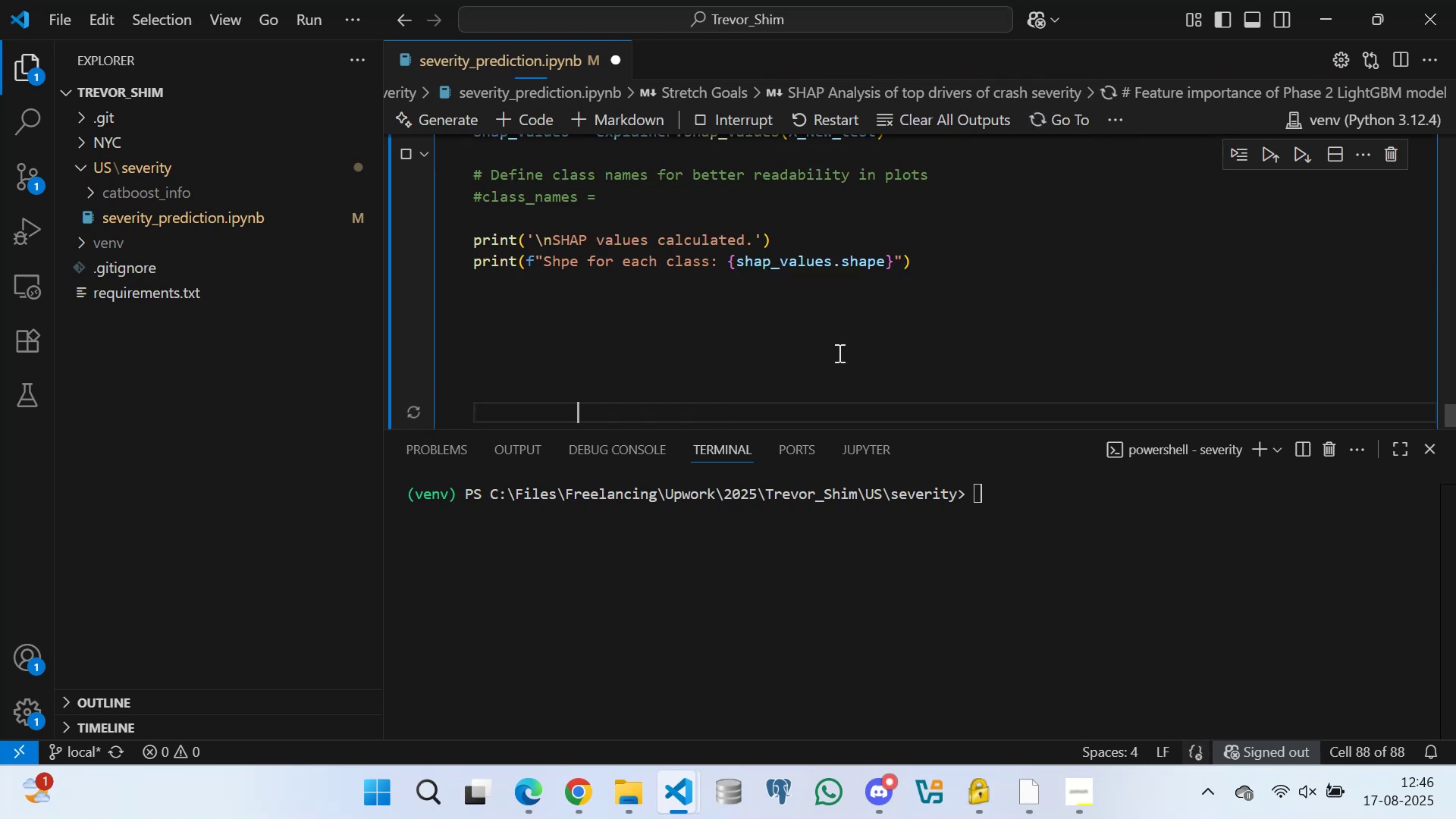 
key(Backspace)
 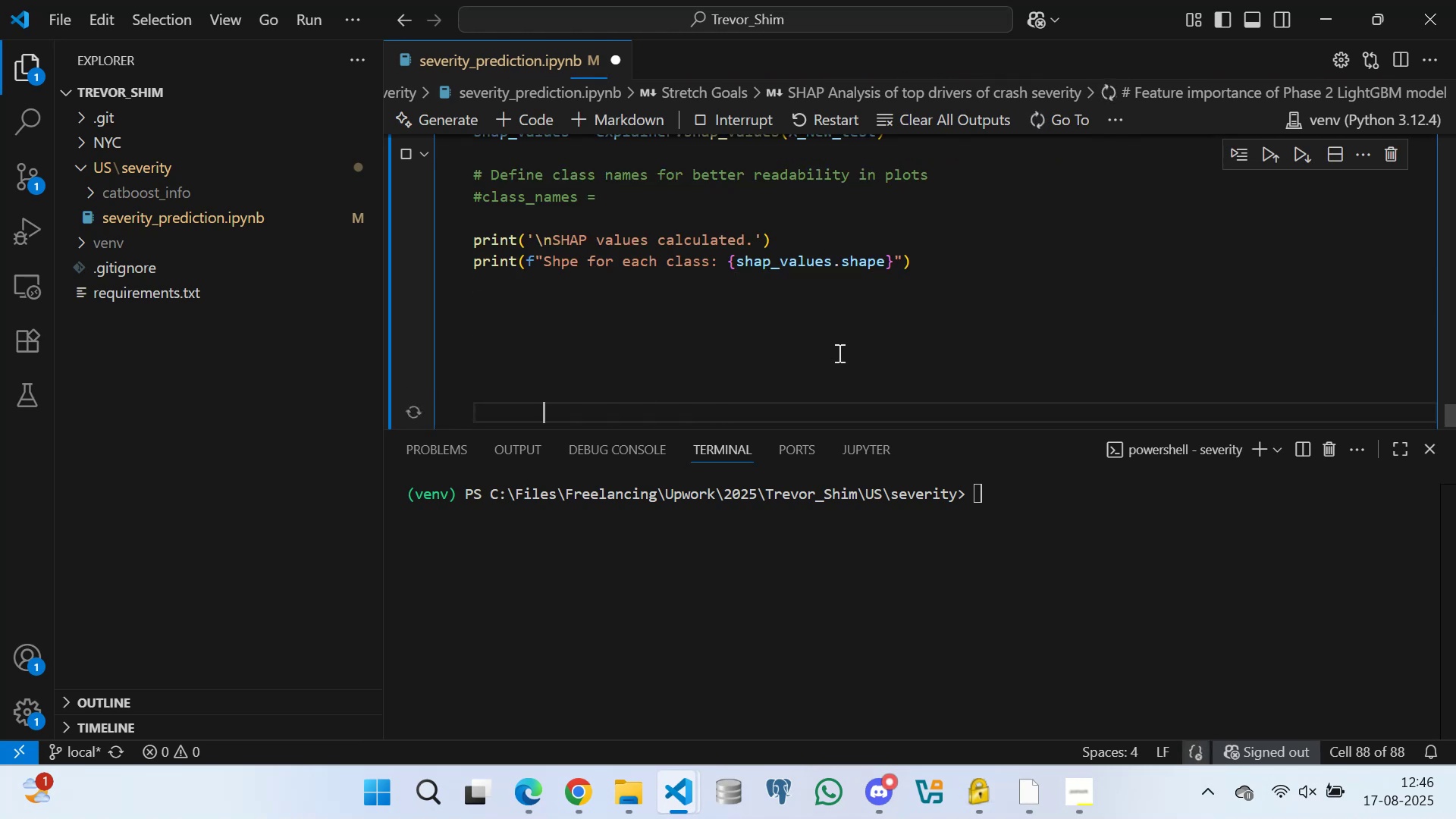 
key(Backspace)
 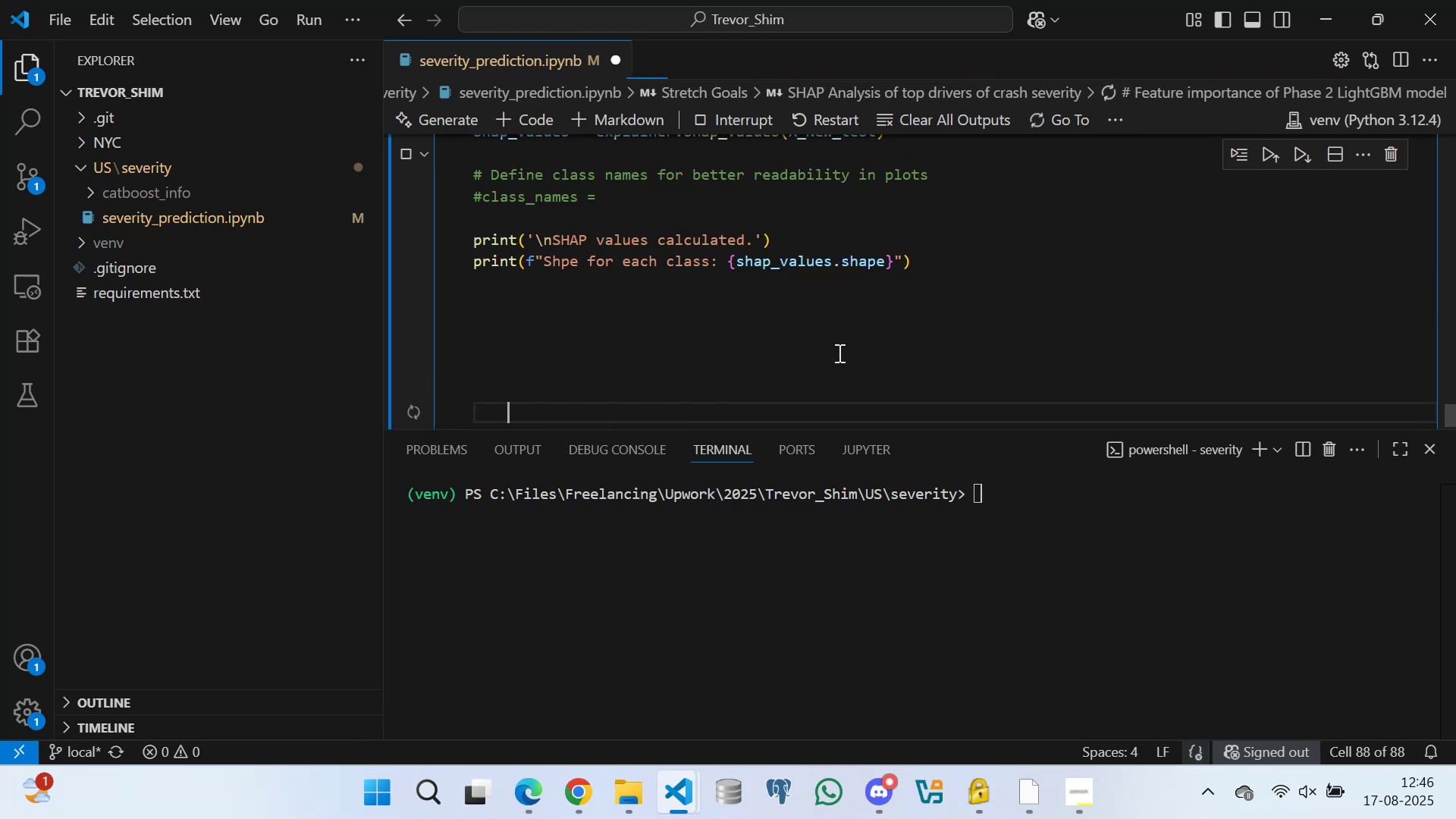 
key(Backspace)
 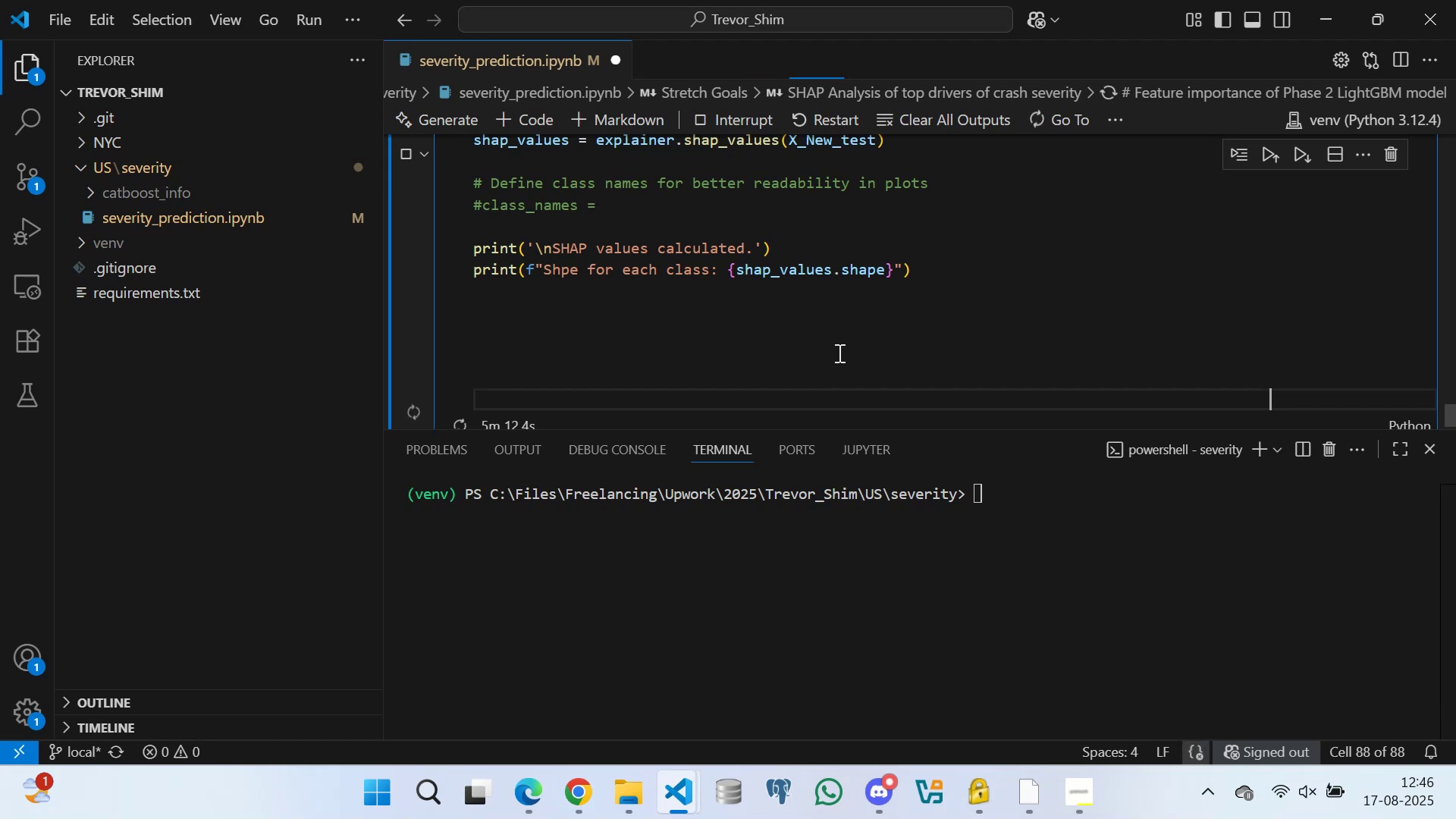 
key(Backspace)
 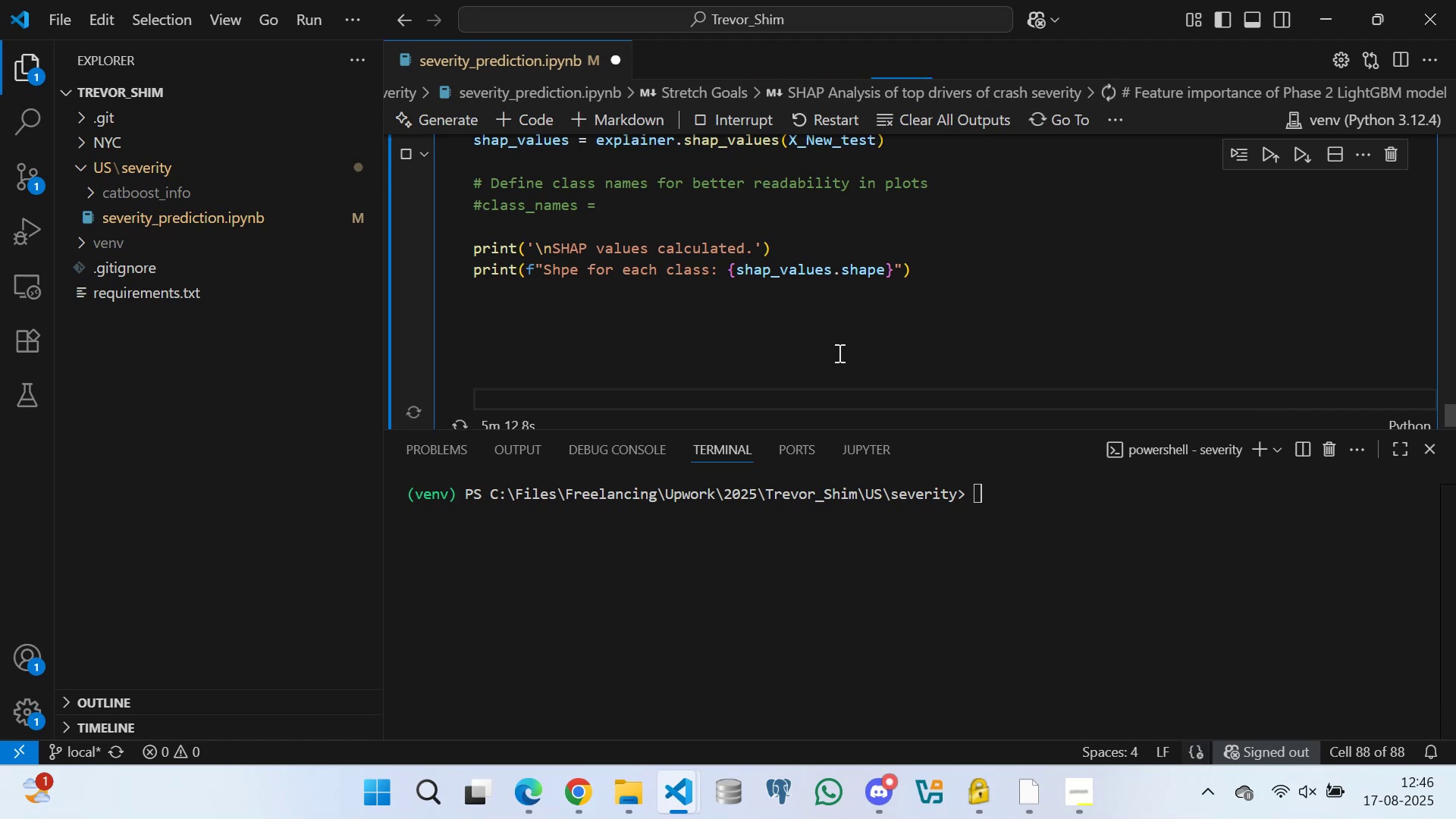 
key(Backspace)
 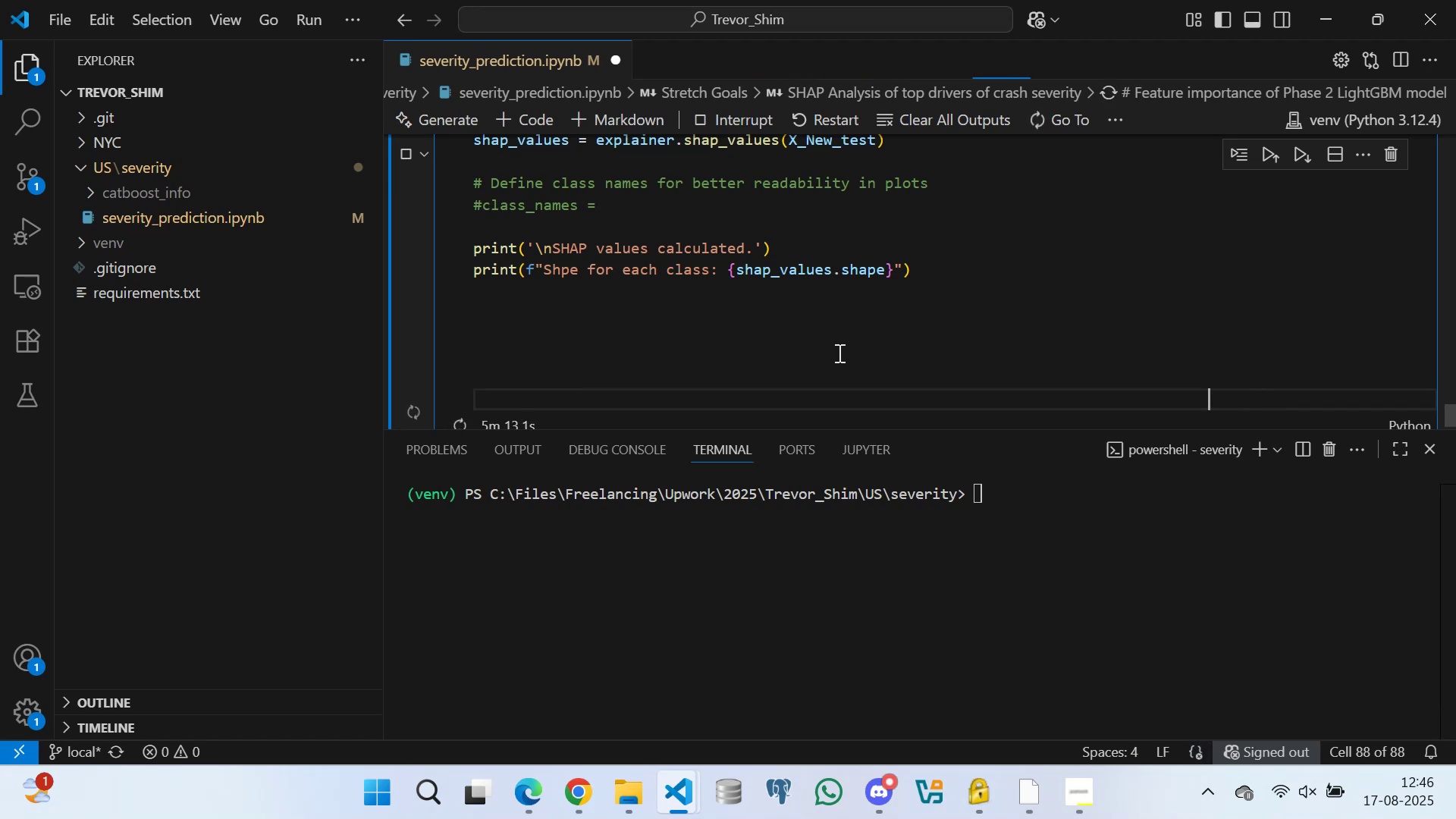 
hold_key(key=Backspace, duration=1.14)
 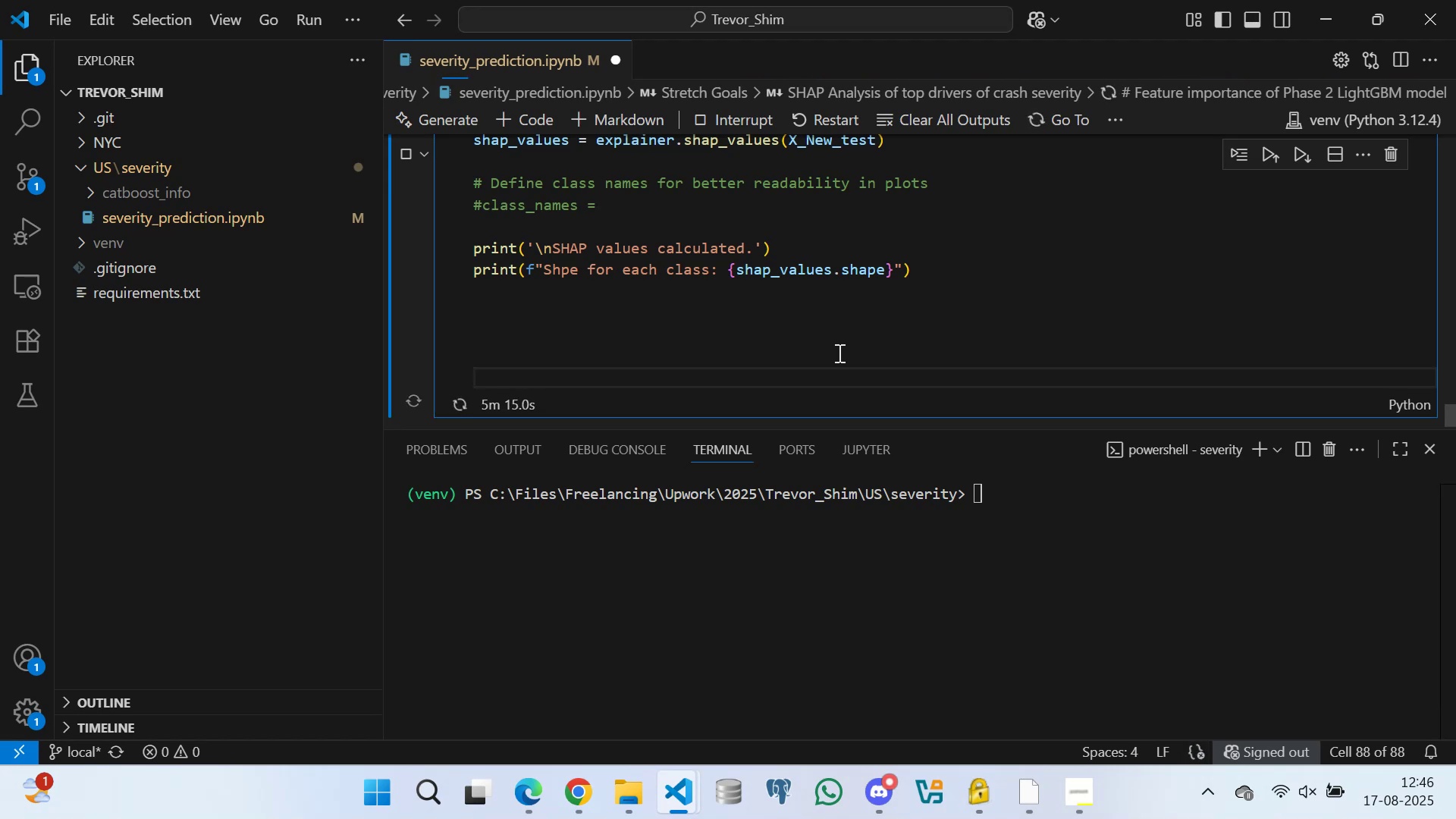 
key(Backspace)
 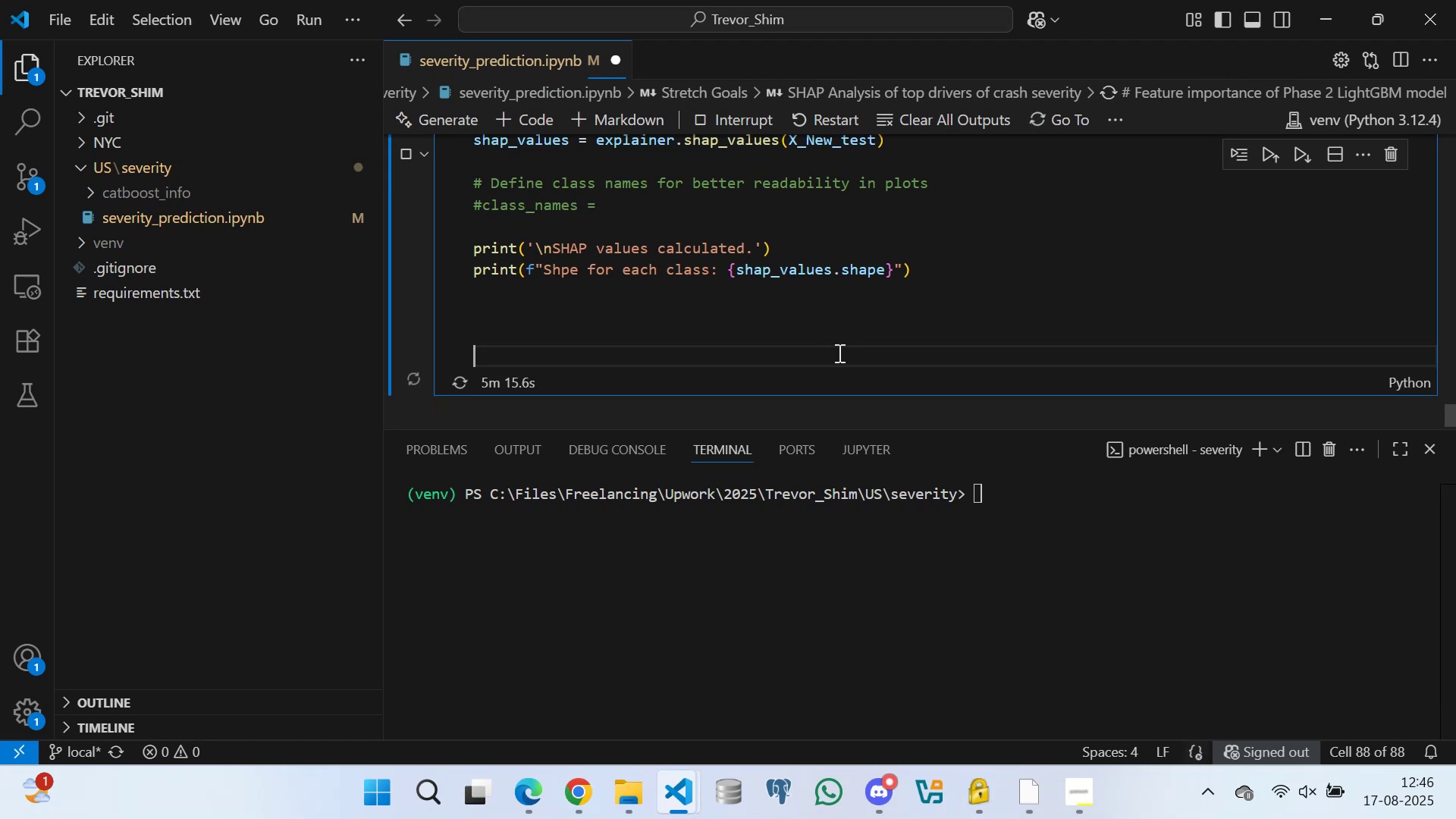 
key(Backspace)
 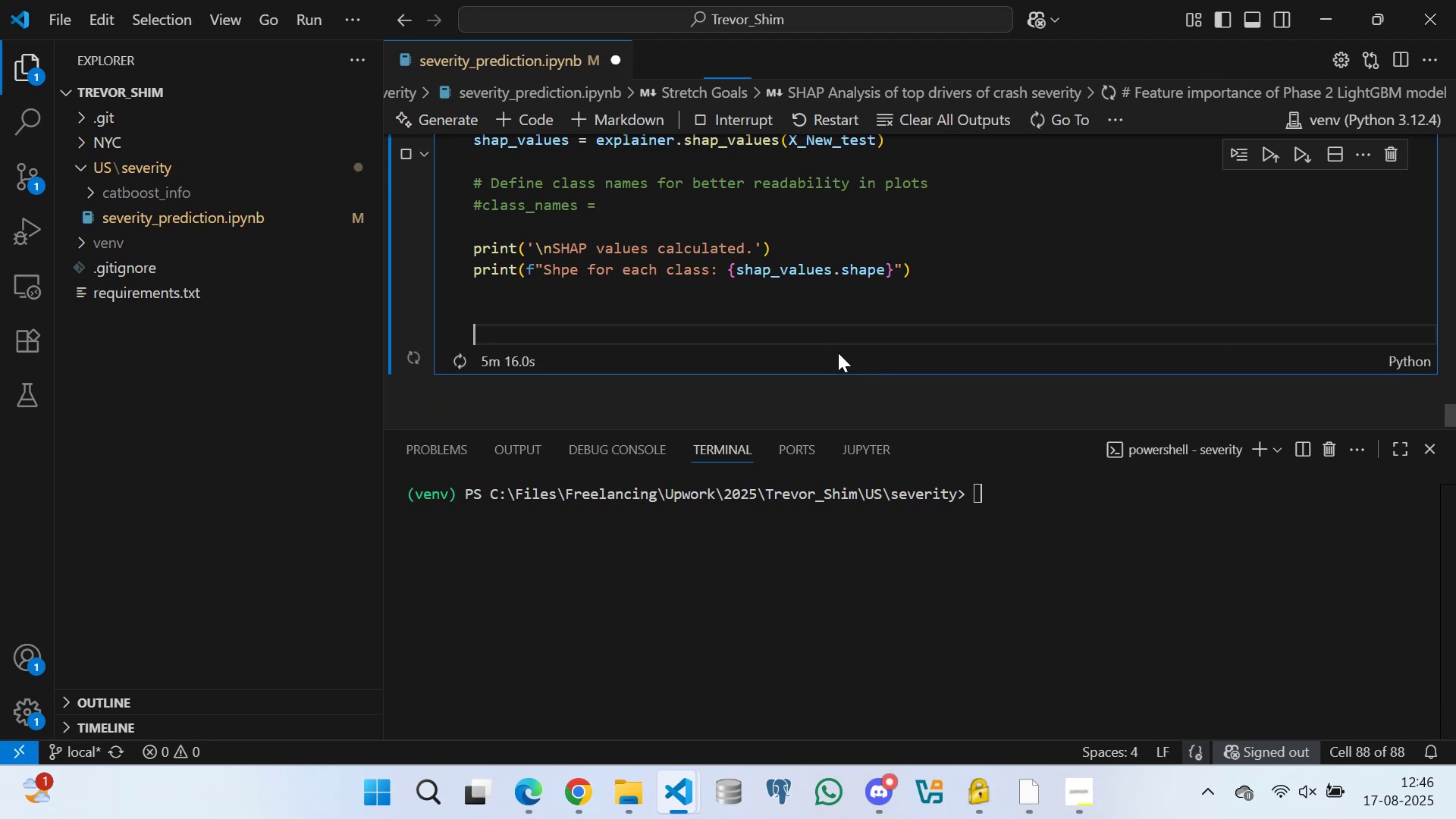 
key(Backspace)
 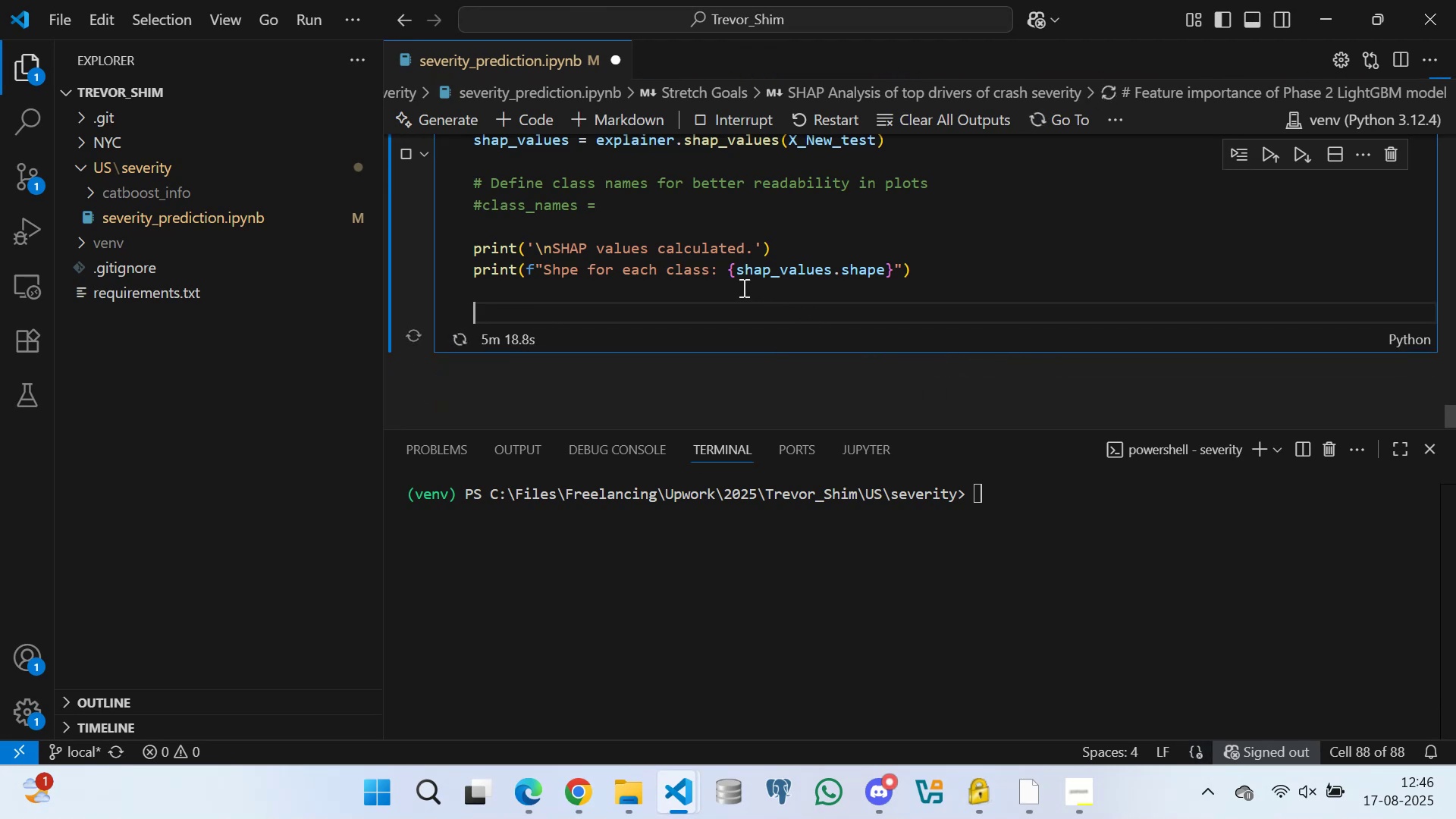 
left_click([730, 290])
 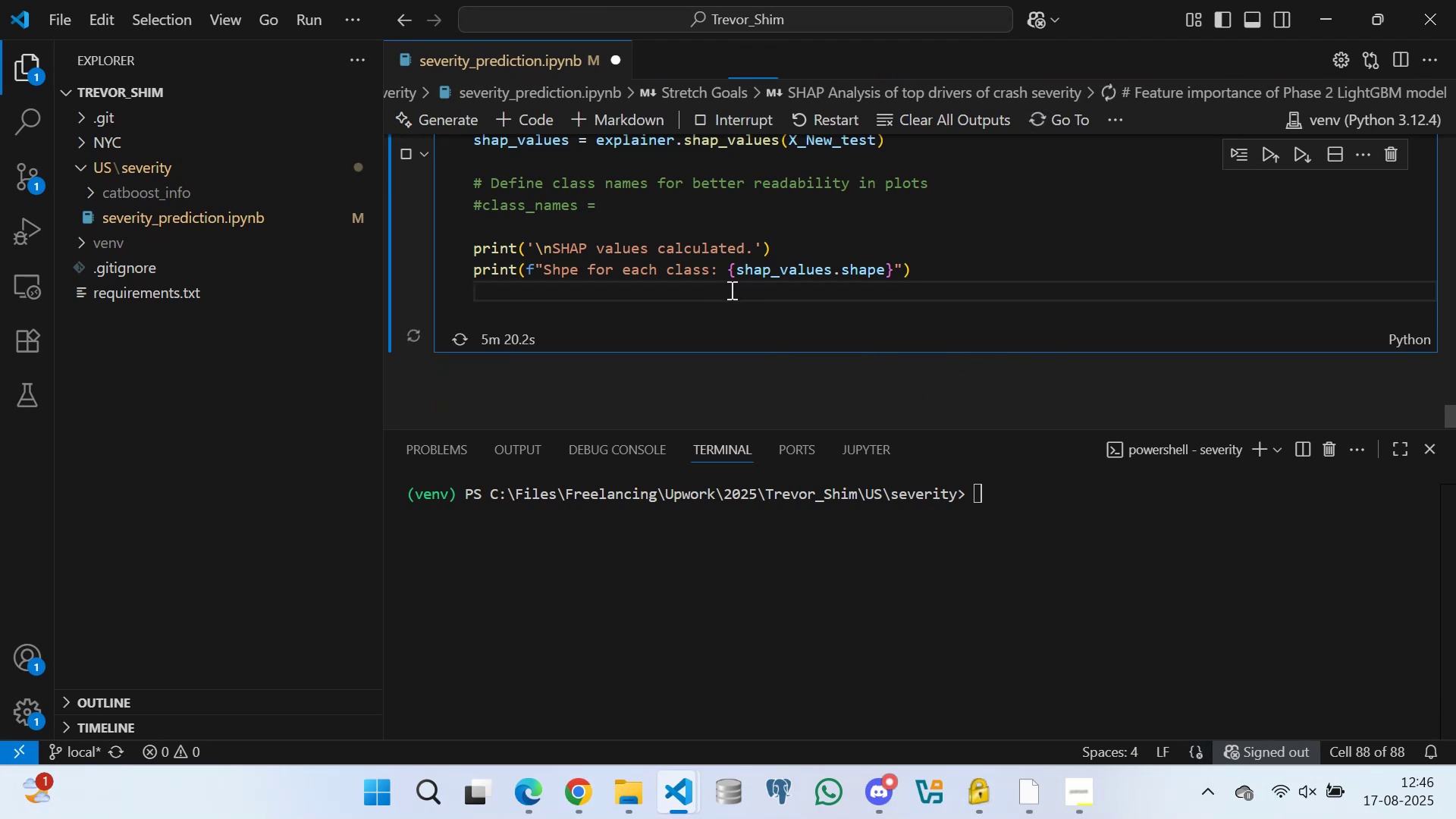 
key(Space)
 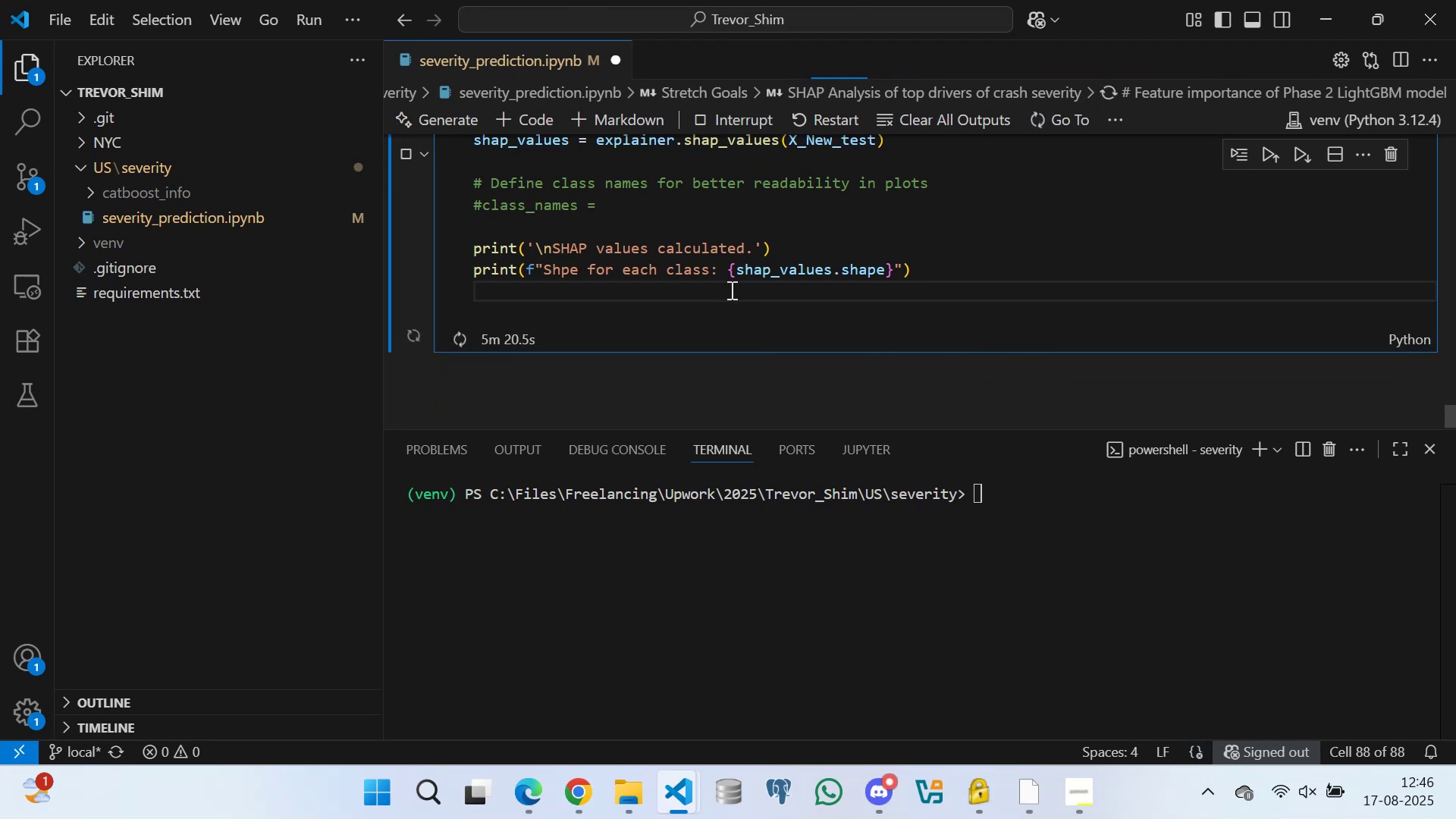 
key(Space)
 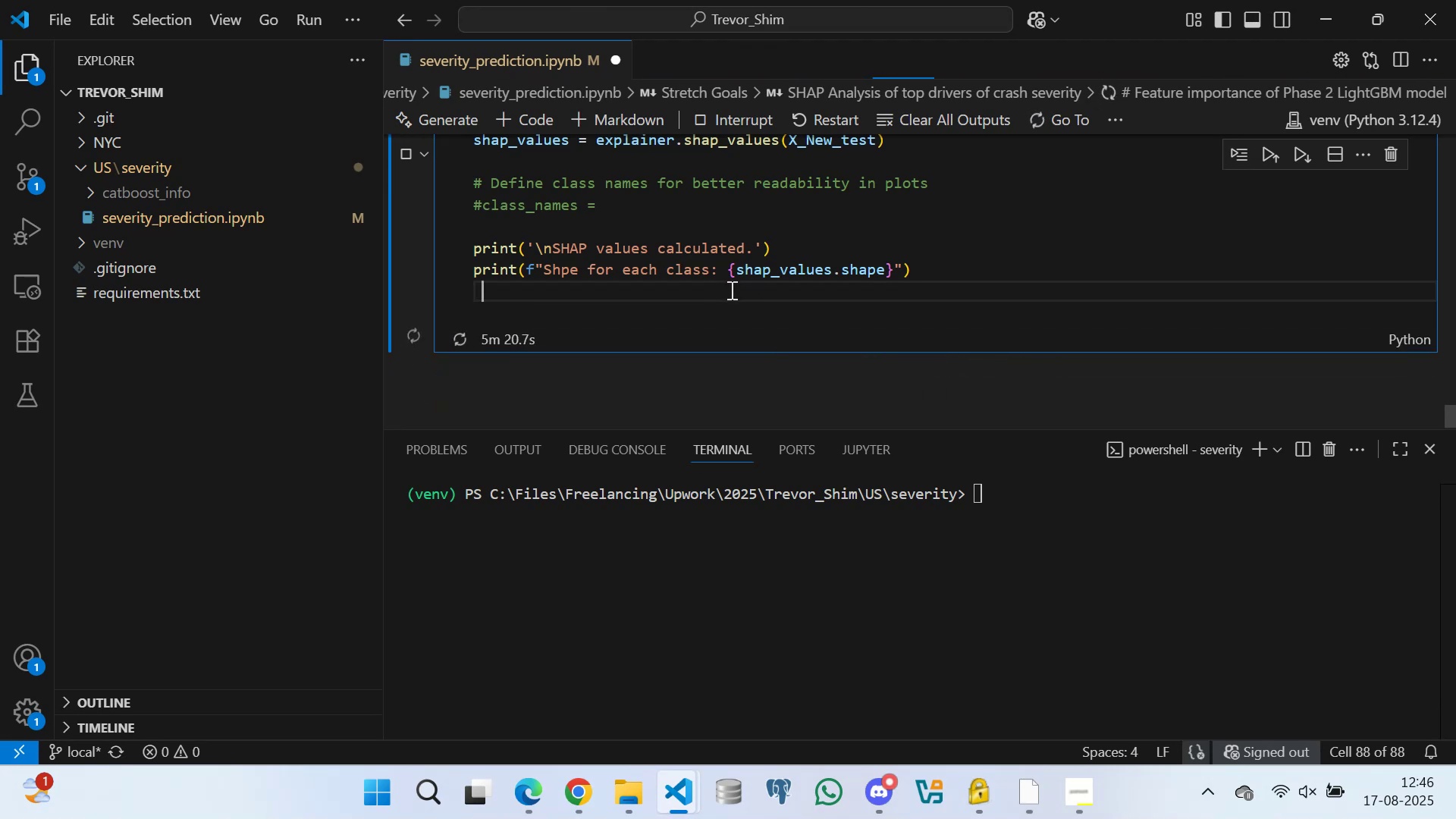 
key(Space)
 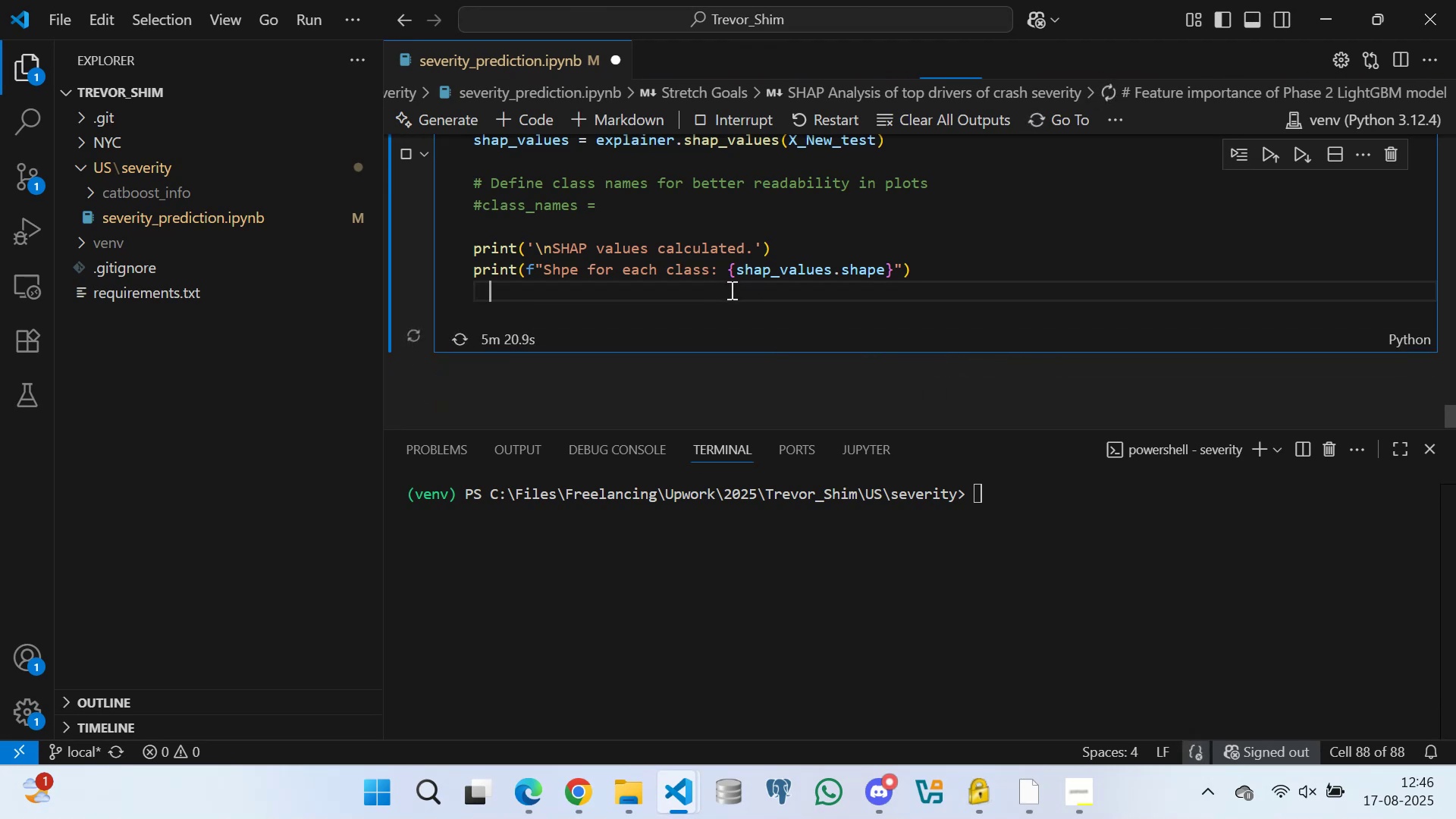 
key(Space)
 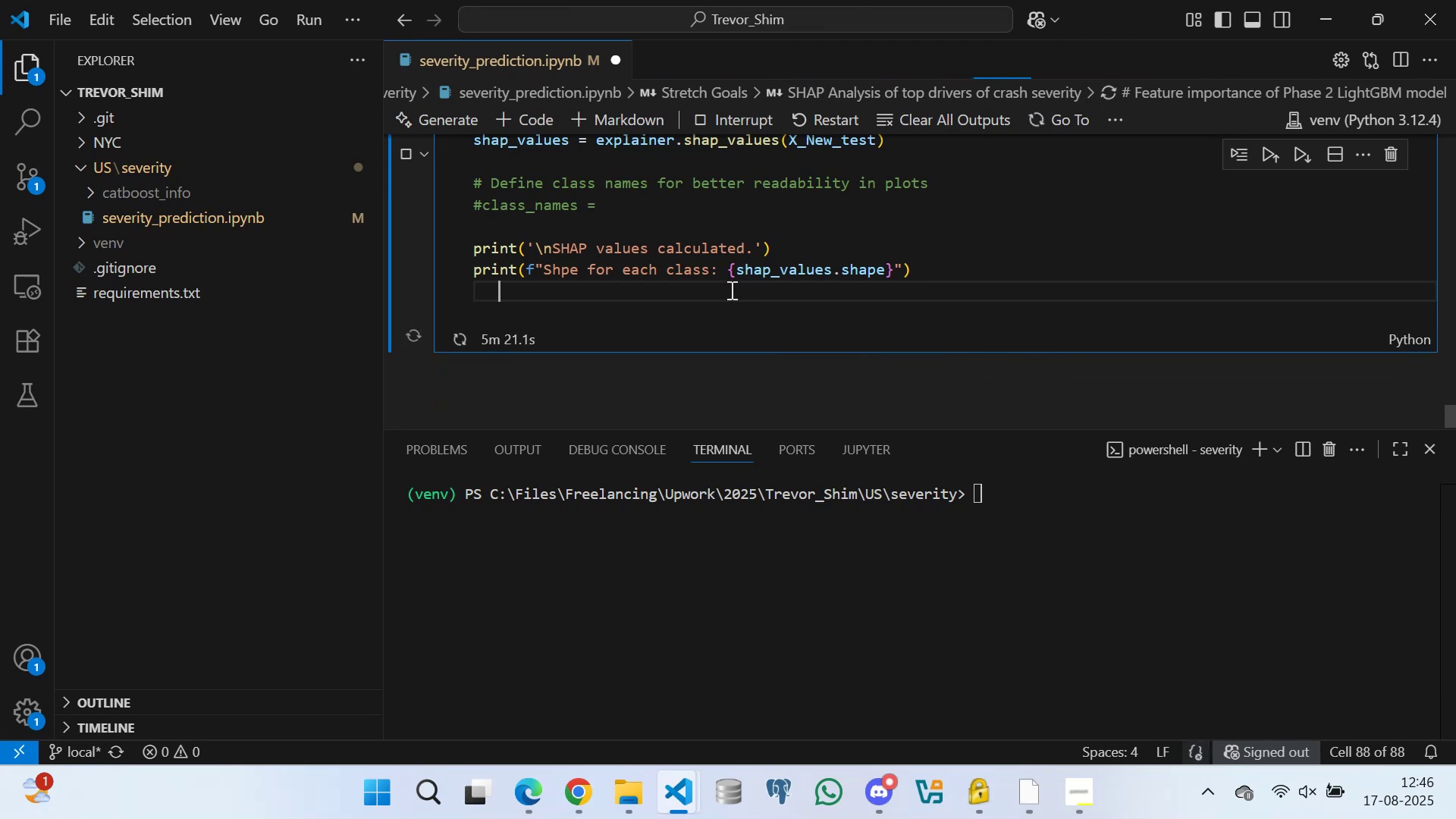 
key(Space)
 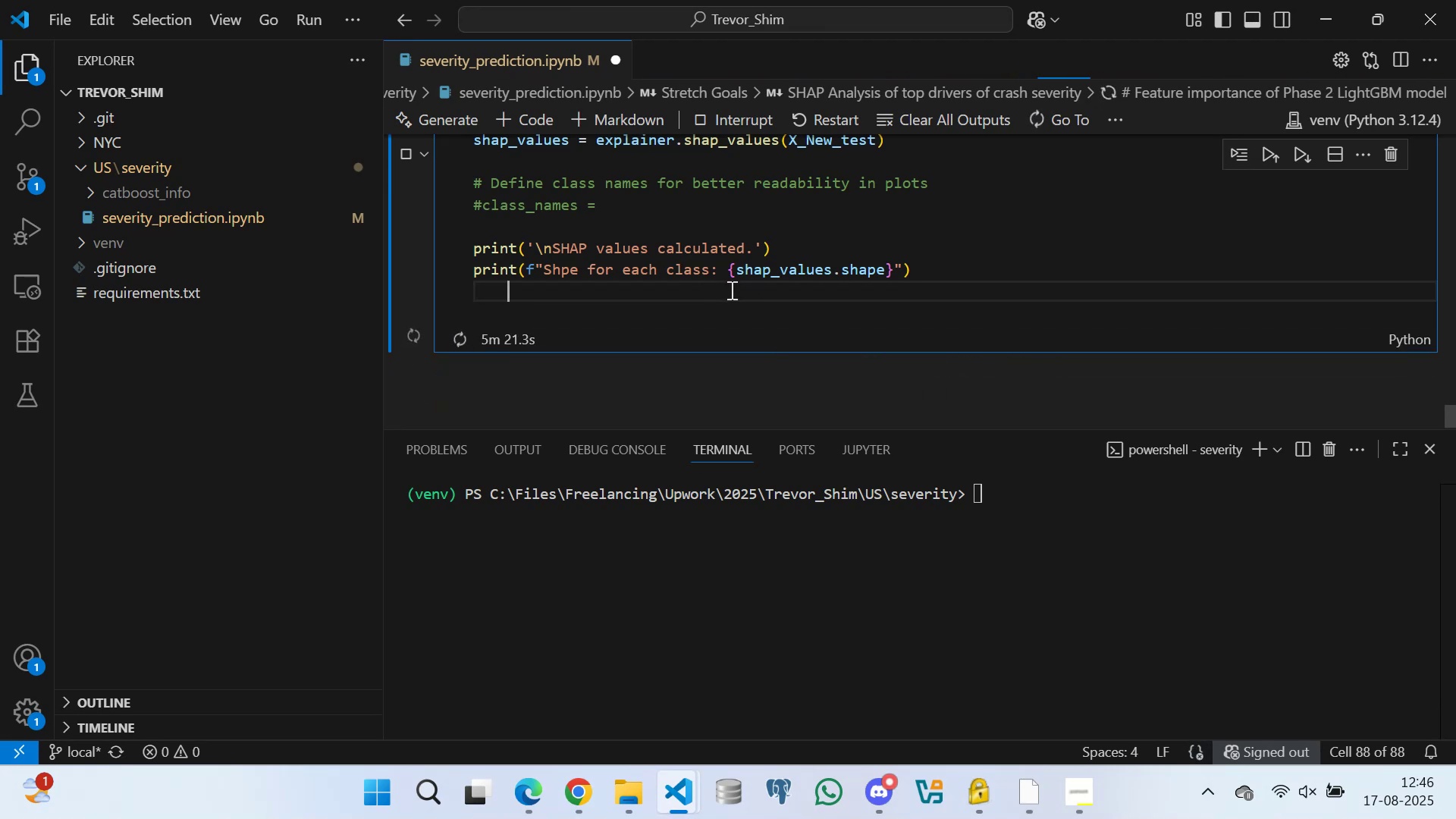 
key(Space)
 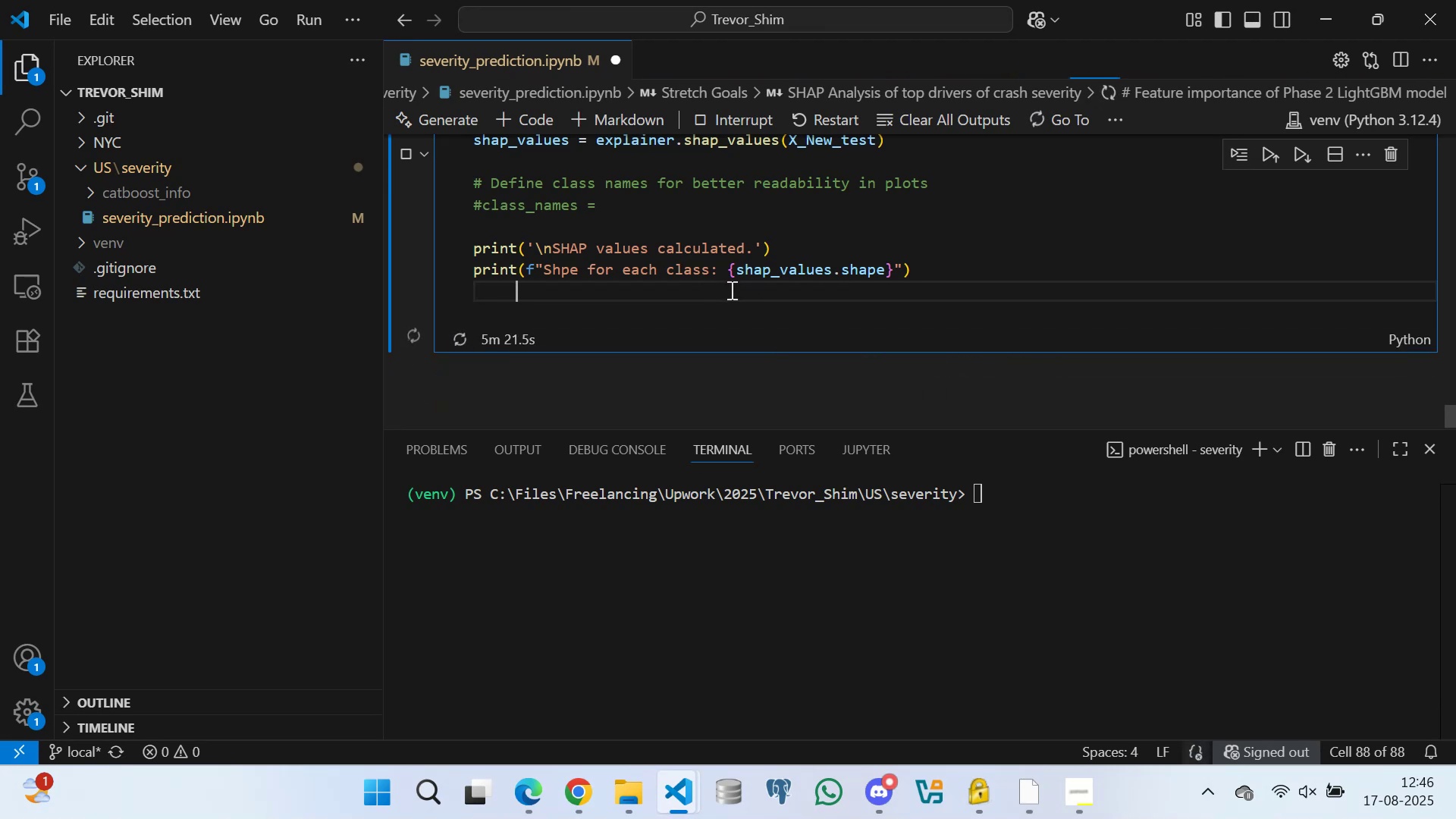 
key(Space)
 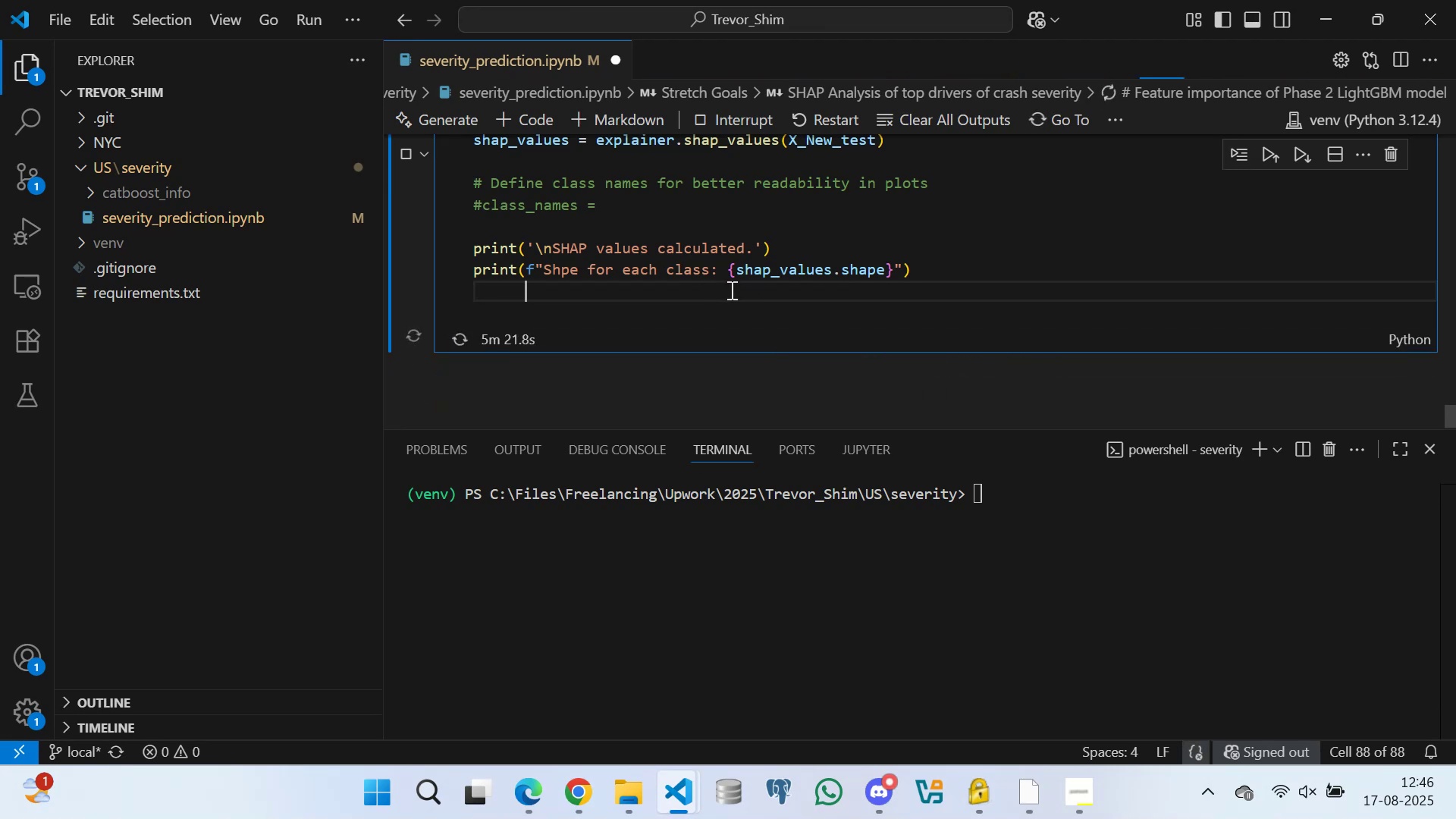 
key(Space)
 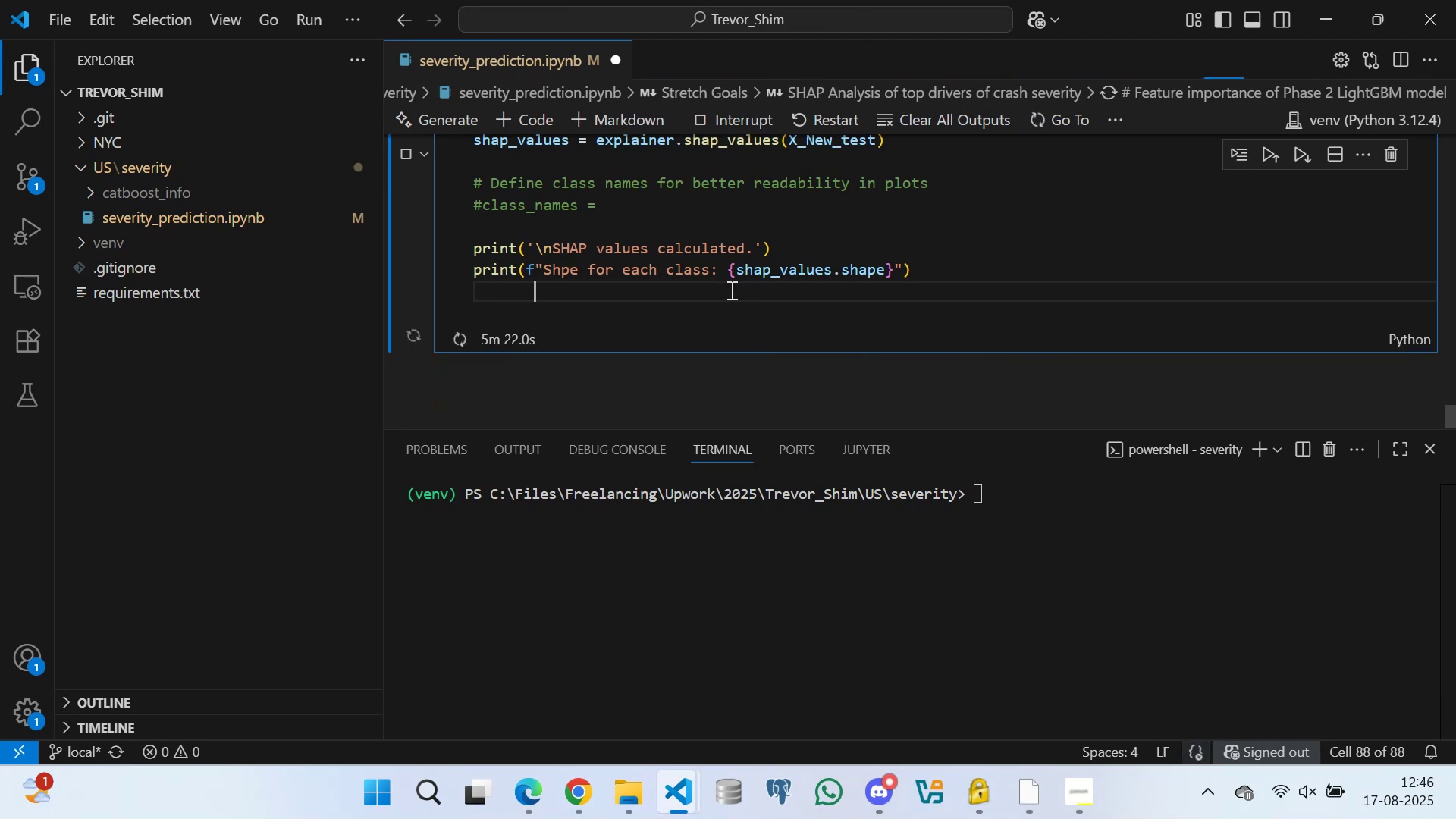 
key(Space)
 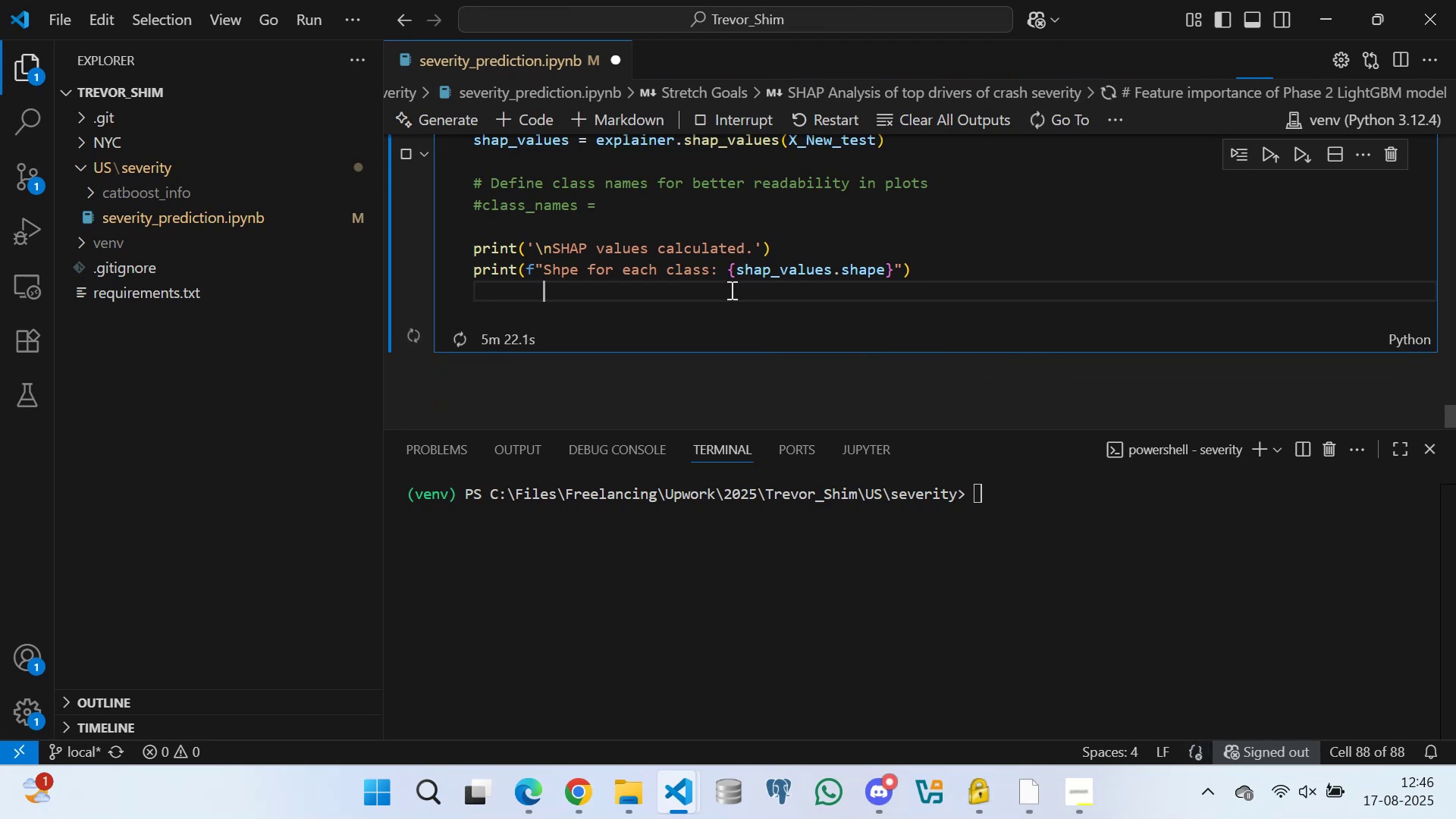 
key(Space)
 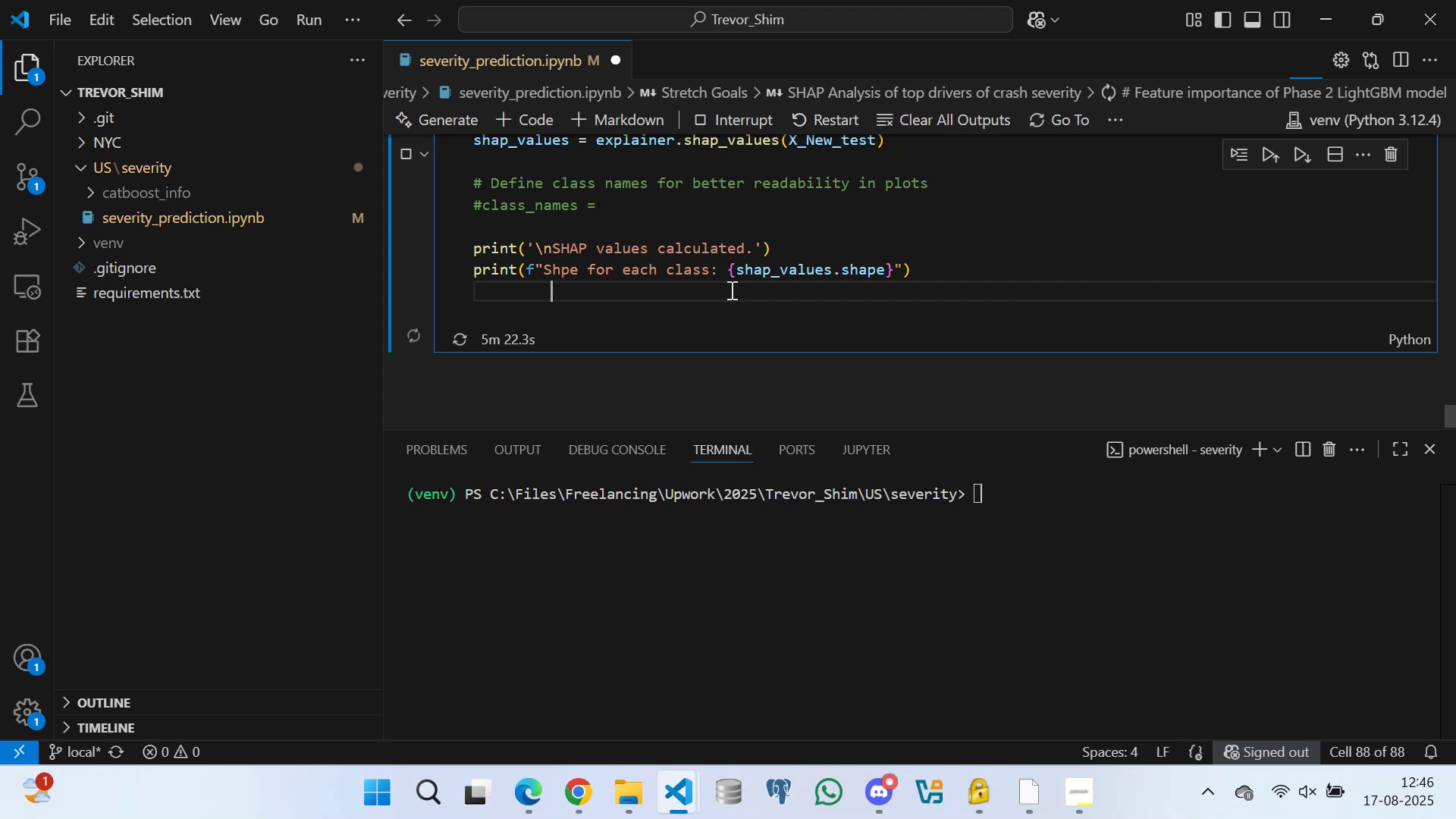 
key(Space)
 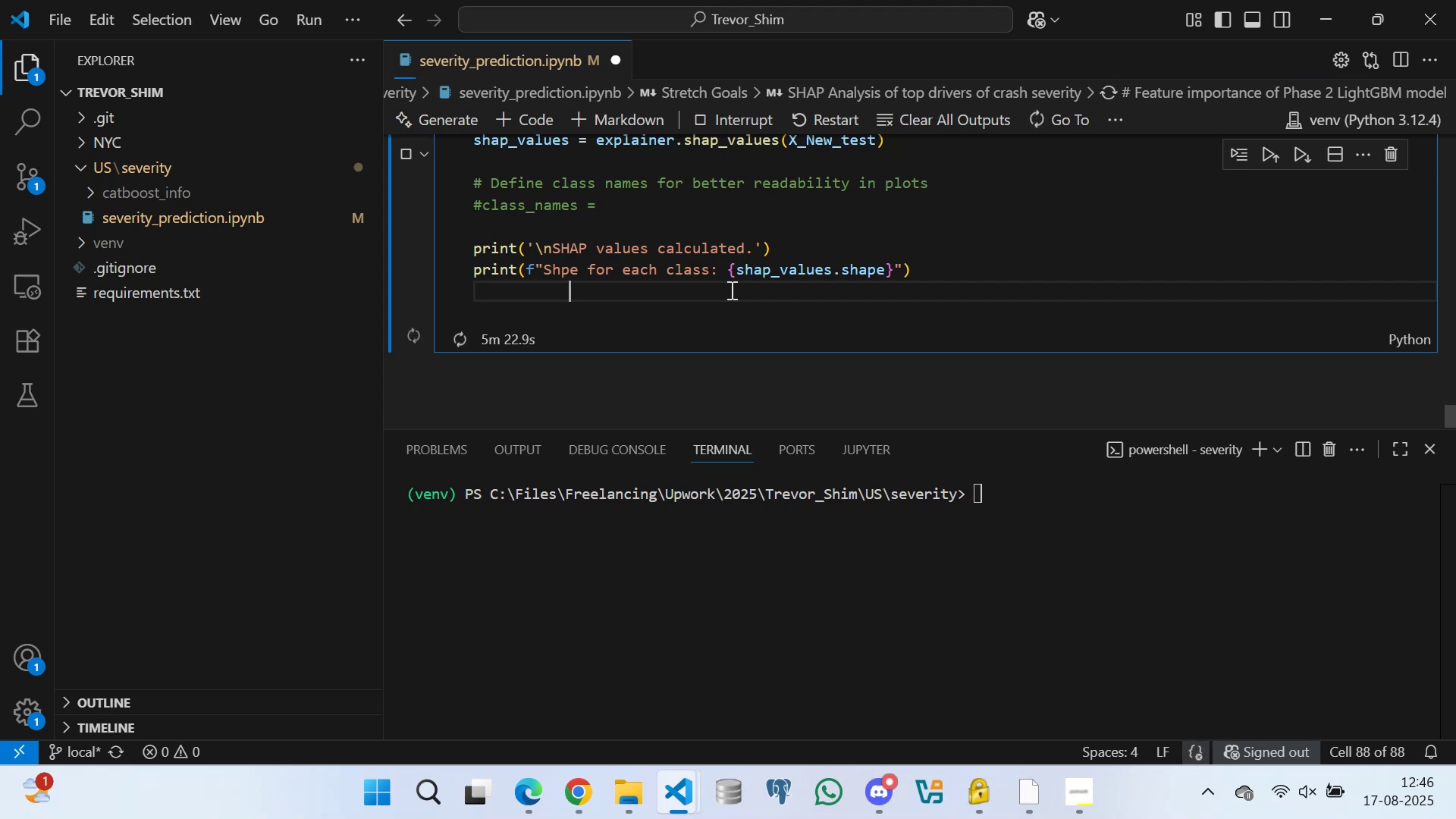 
key(Control+S)
 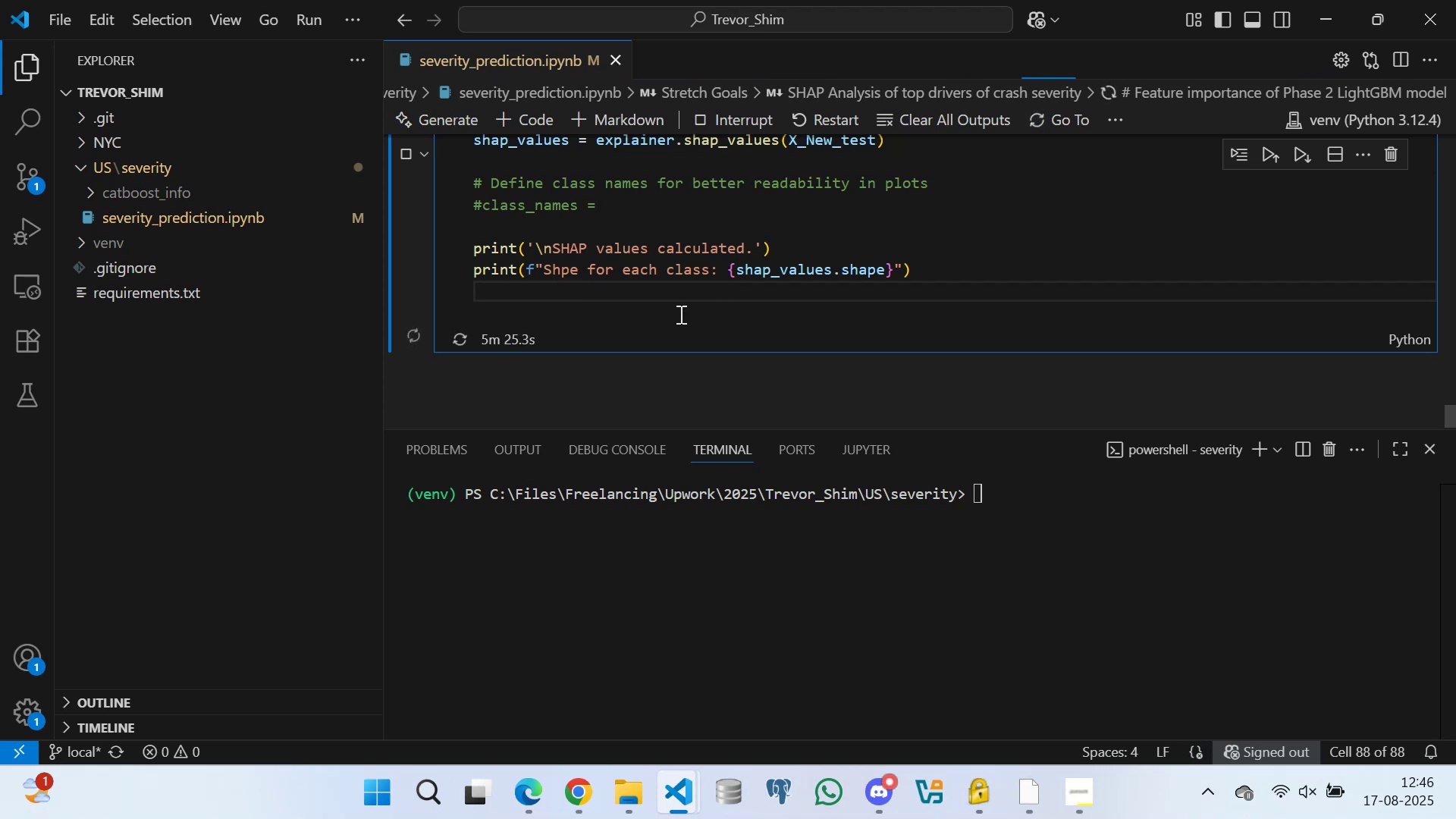 
left_click([672, 309])
 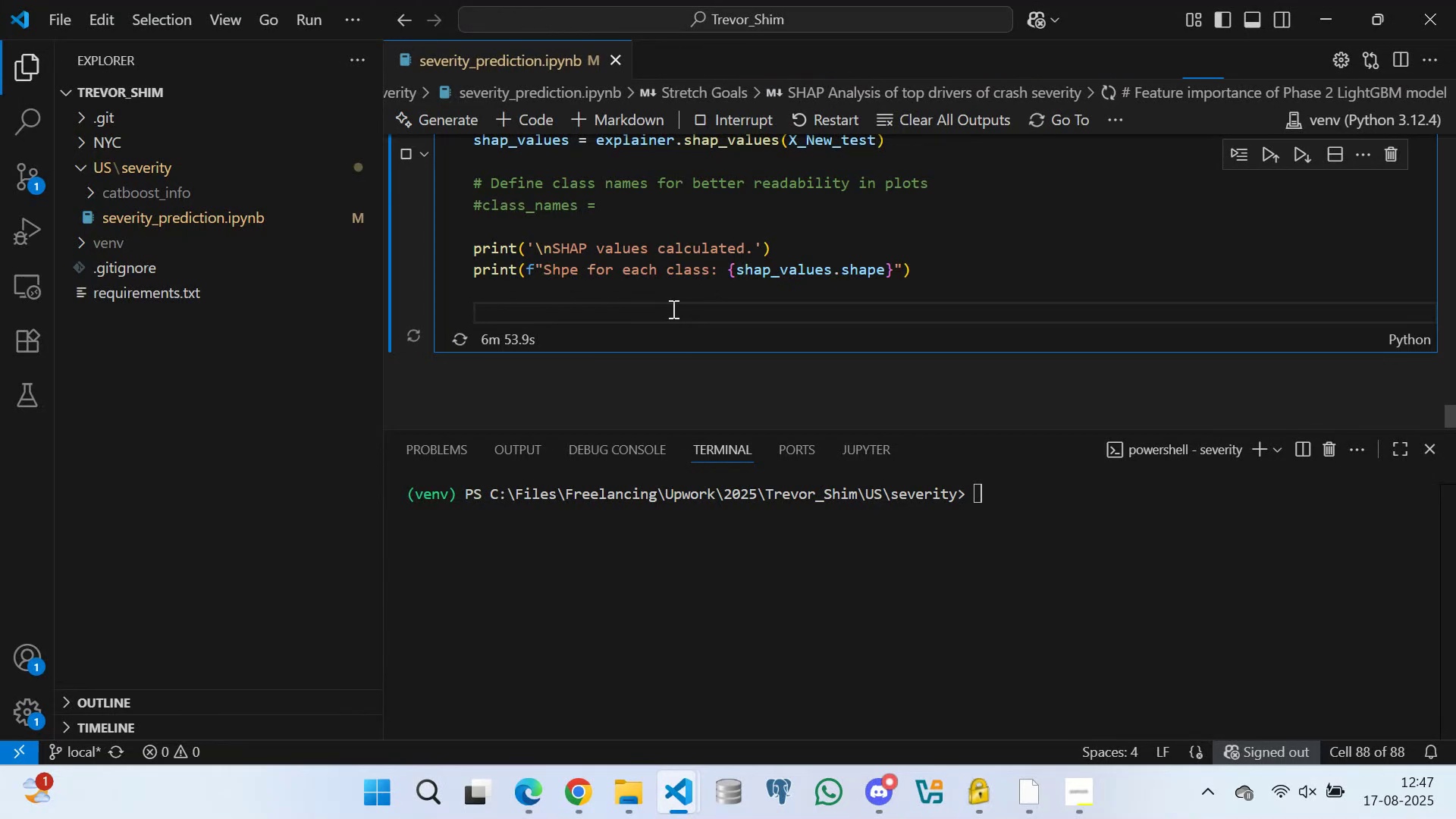 
wait(92.91)
 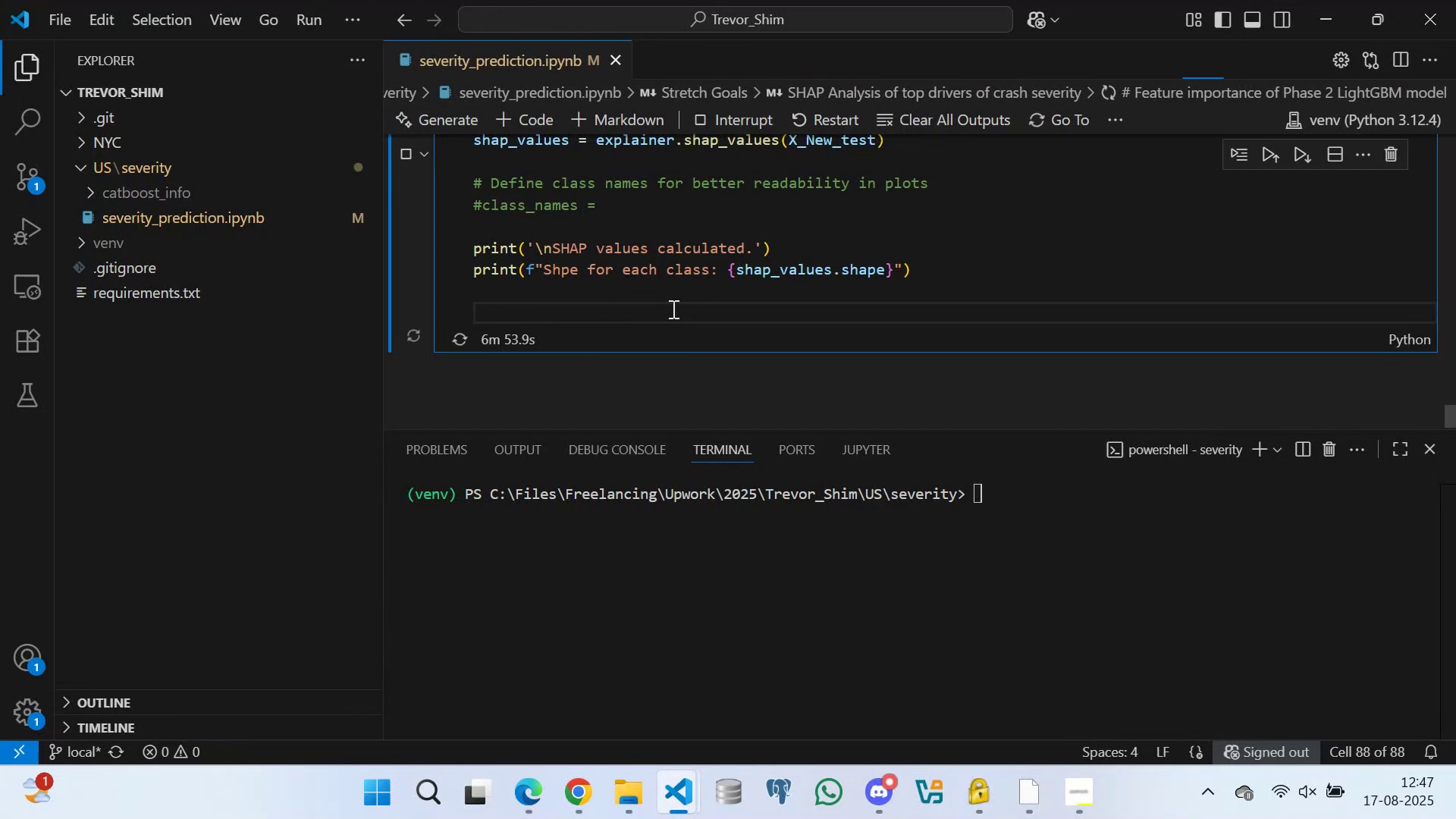 
key(Control+Space)
 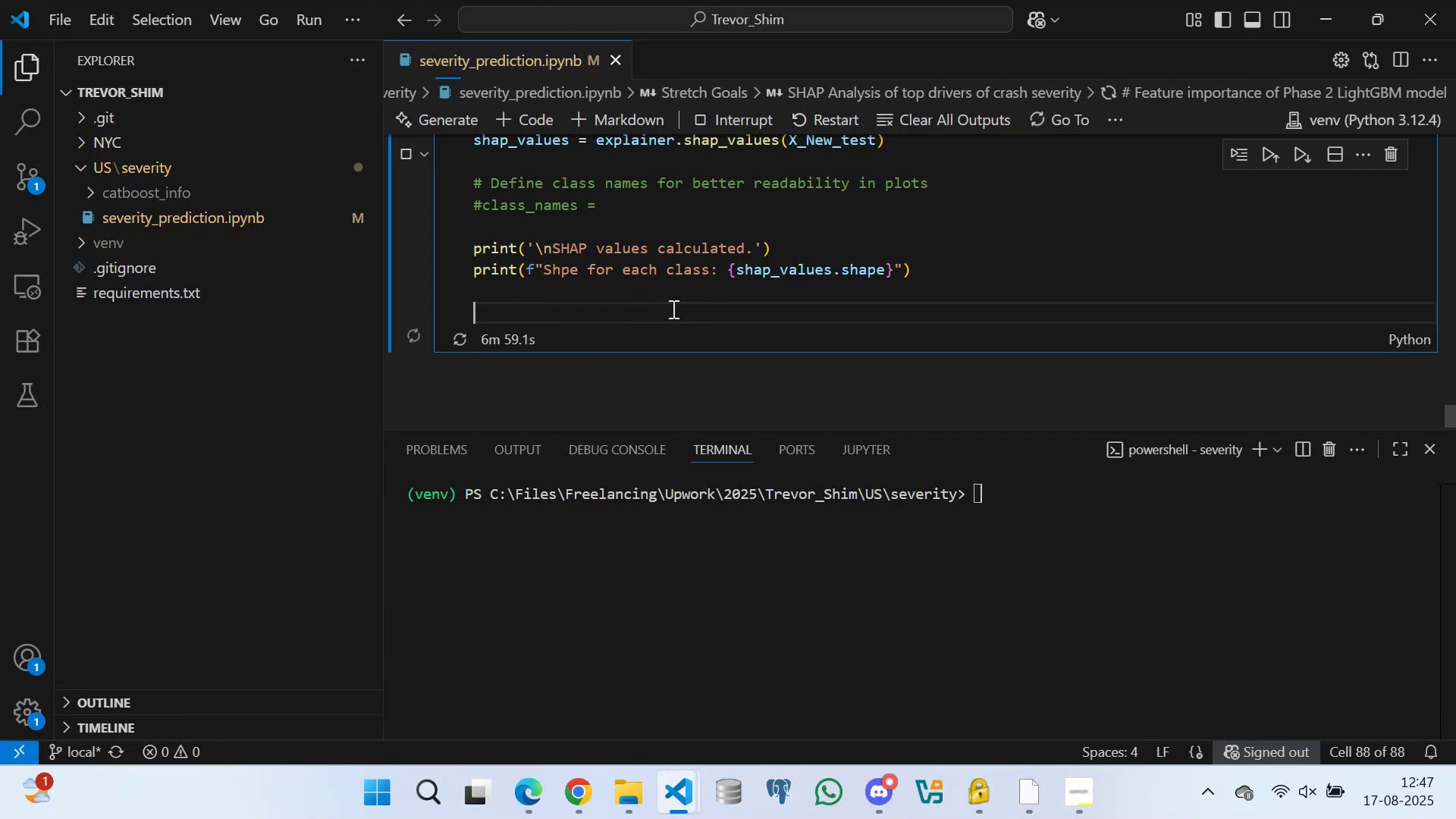 
key(Space)
 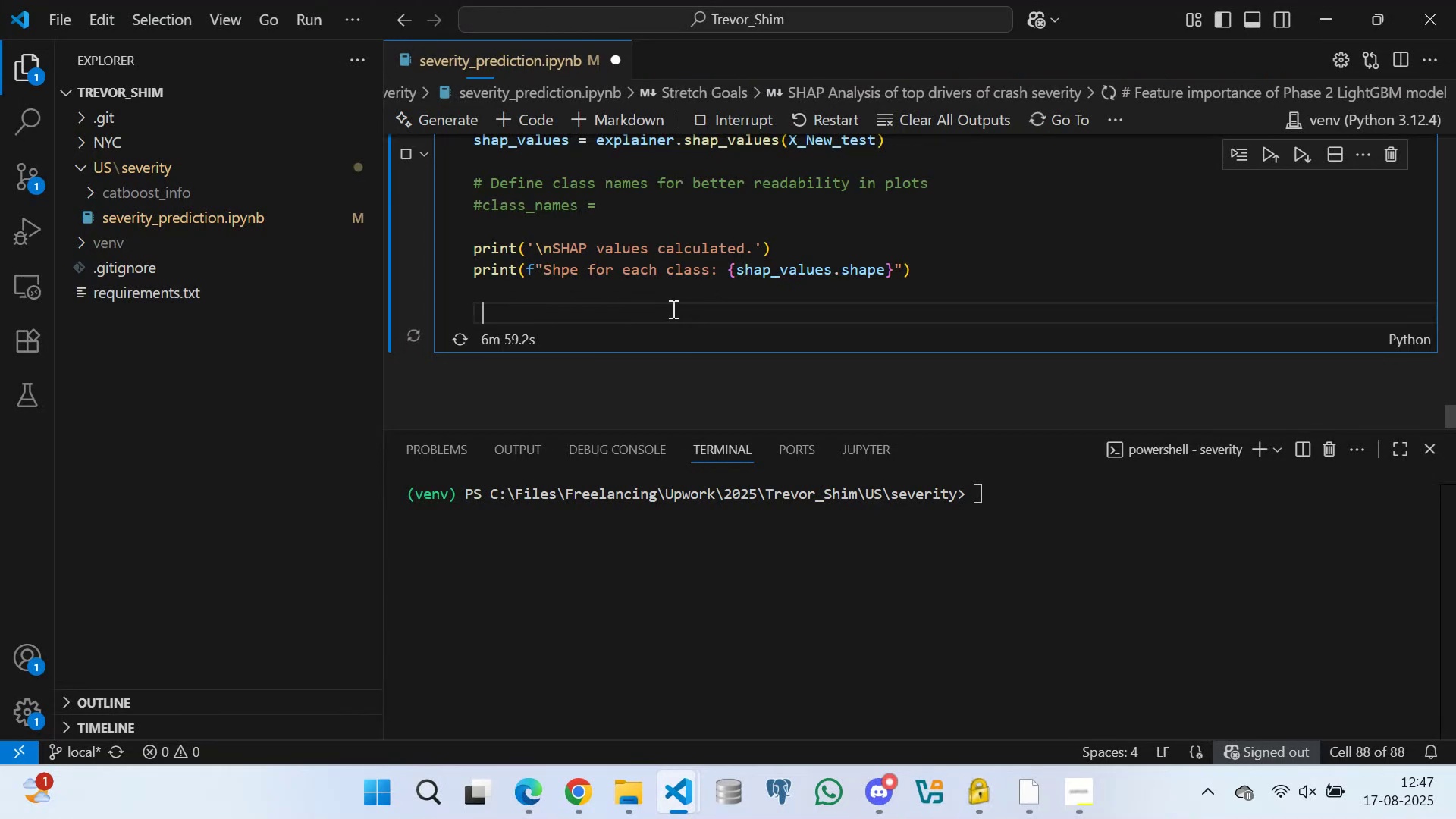 
key(Space)
 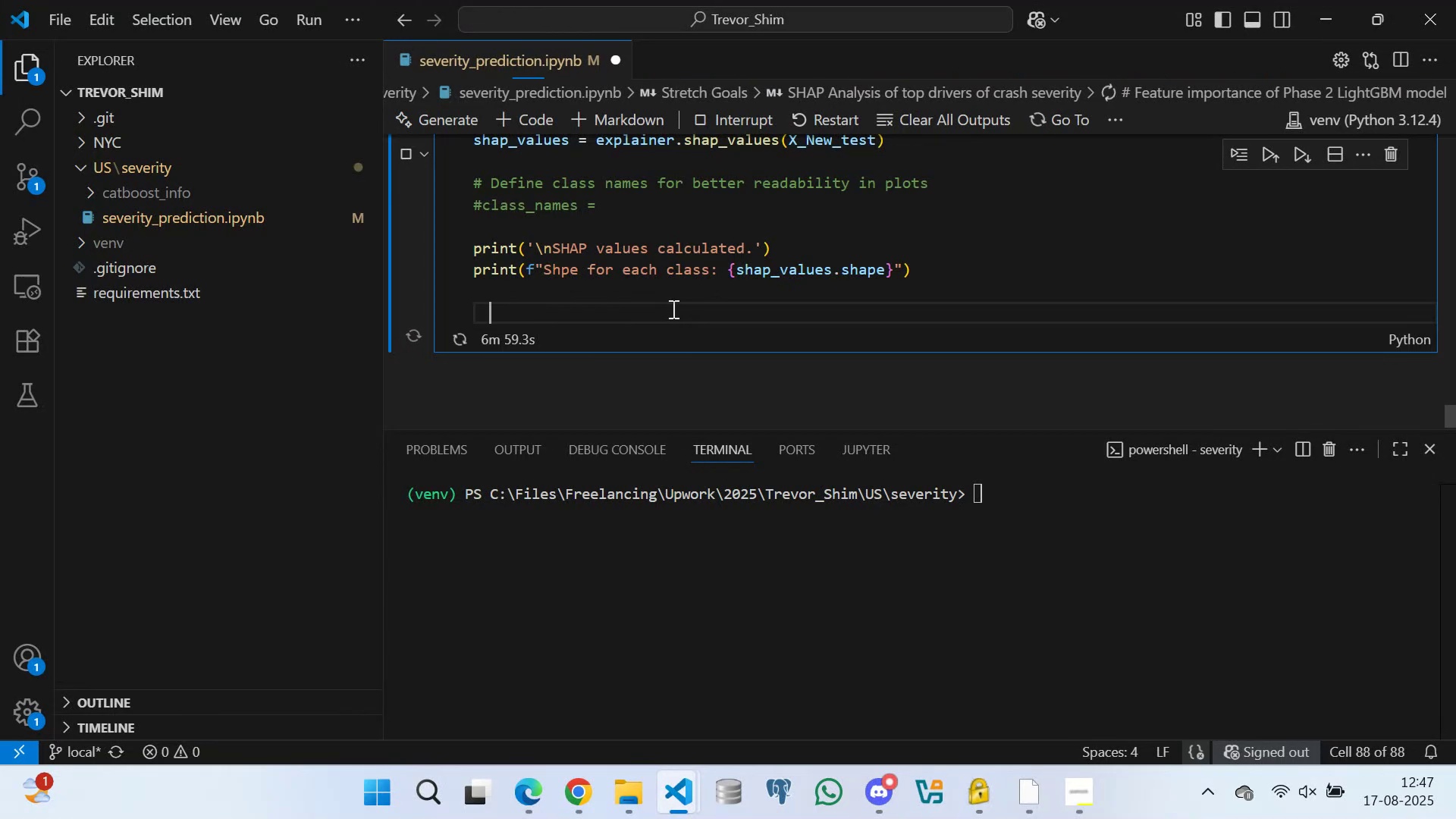 
key(Space)
 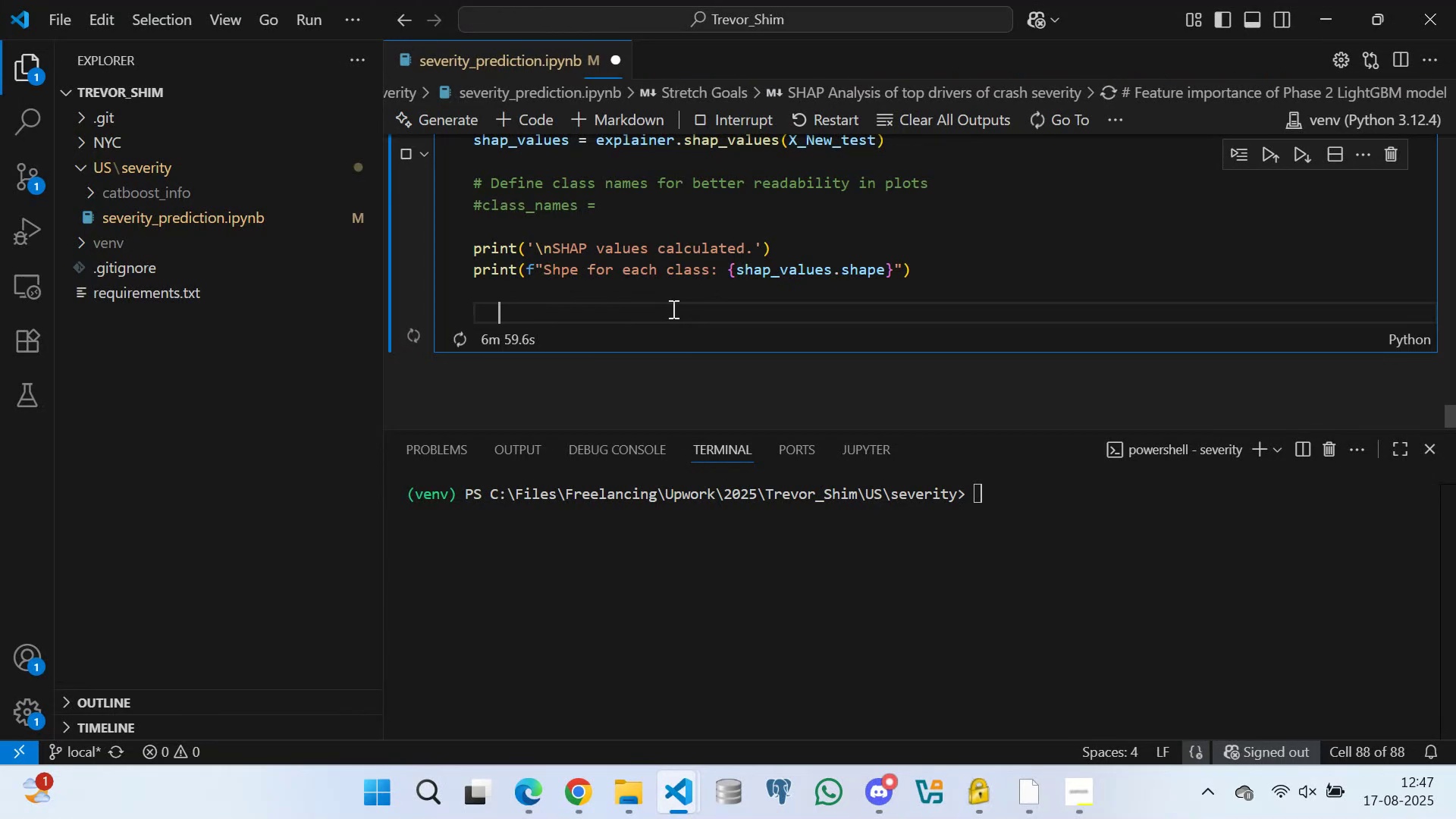 
key(Space)
 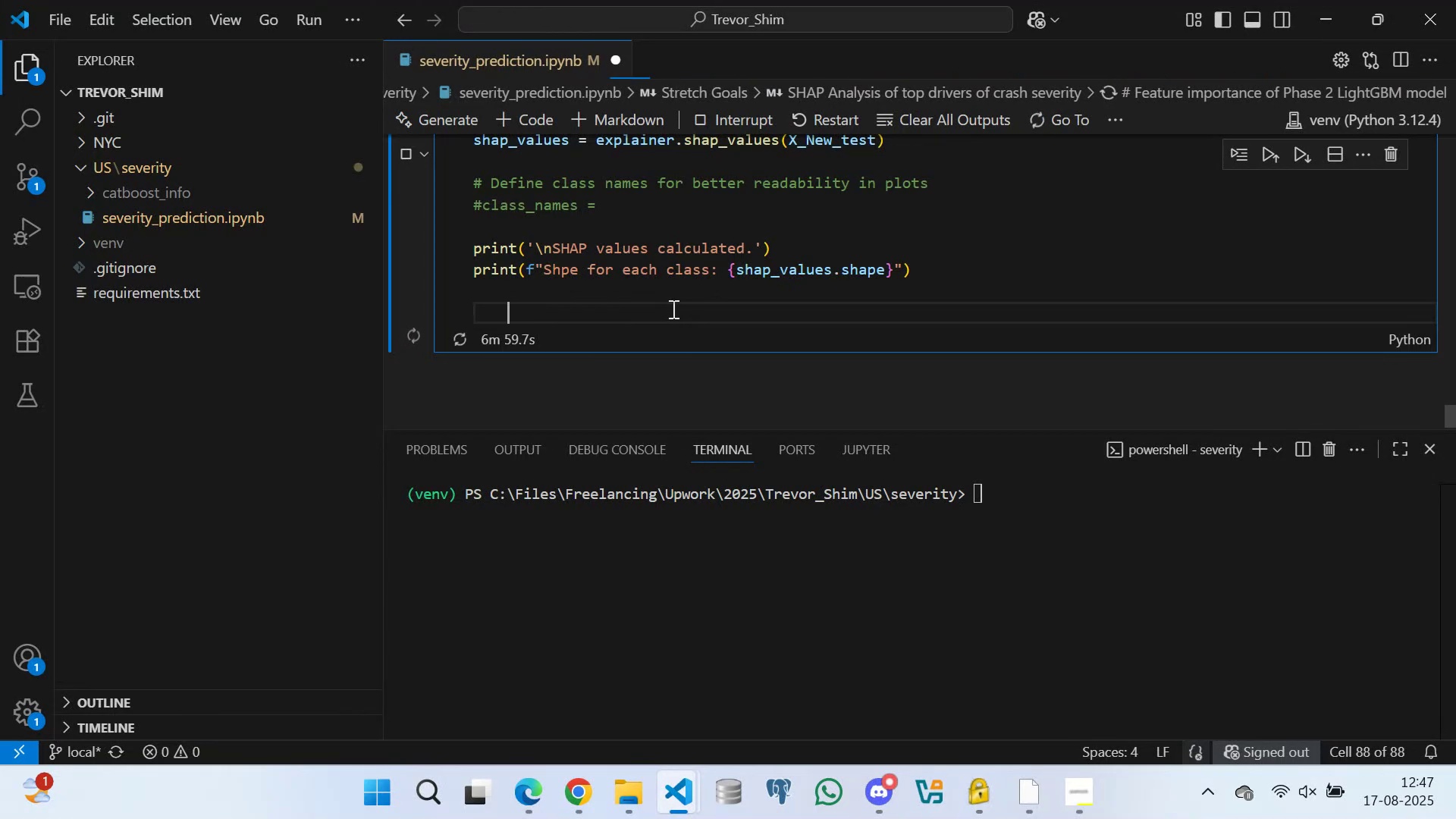 
key(Space)
 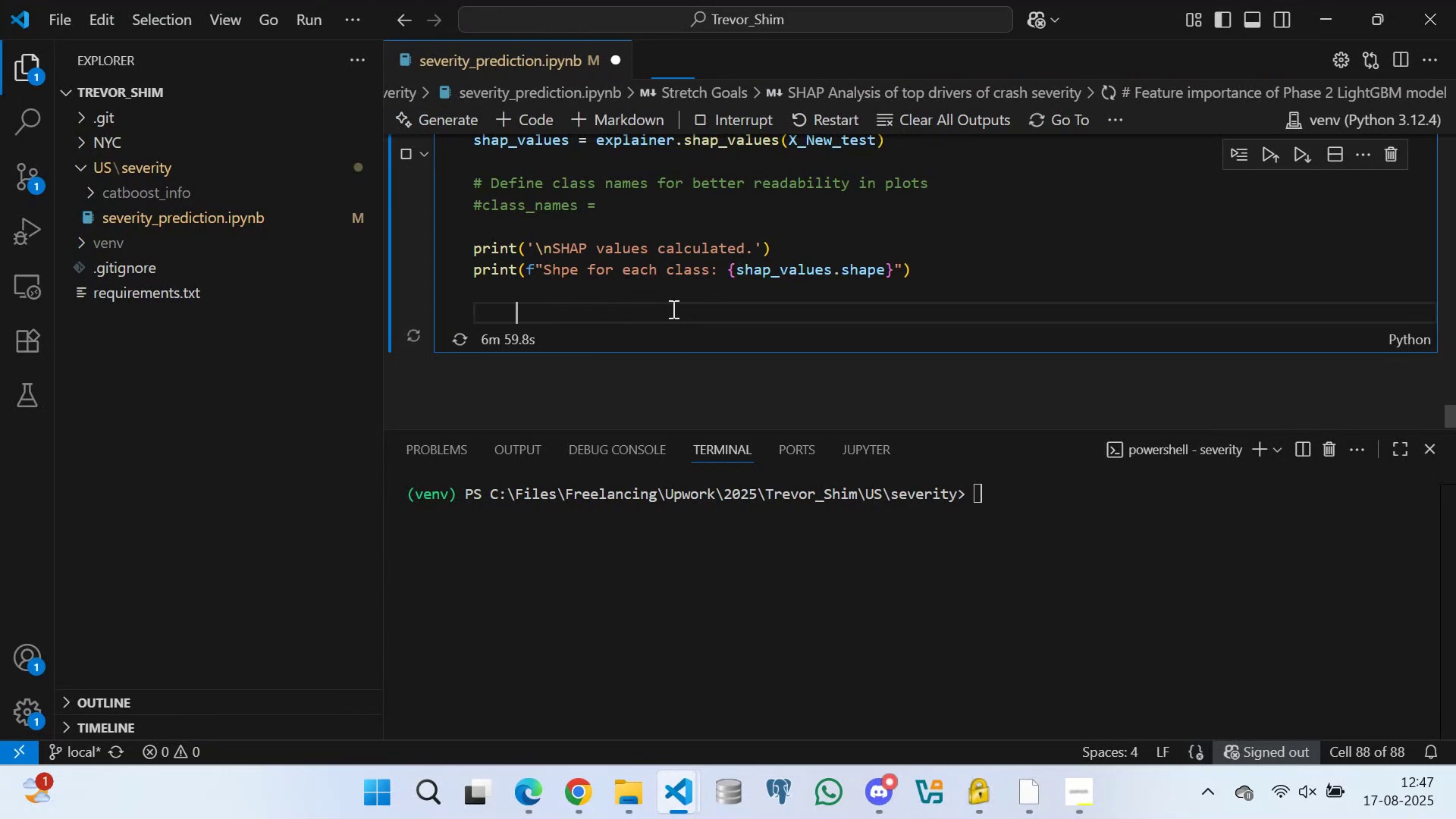 
key(Space)
 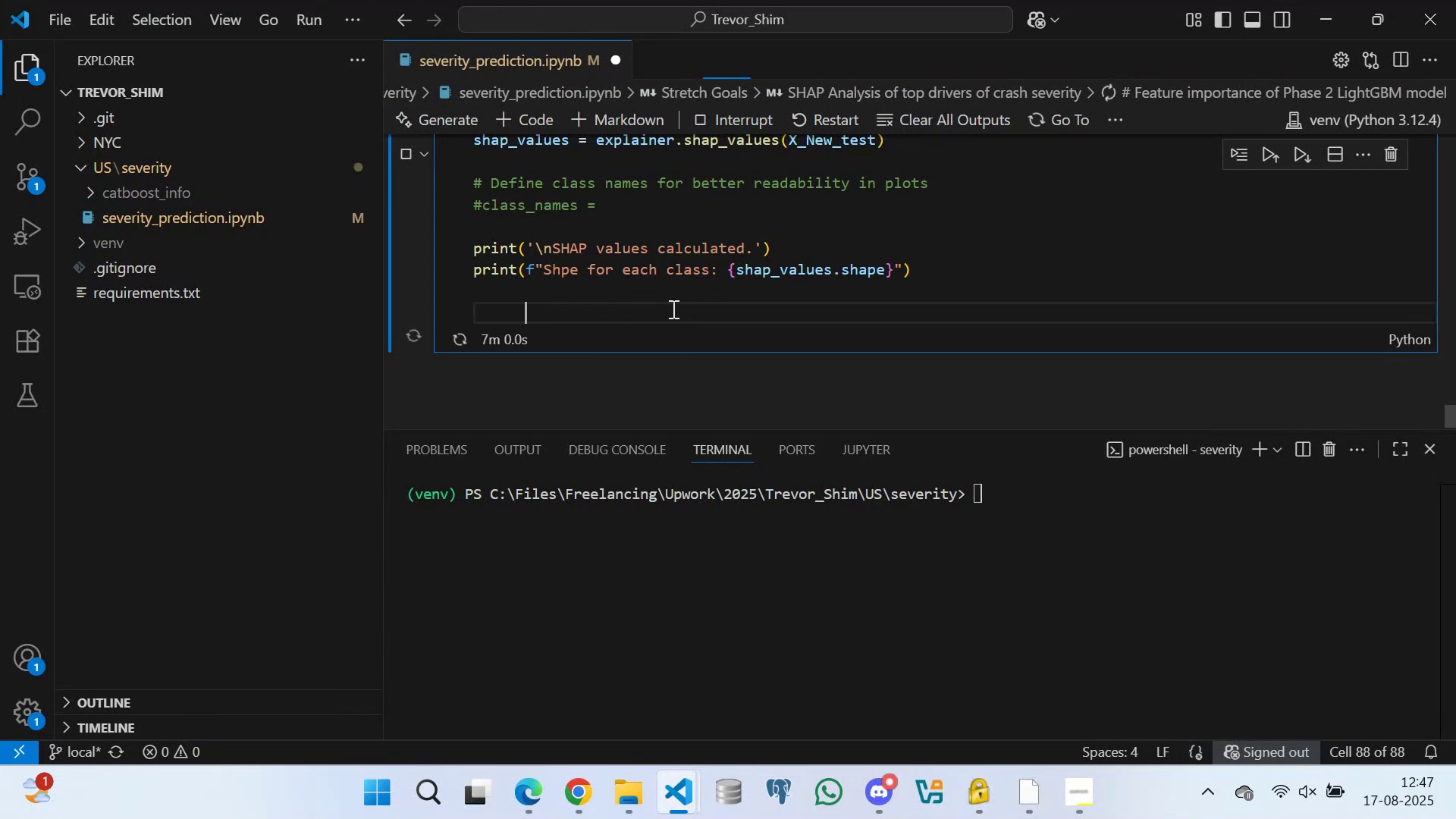 
key(Space)
 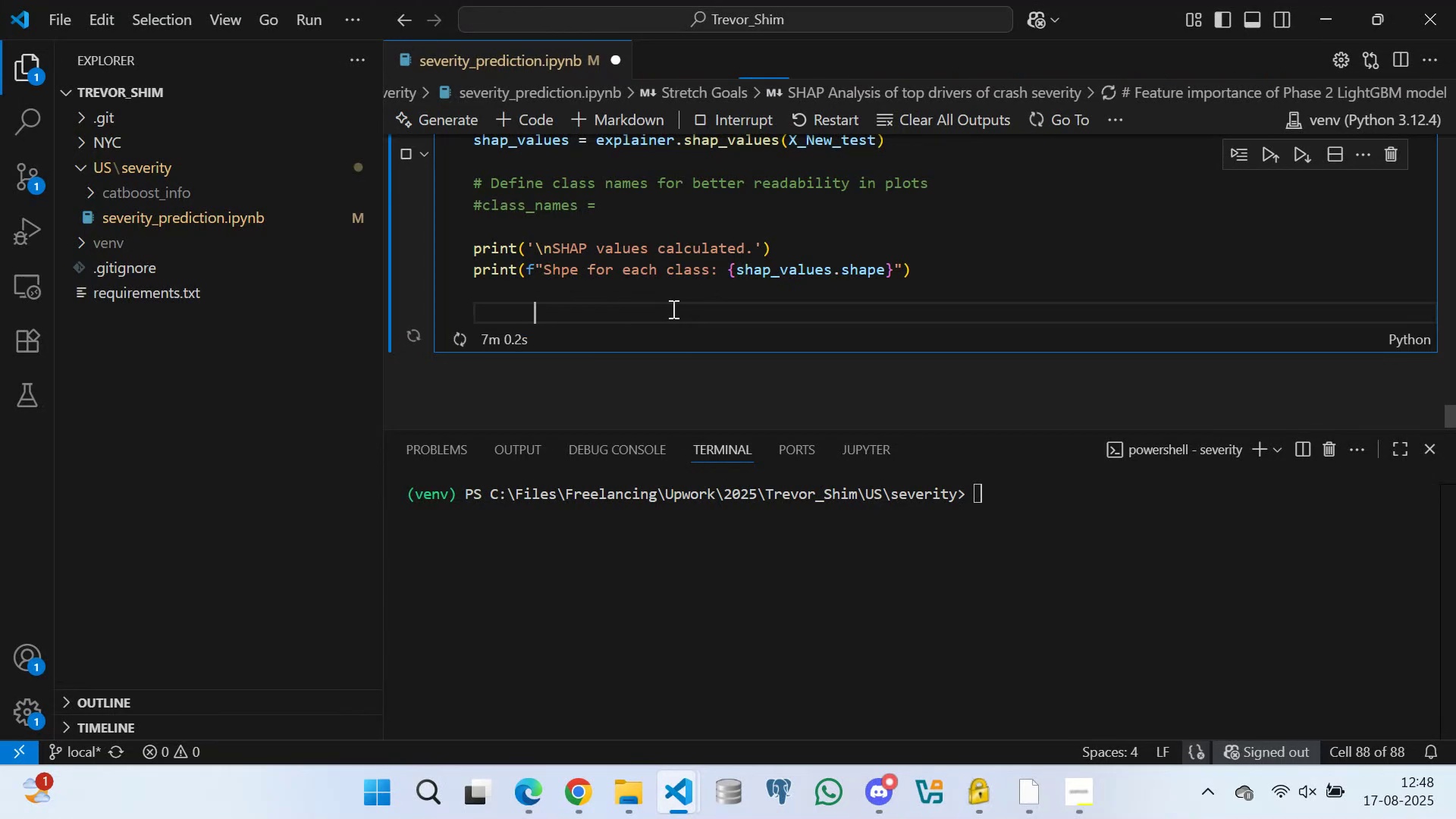 
key(Space)
 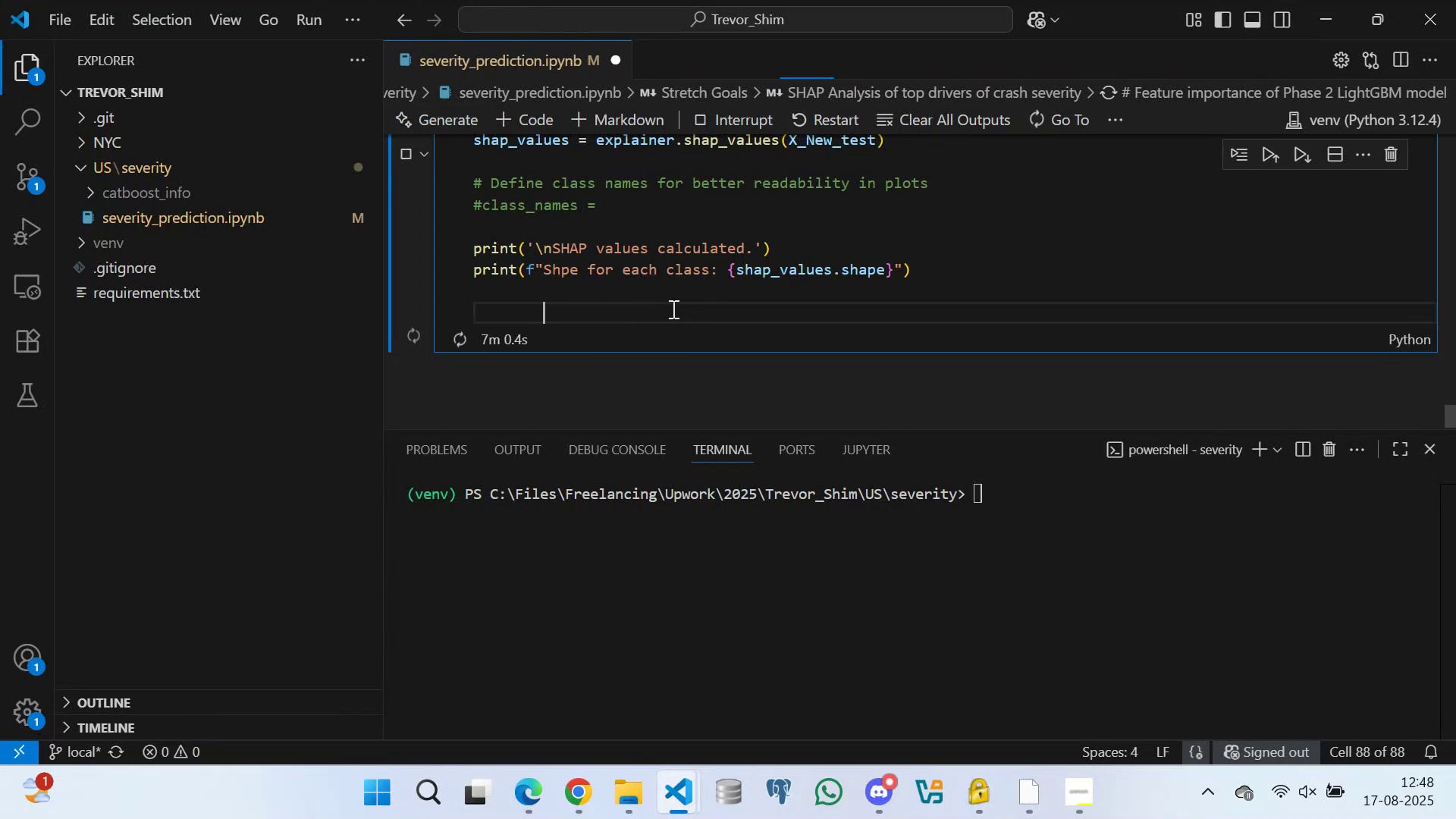 
key(Space)
 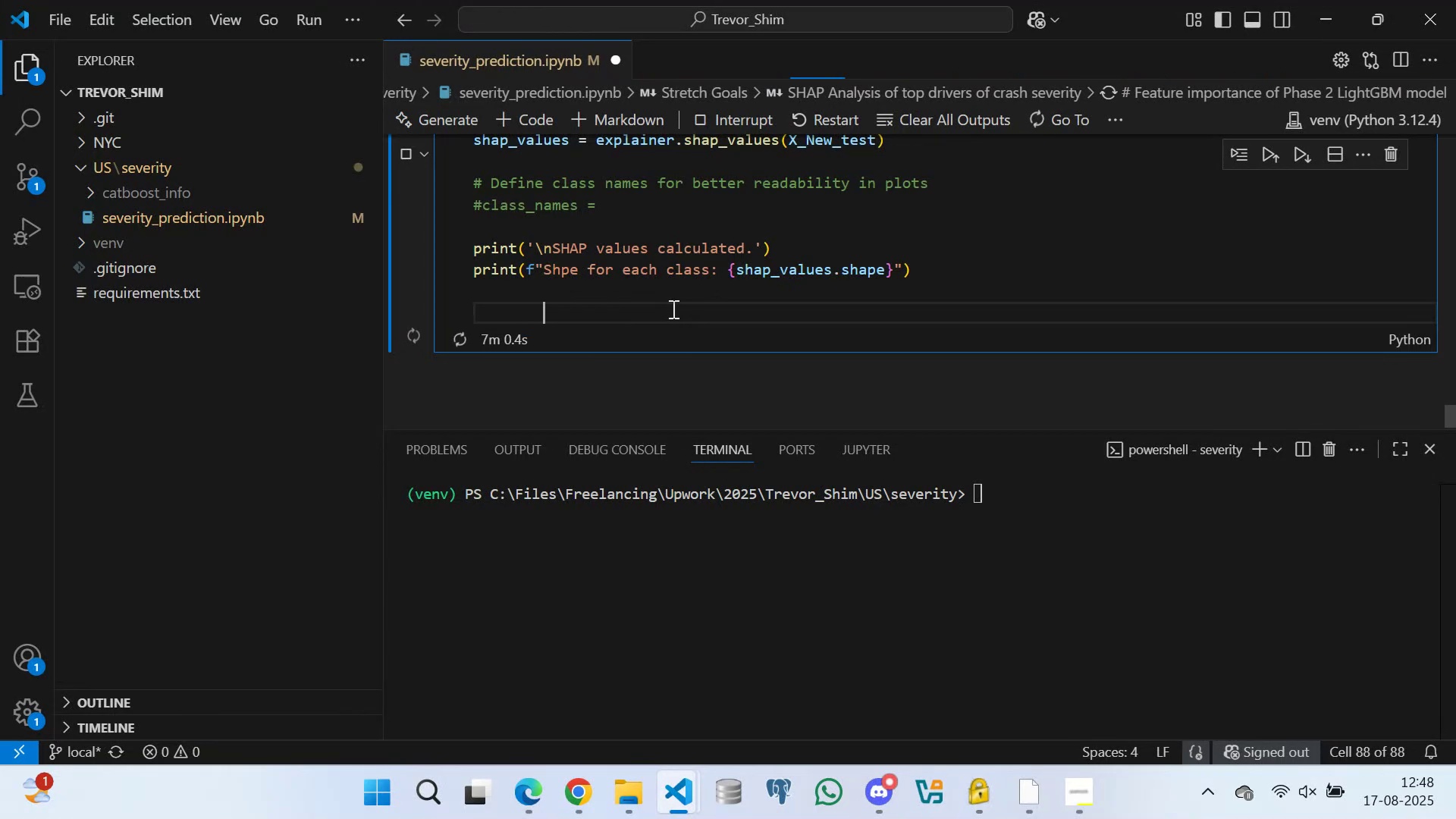 
key(Space)
 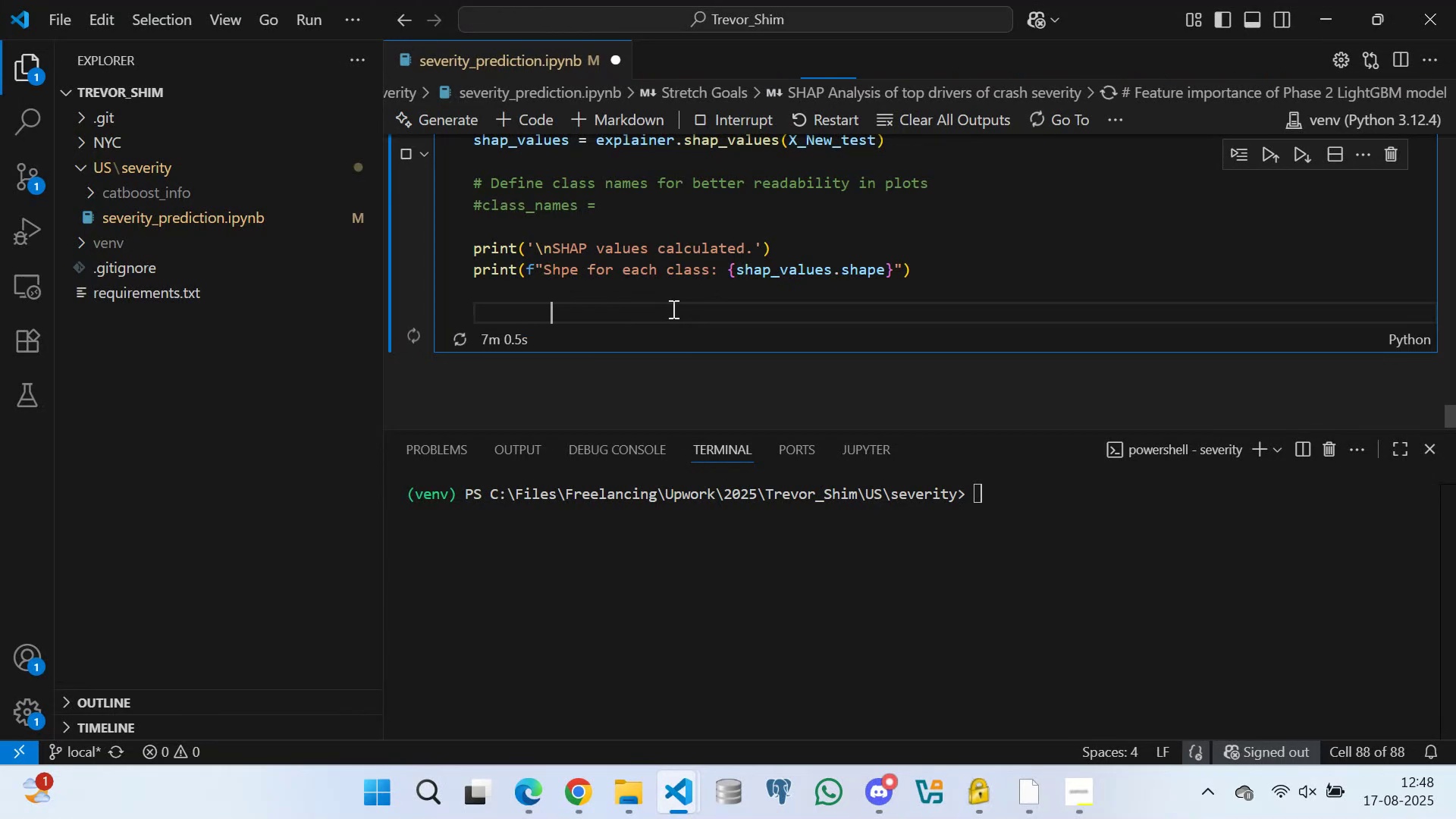 
key(Space)
 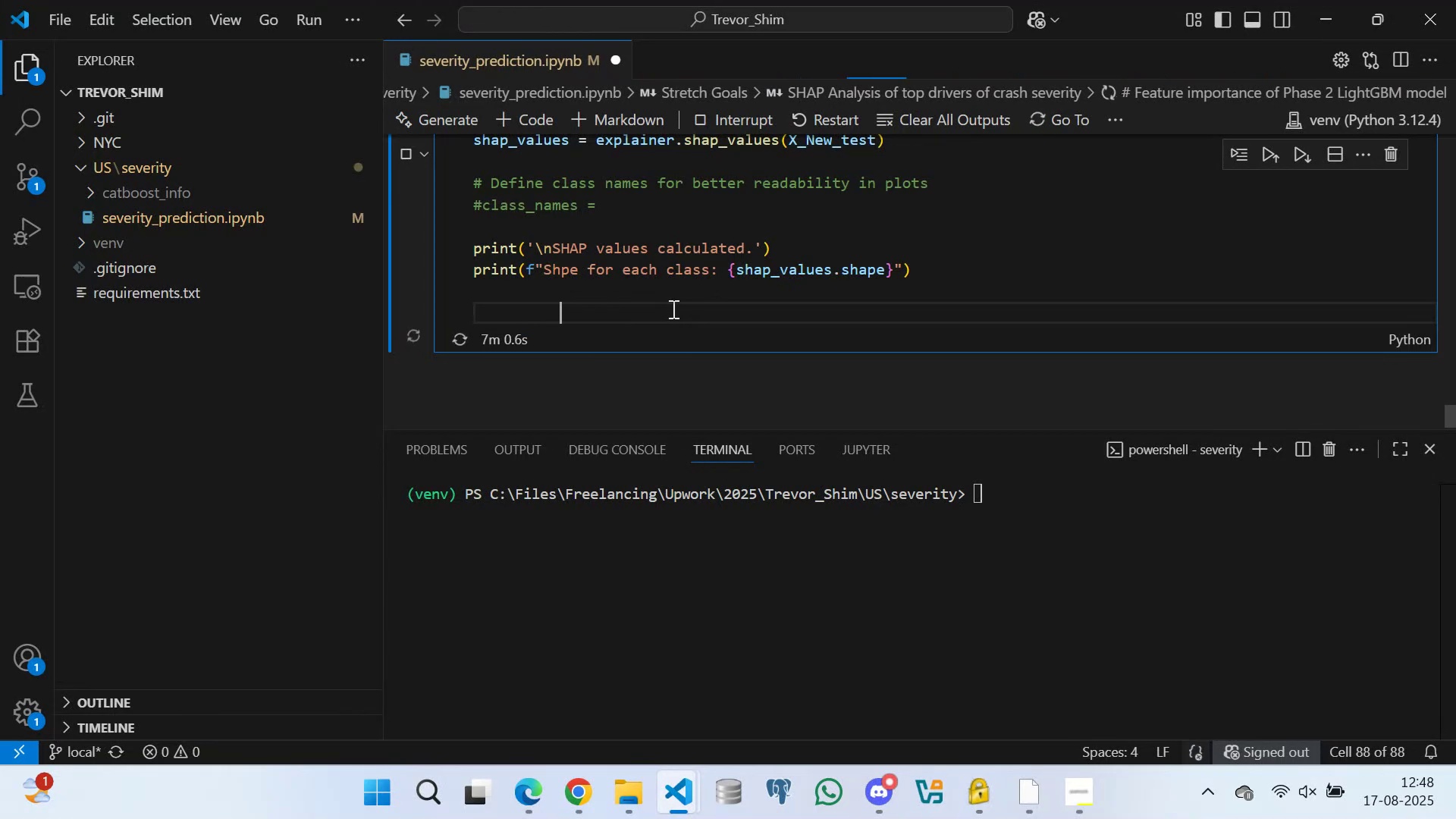 
key(Space)
 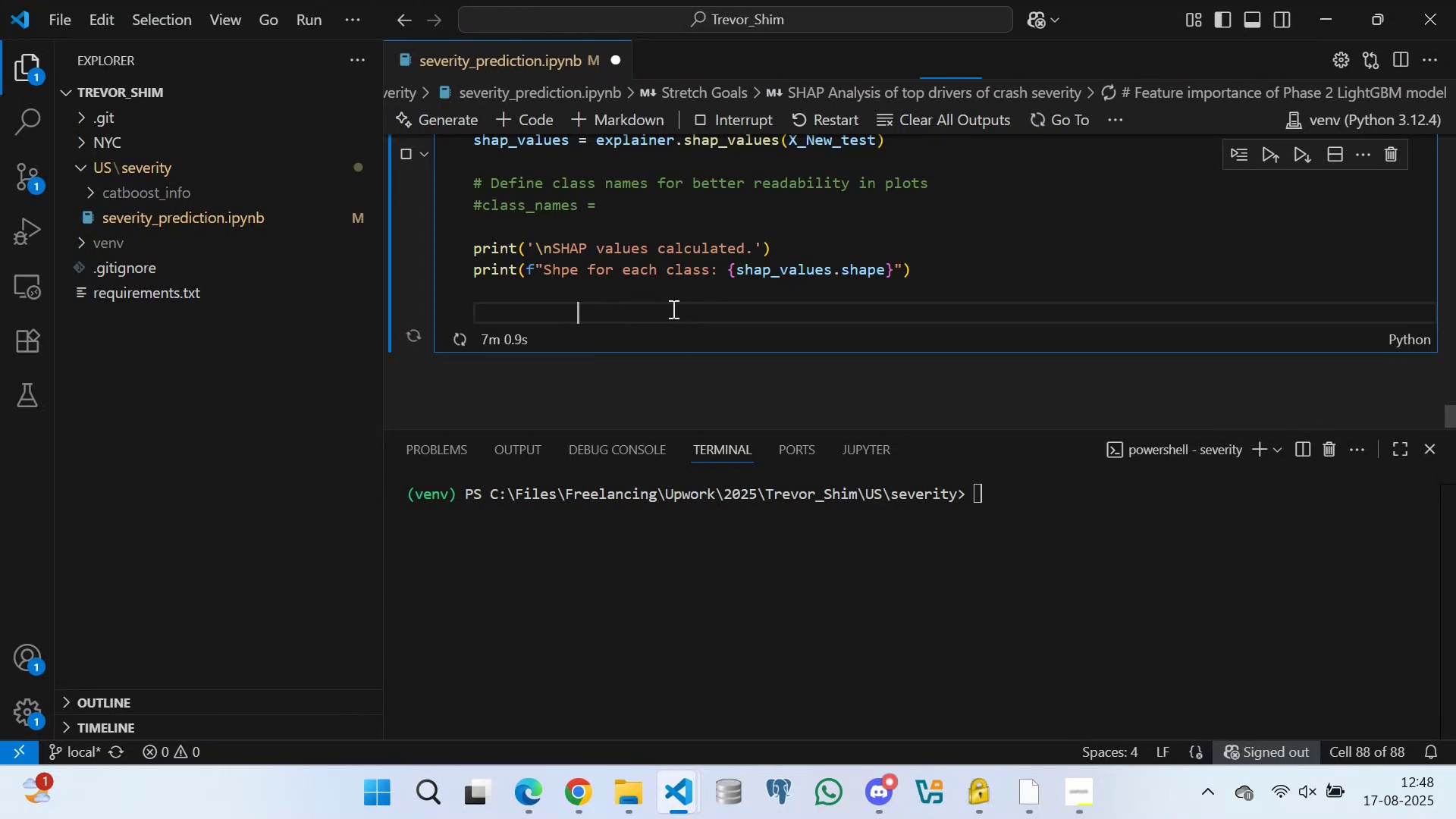 
key(Space)
 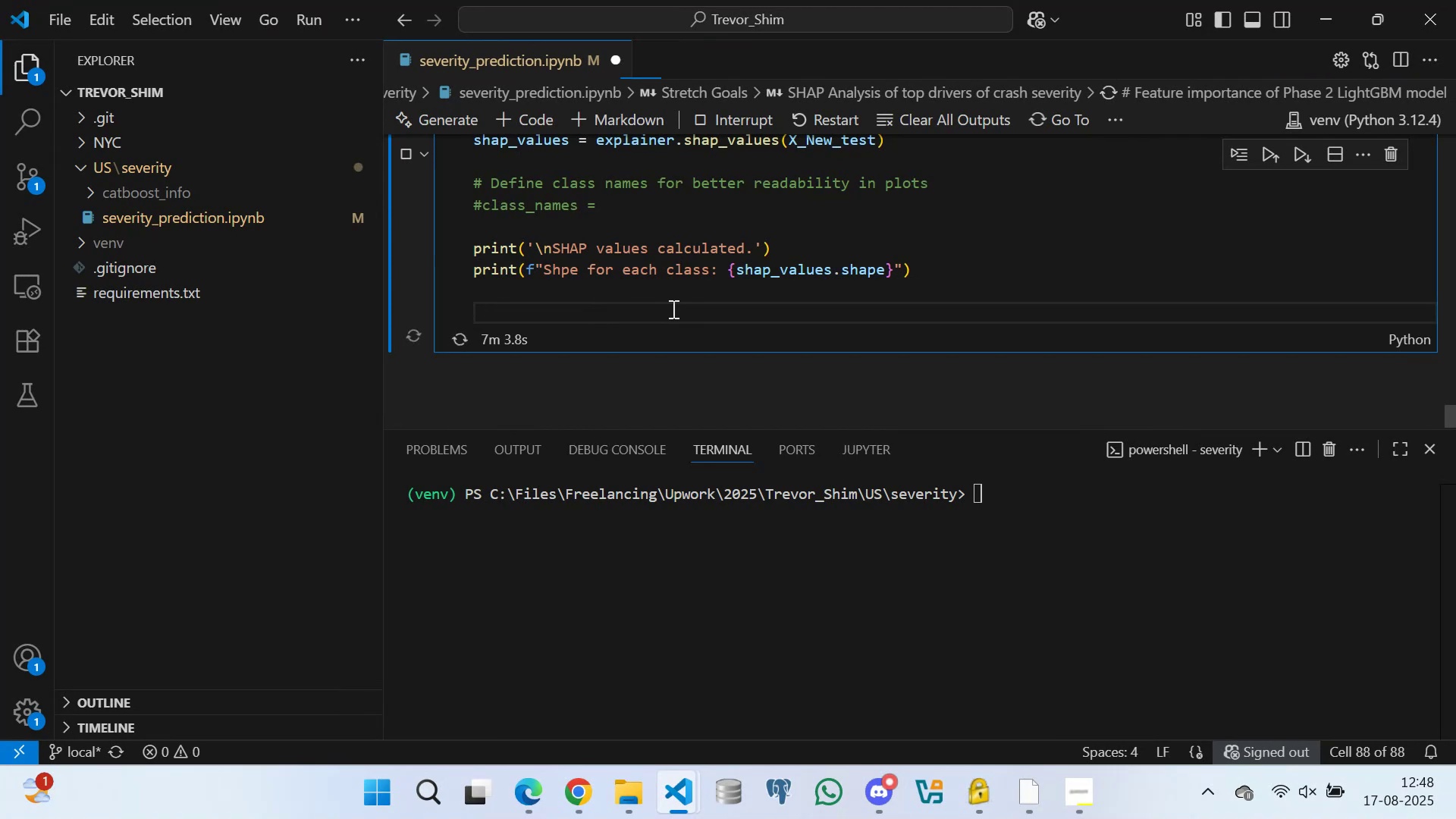 
key(Control+S)
 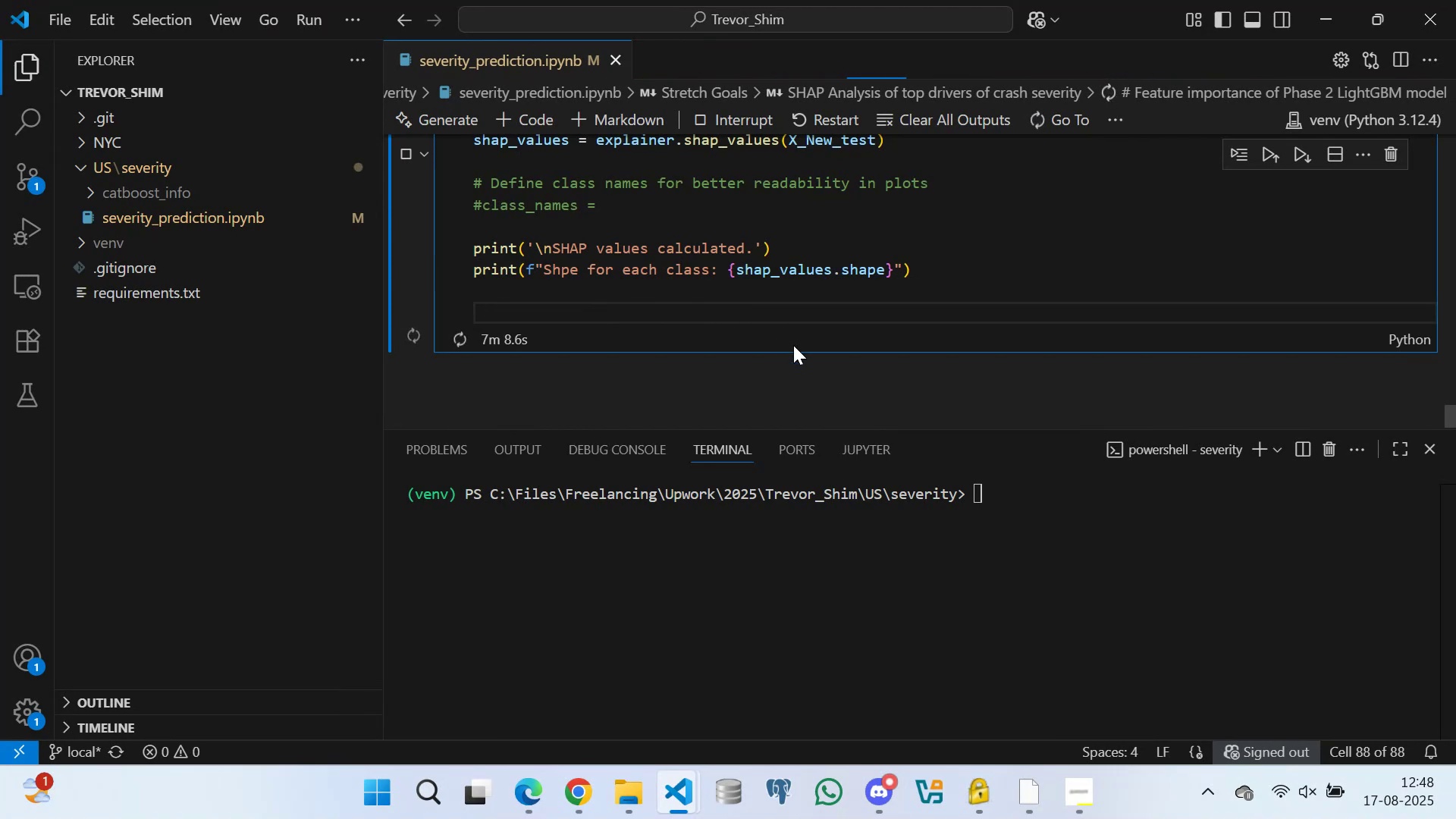 
left_click([976, 488])
 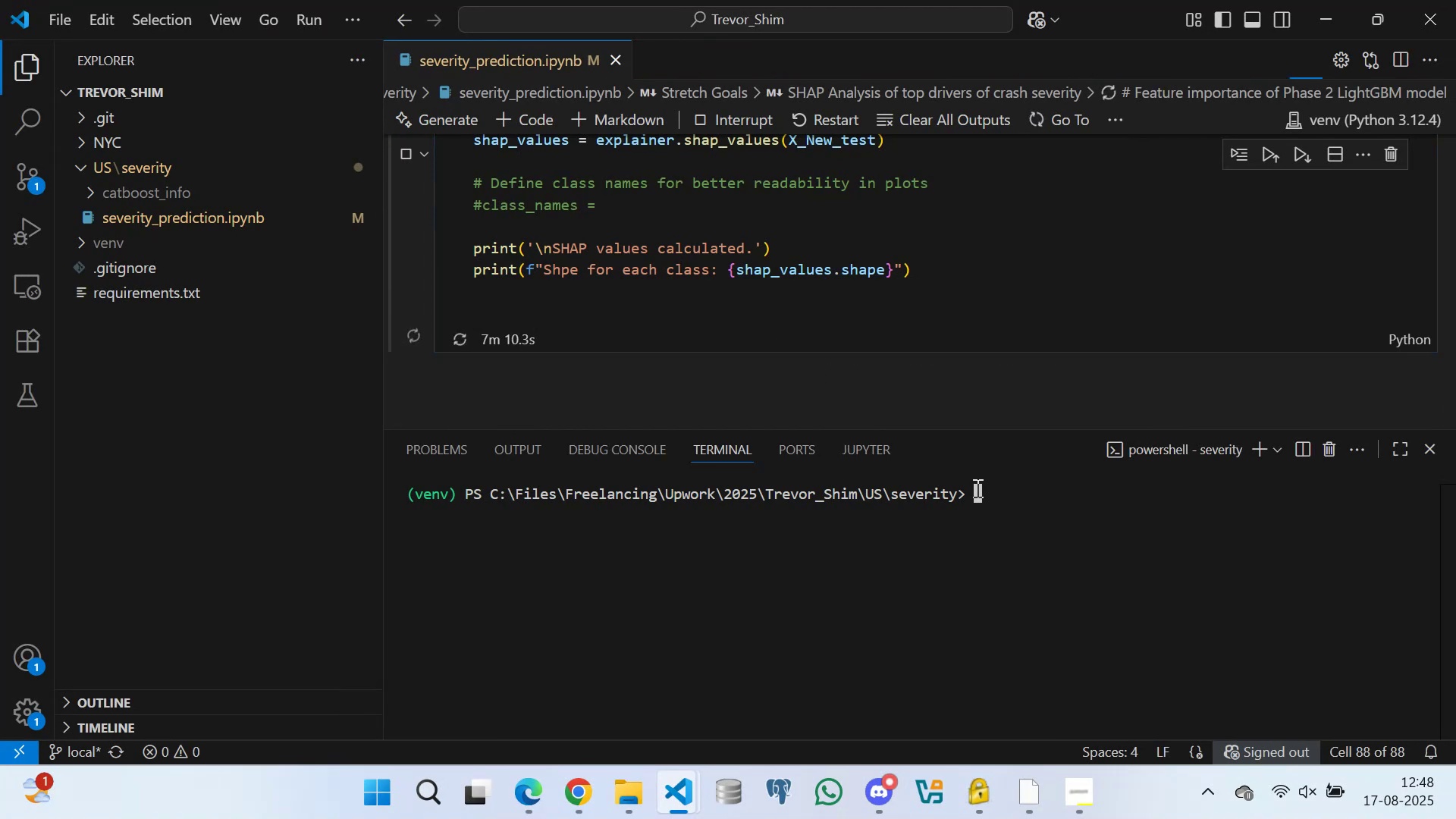 
type(git add .)
 